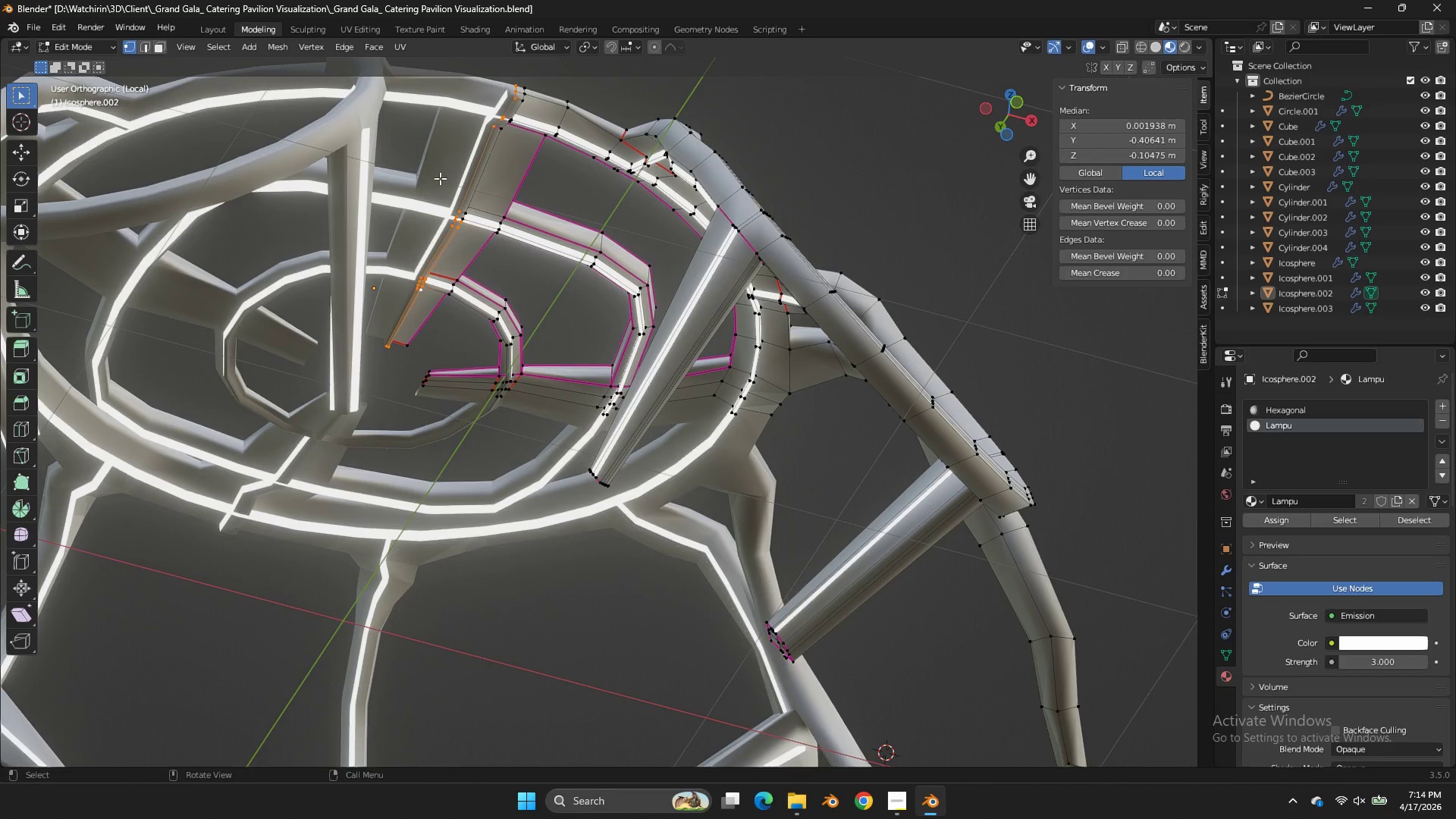 
double_click([488, 166])
 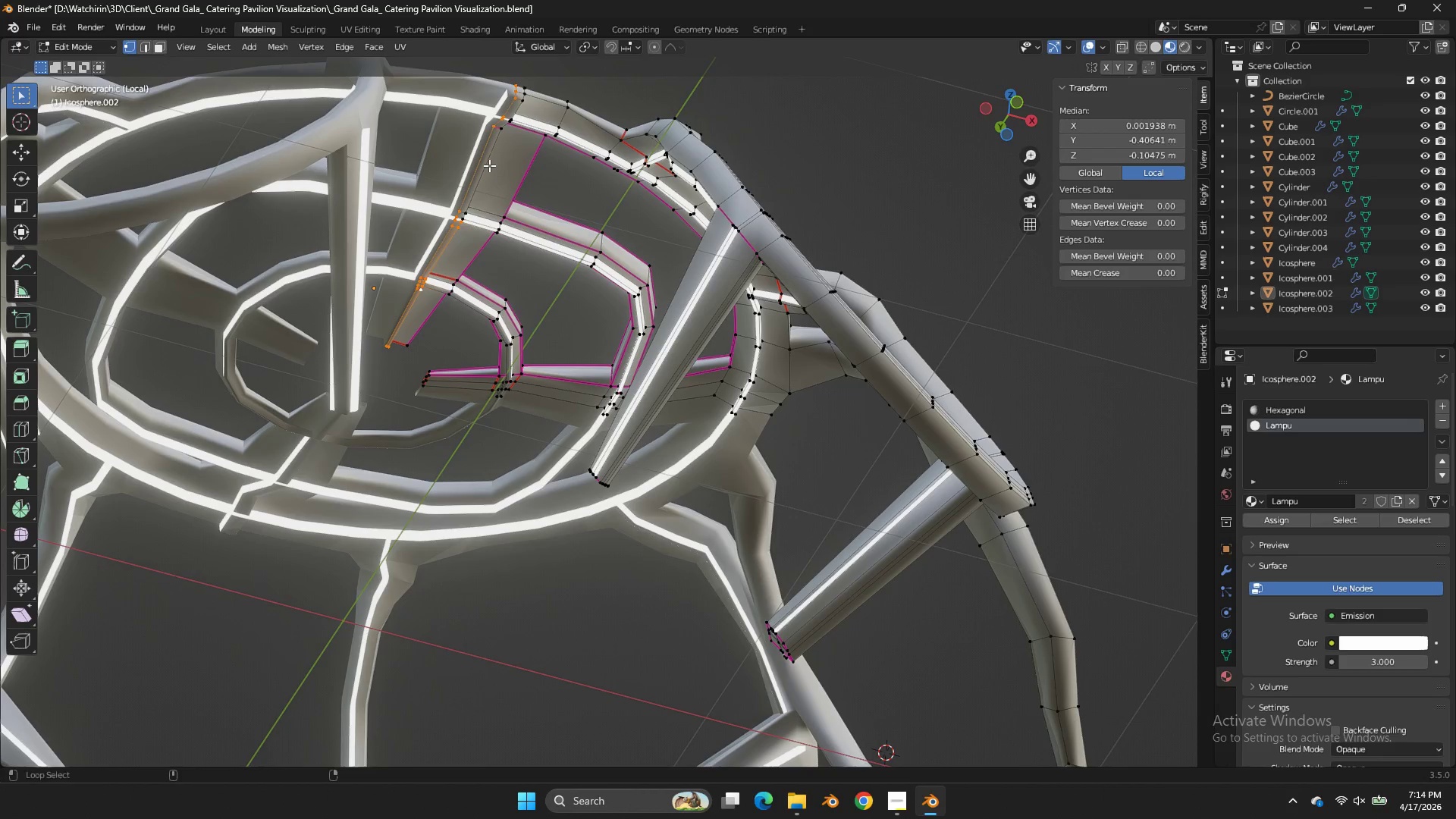 
triple_click([491, 165])
 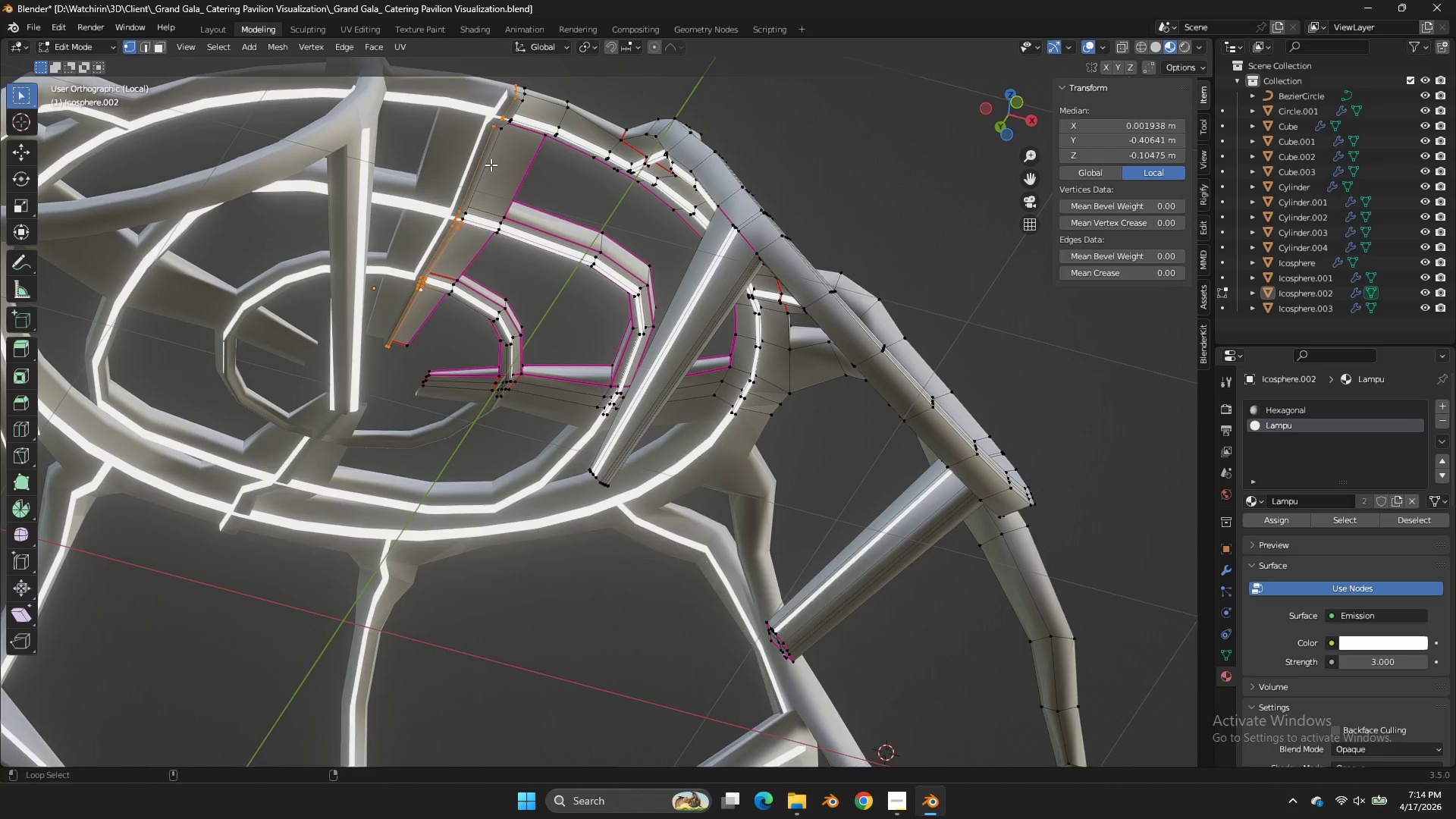 
triple_click([491, 165])
 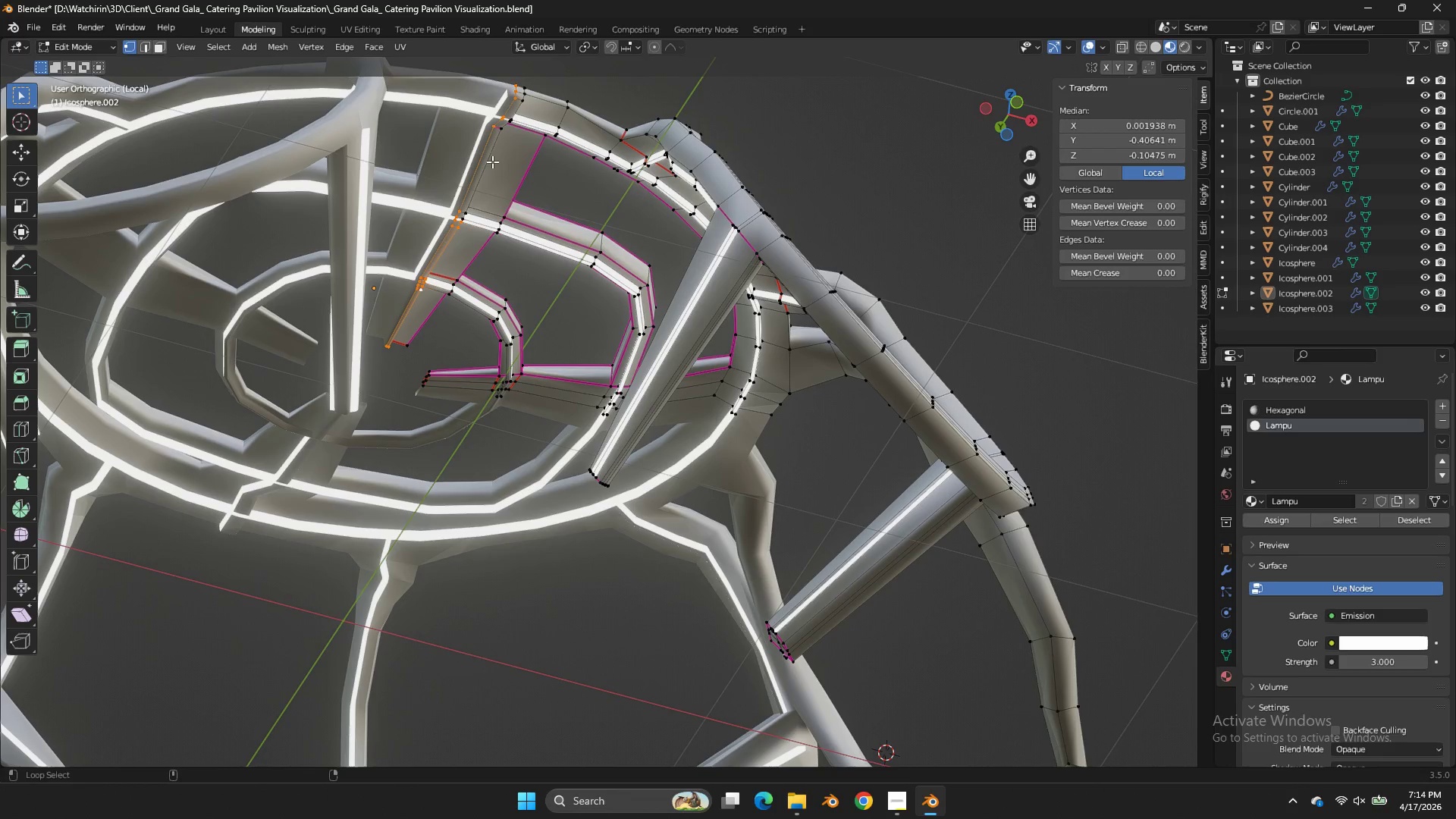 
triple_click([492, 162])
 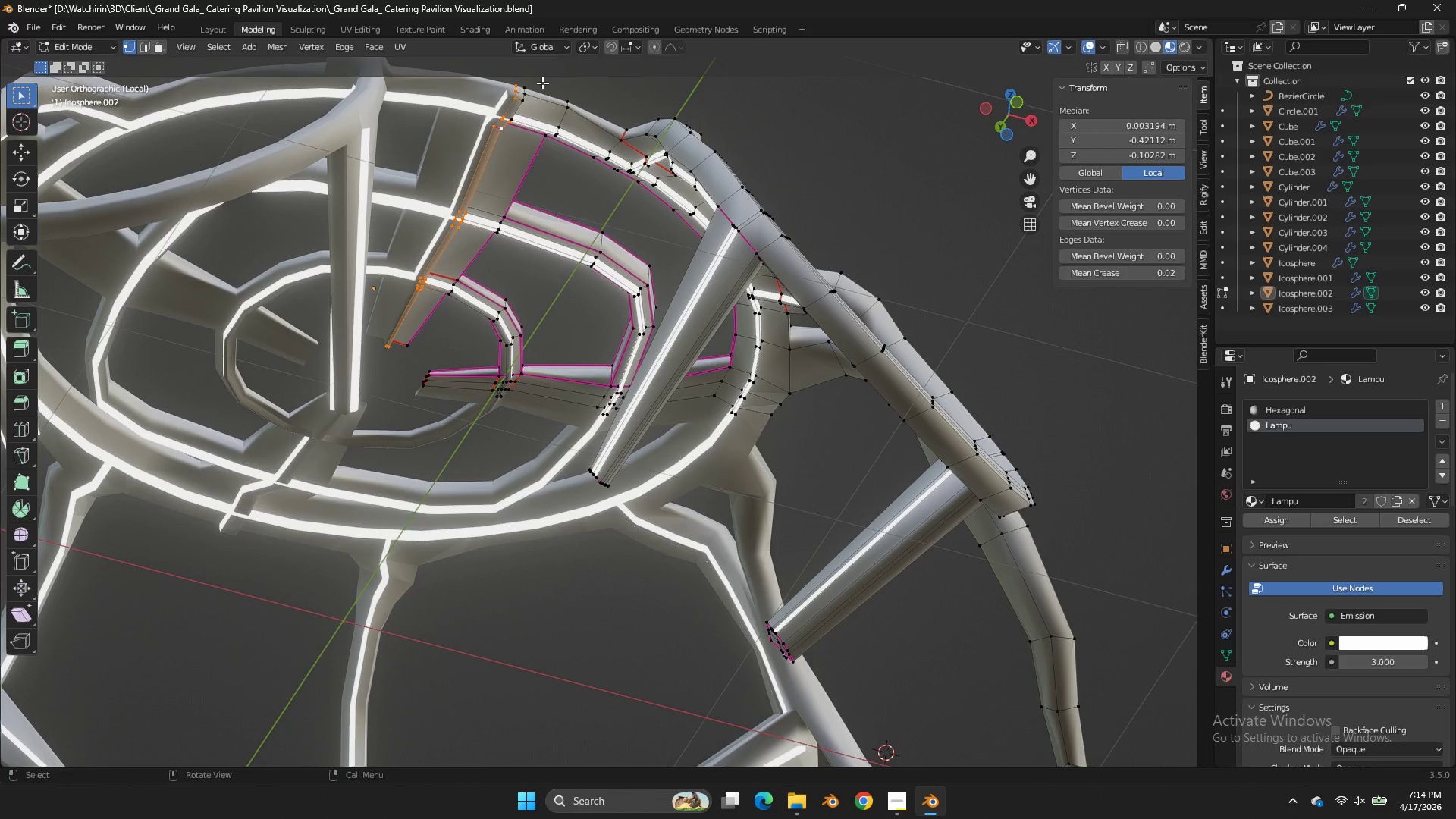 
hold_key(key=ControlLeft, duration=0.86)
left_click_drag(start_coordinate=[536, 82], to_coordinate=[506, 97])
 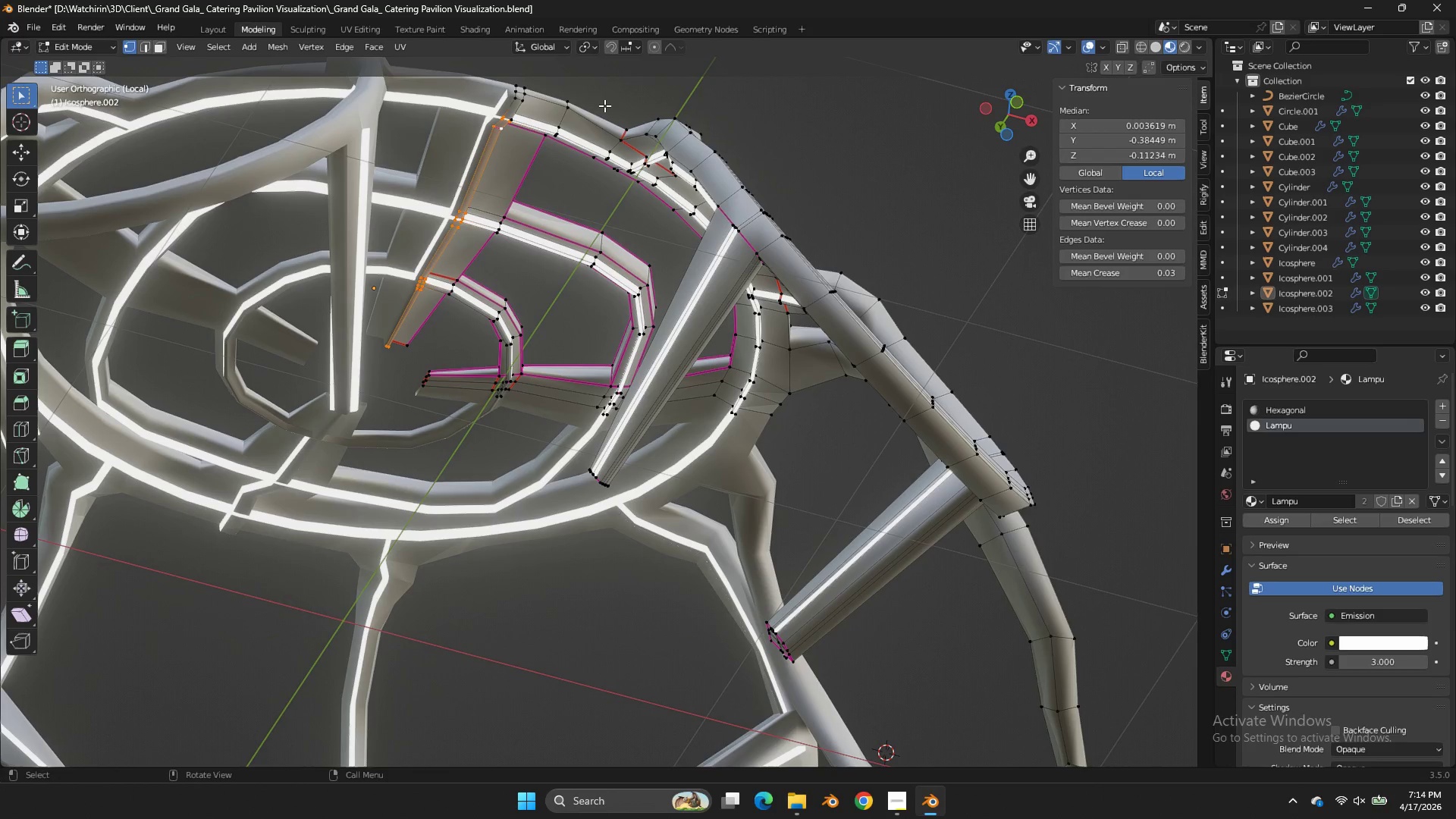 
hold_key(key=ShiftLeft, duration=0.55)
 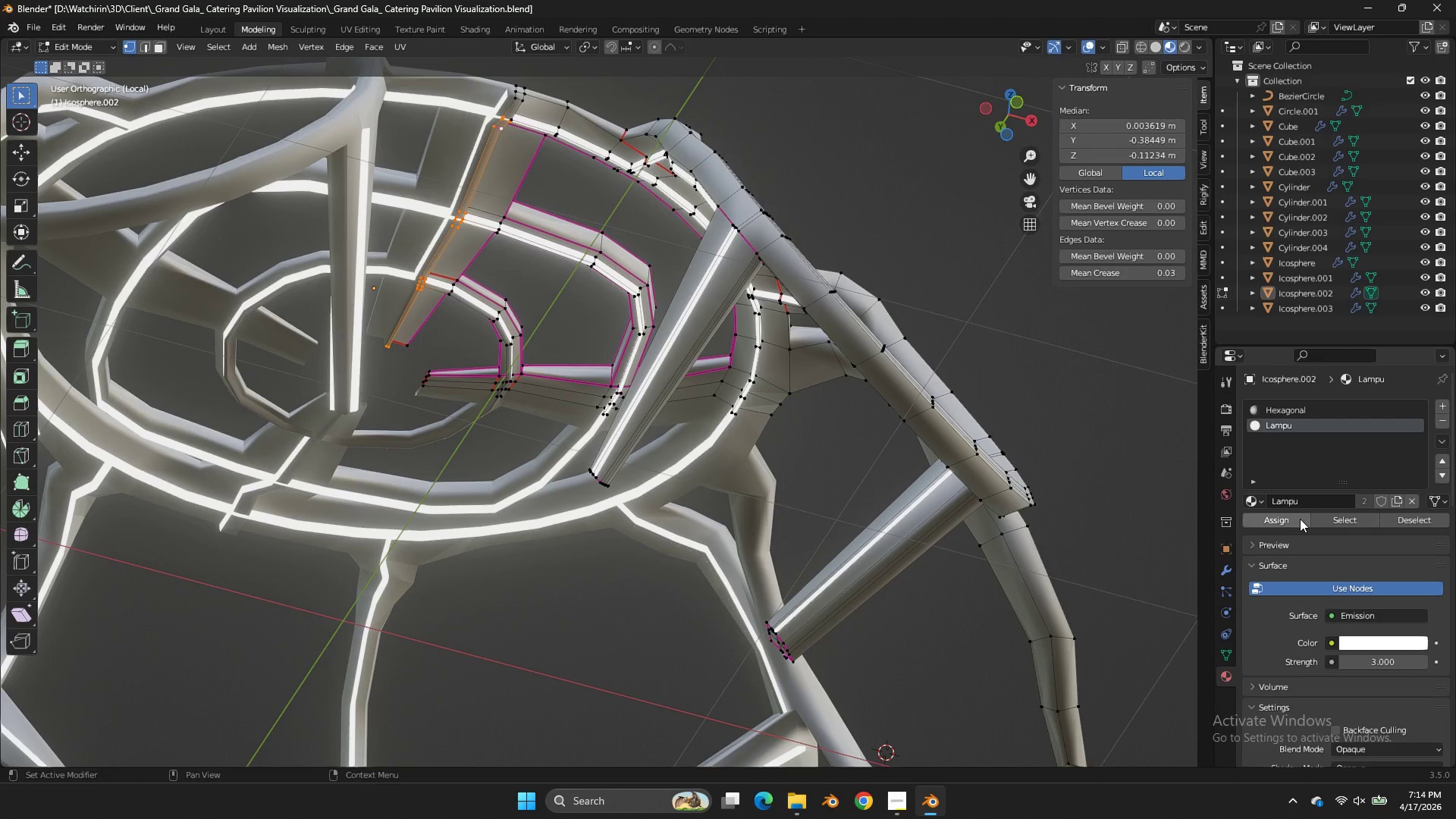 
left_click([1289, 519])
 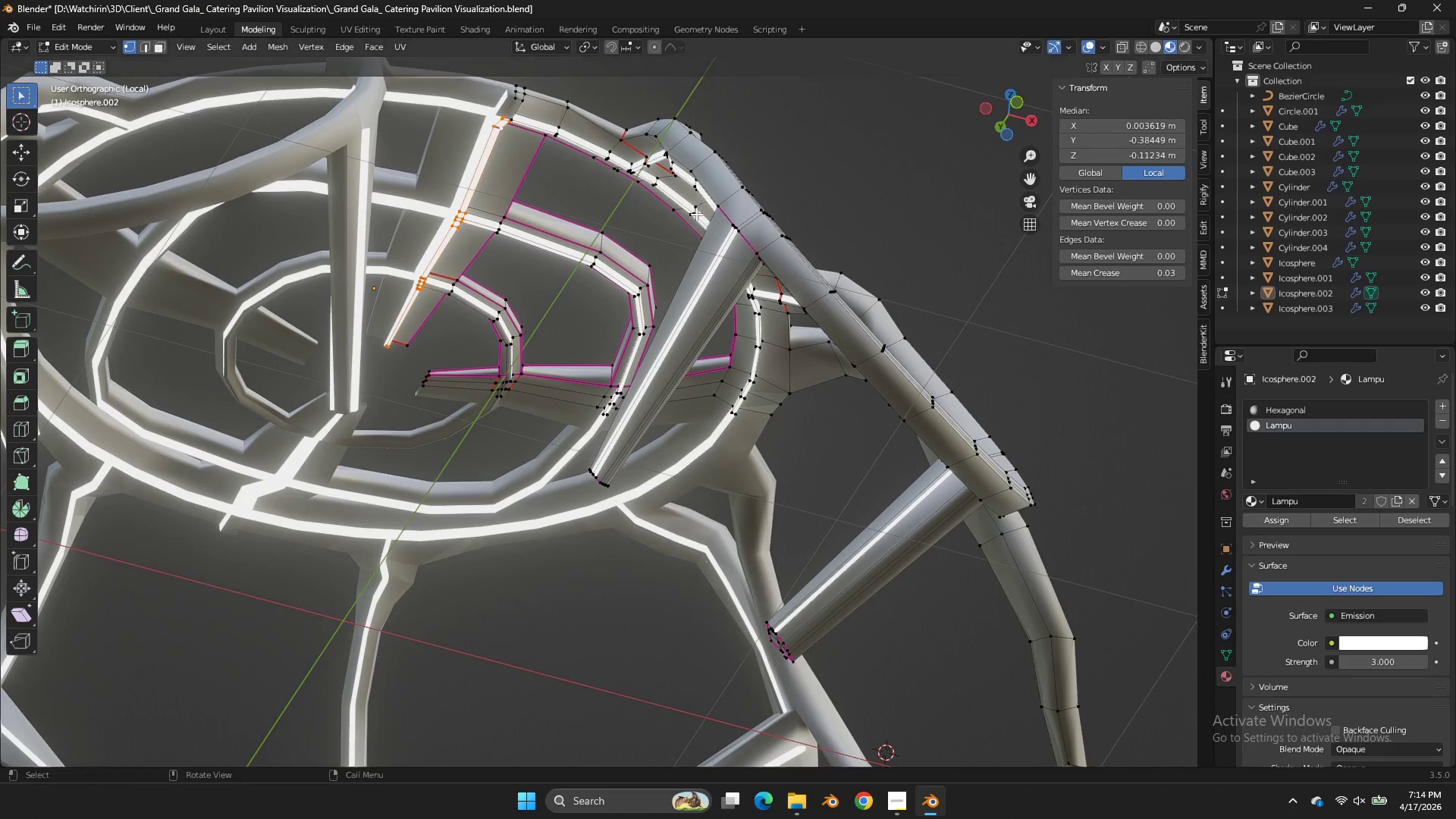 
key(Tab)
 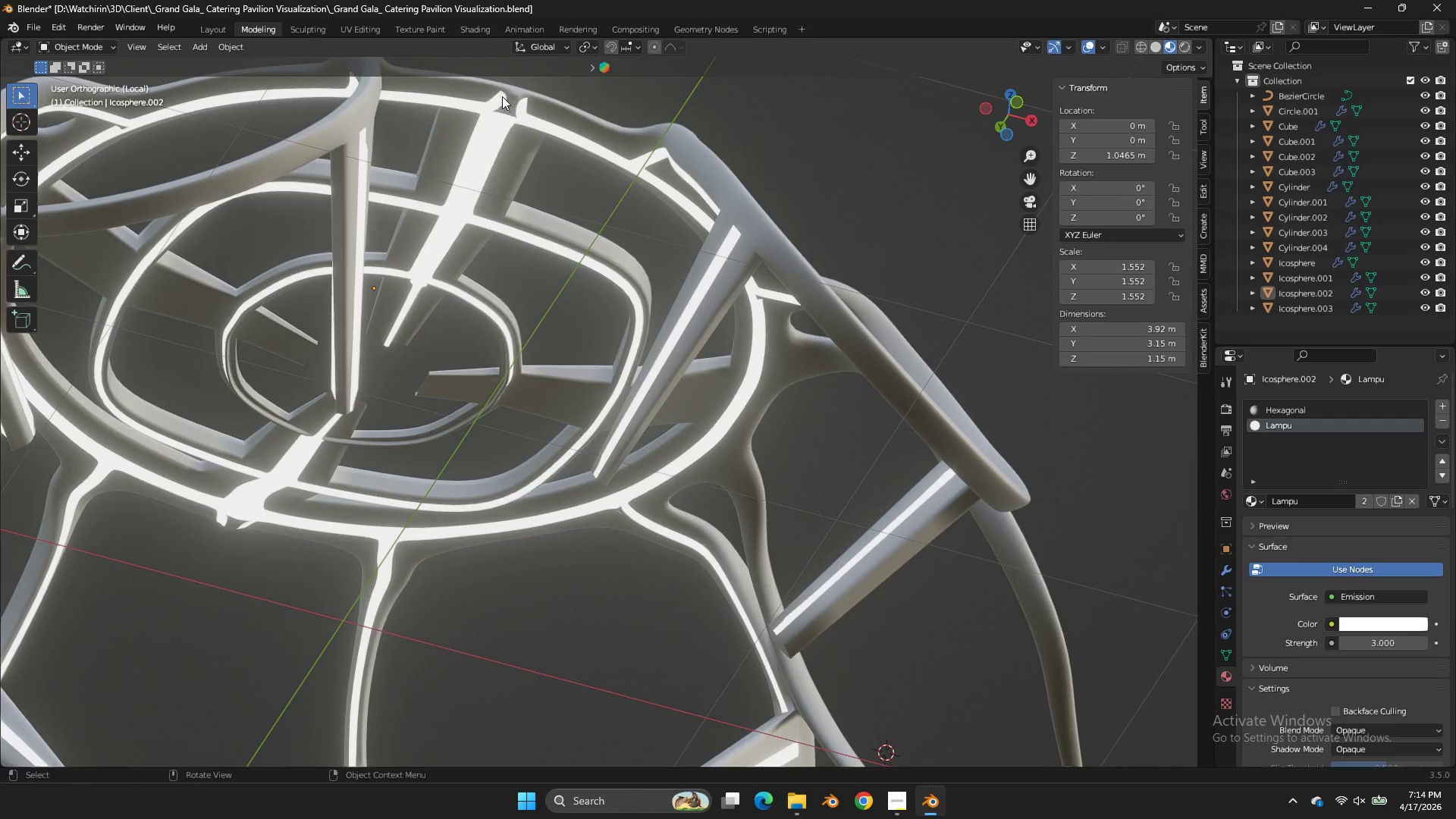 
key(Tab)
 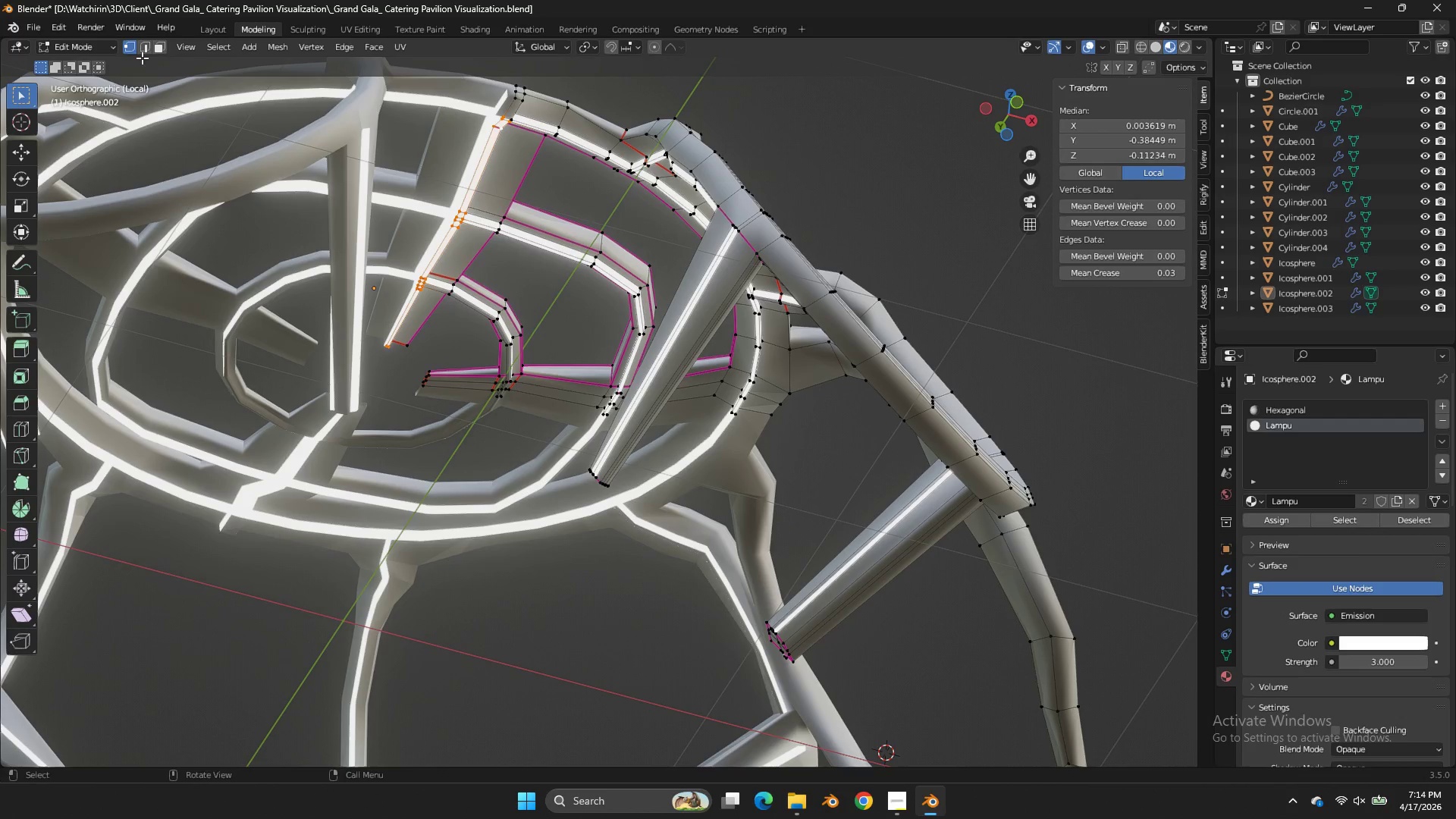 
left_click([163, 44])
 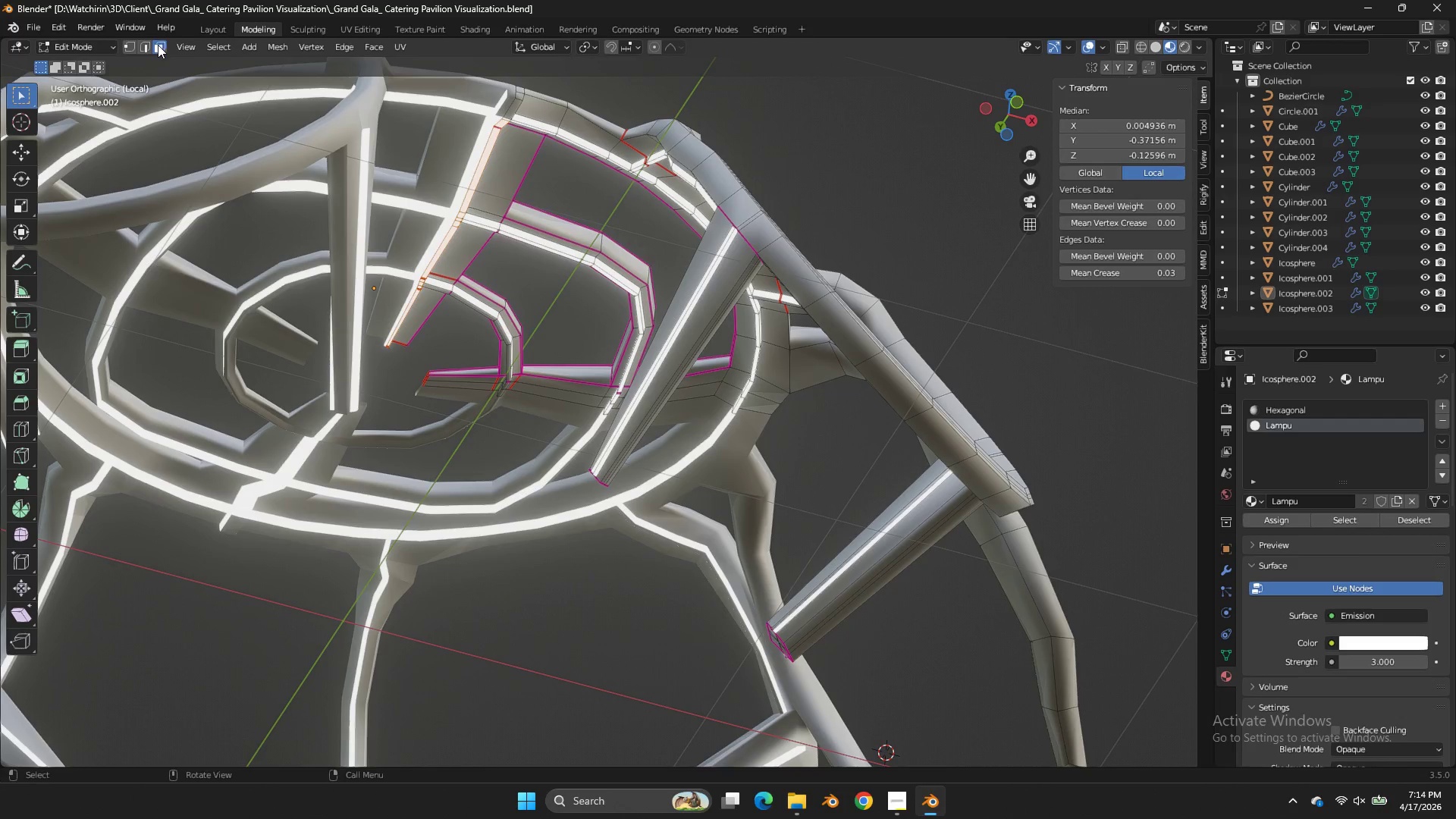 
double_click([158, 45])
 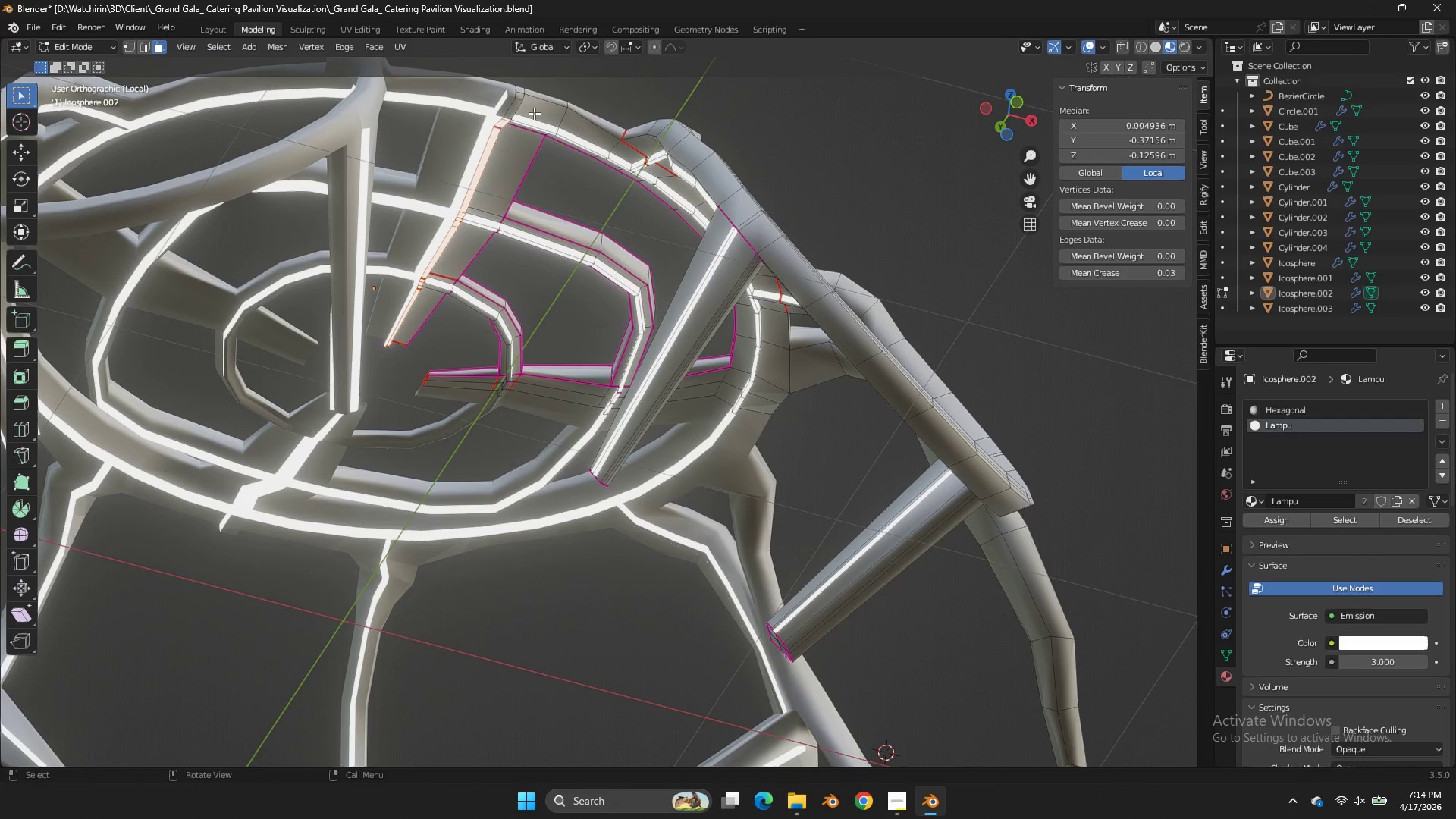 
triple_click([158, 45])
 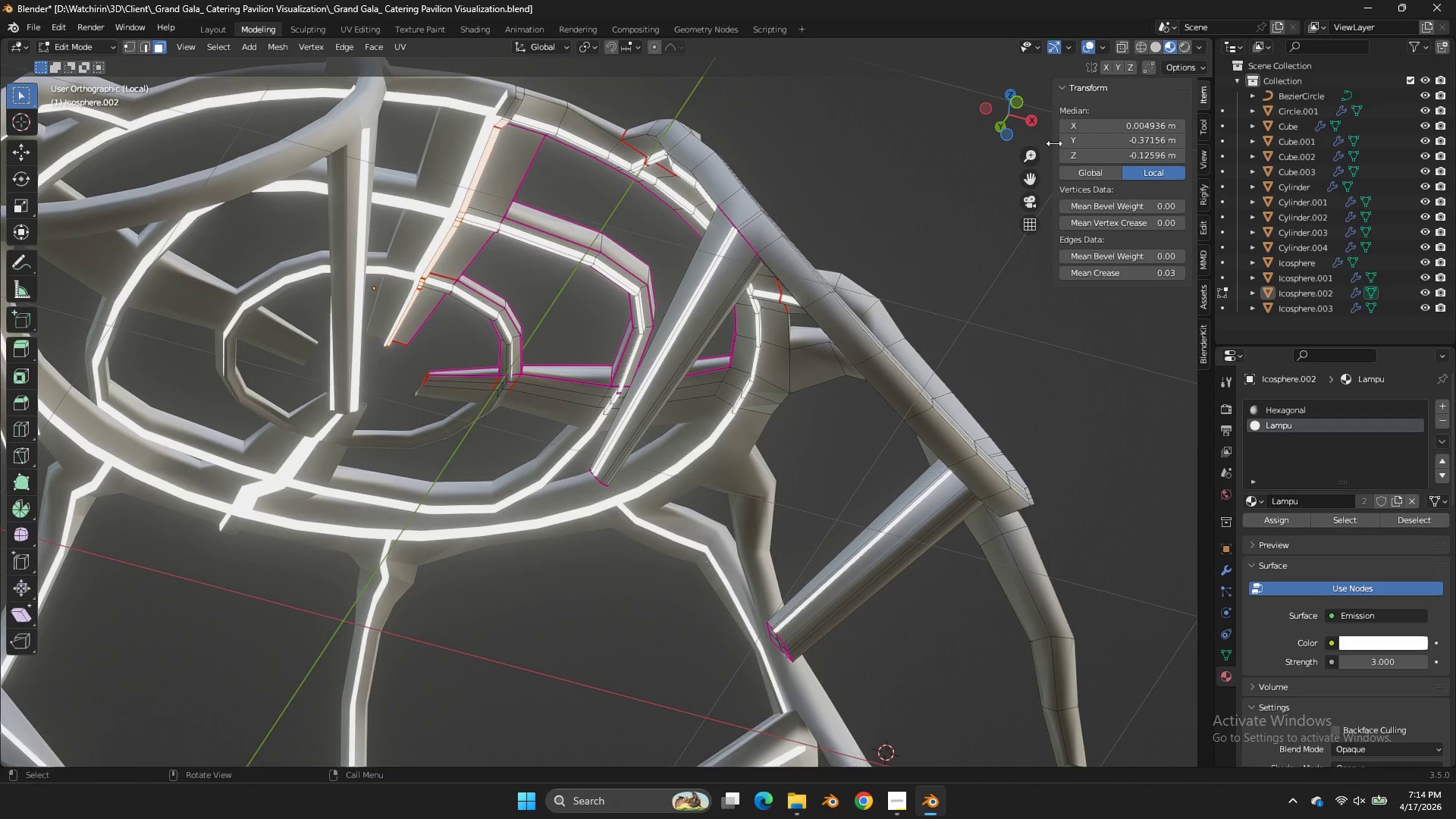 
left_click_drag(start_coordinate=[1009, 115], to_coordinate=[918, 113])
 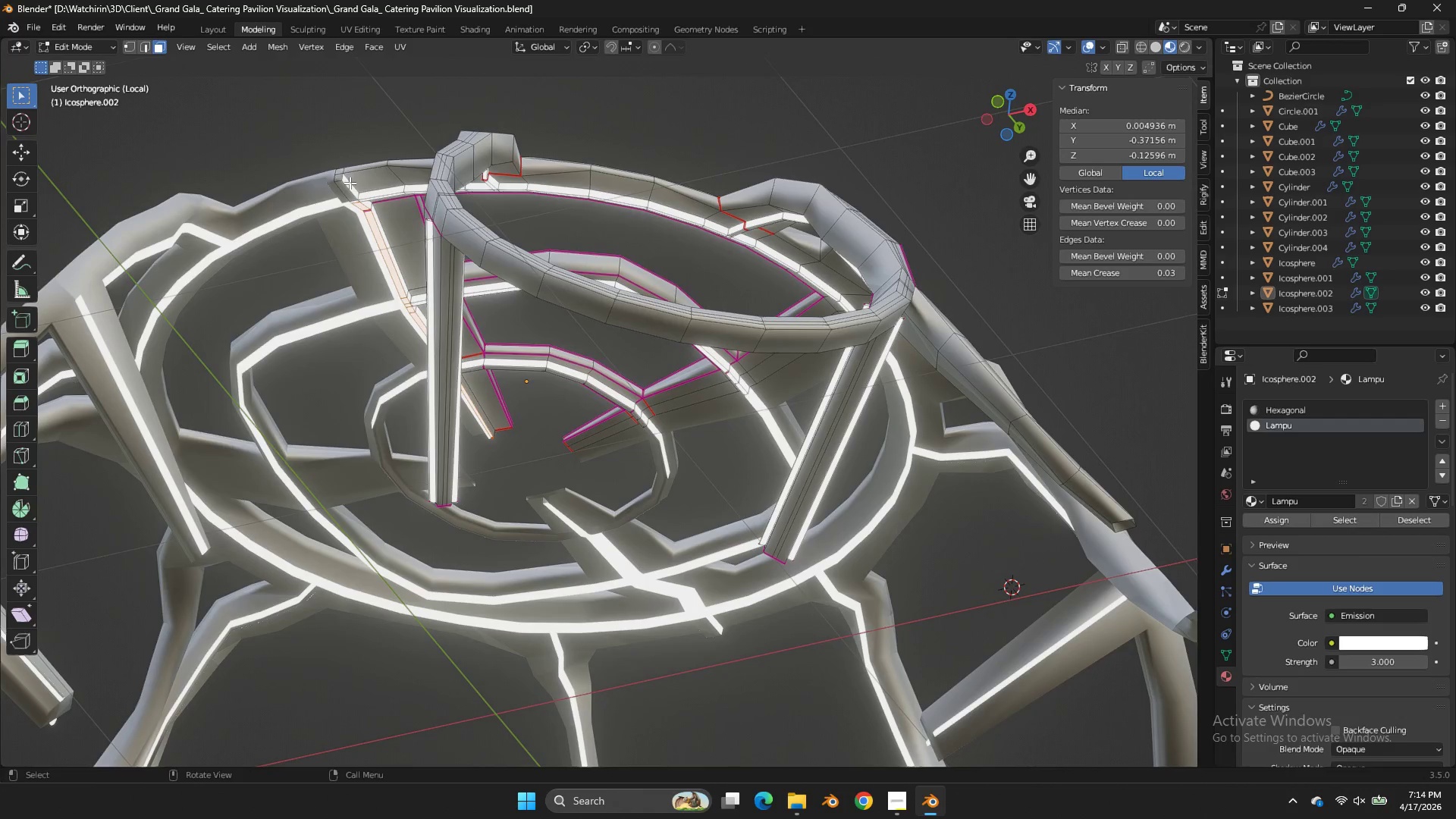 
left_click([350, 183])
 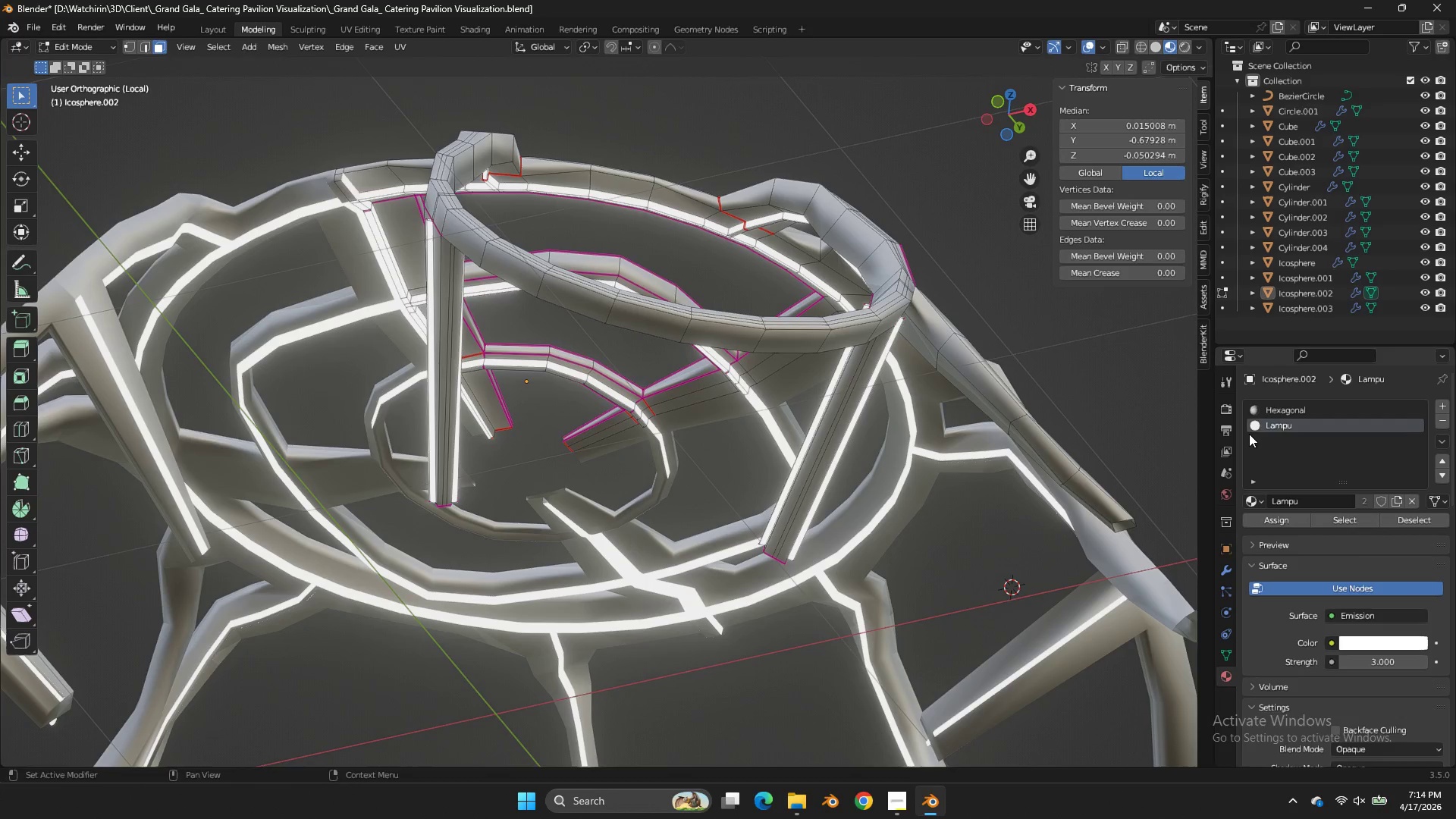 
left_click([1269, 416])
 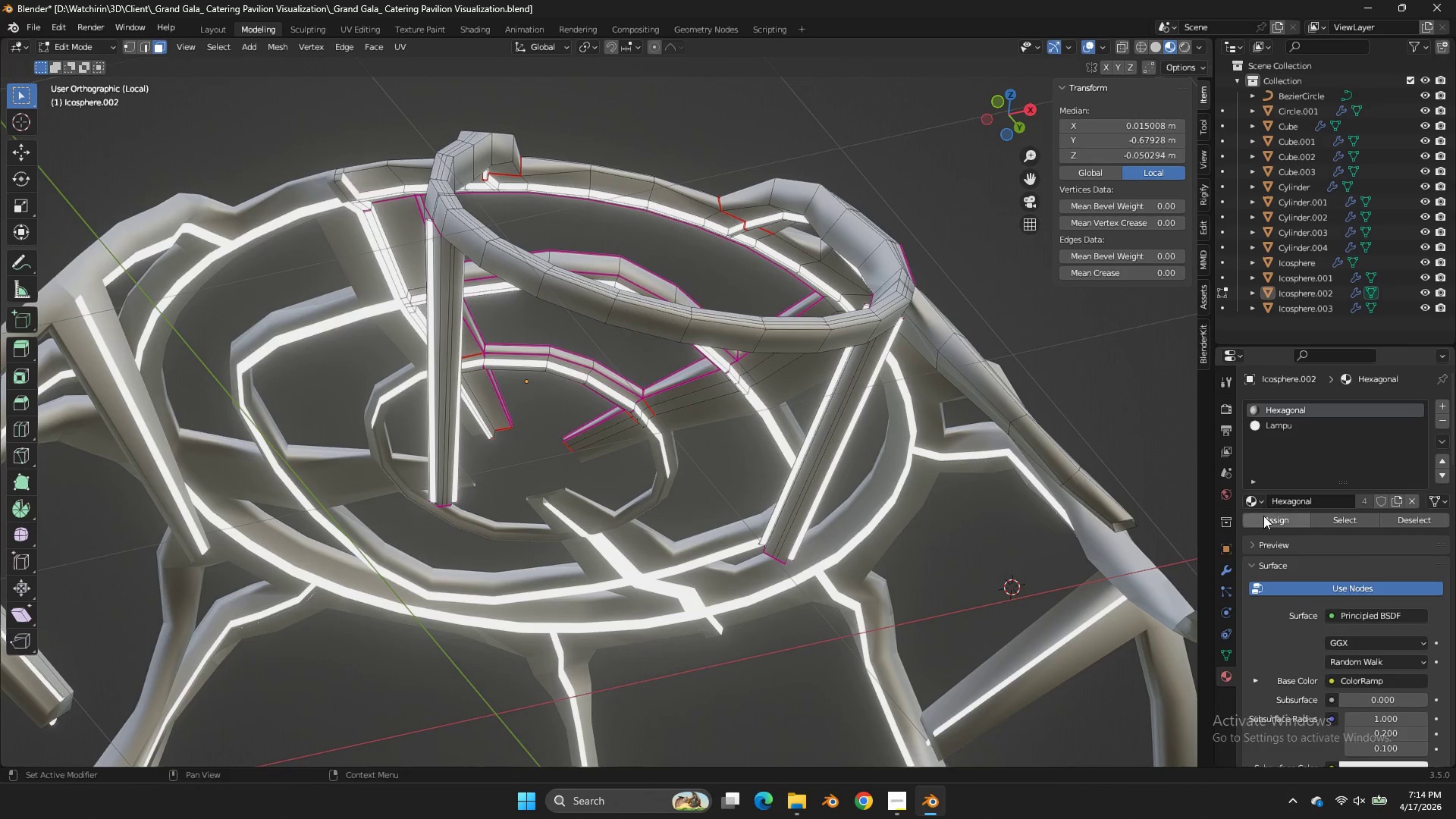 
left_click([1264, 516])
 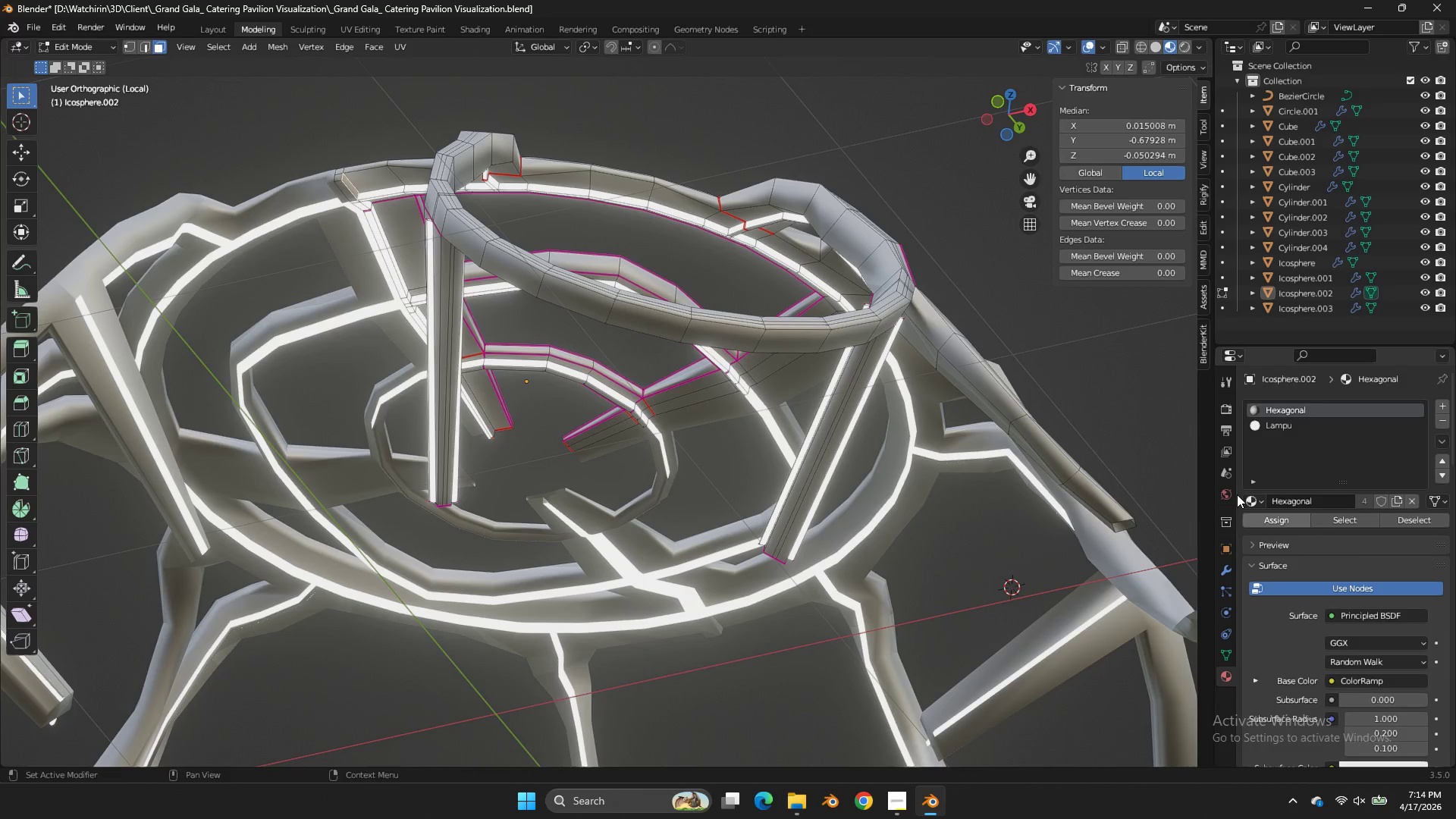 
key(Tab)
 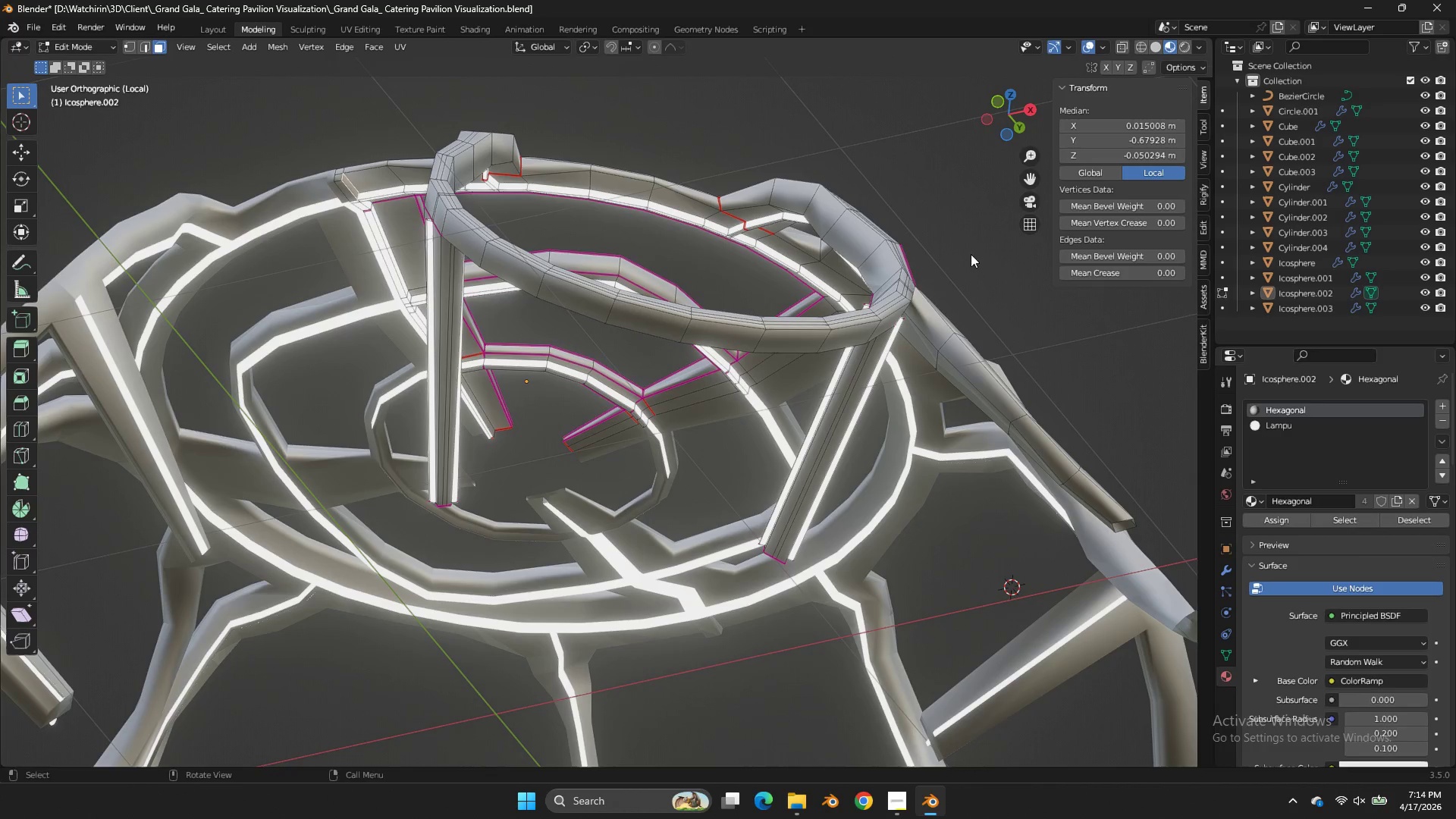 
key(Tab)
 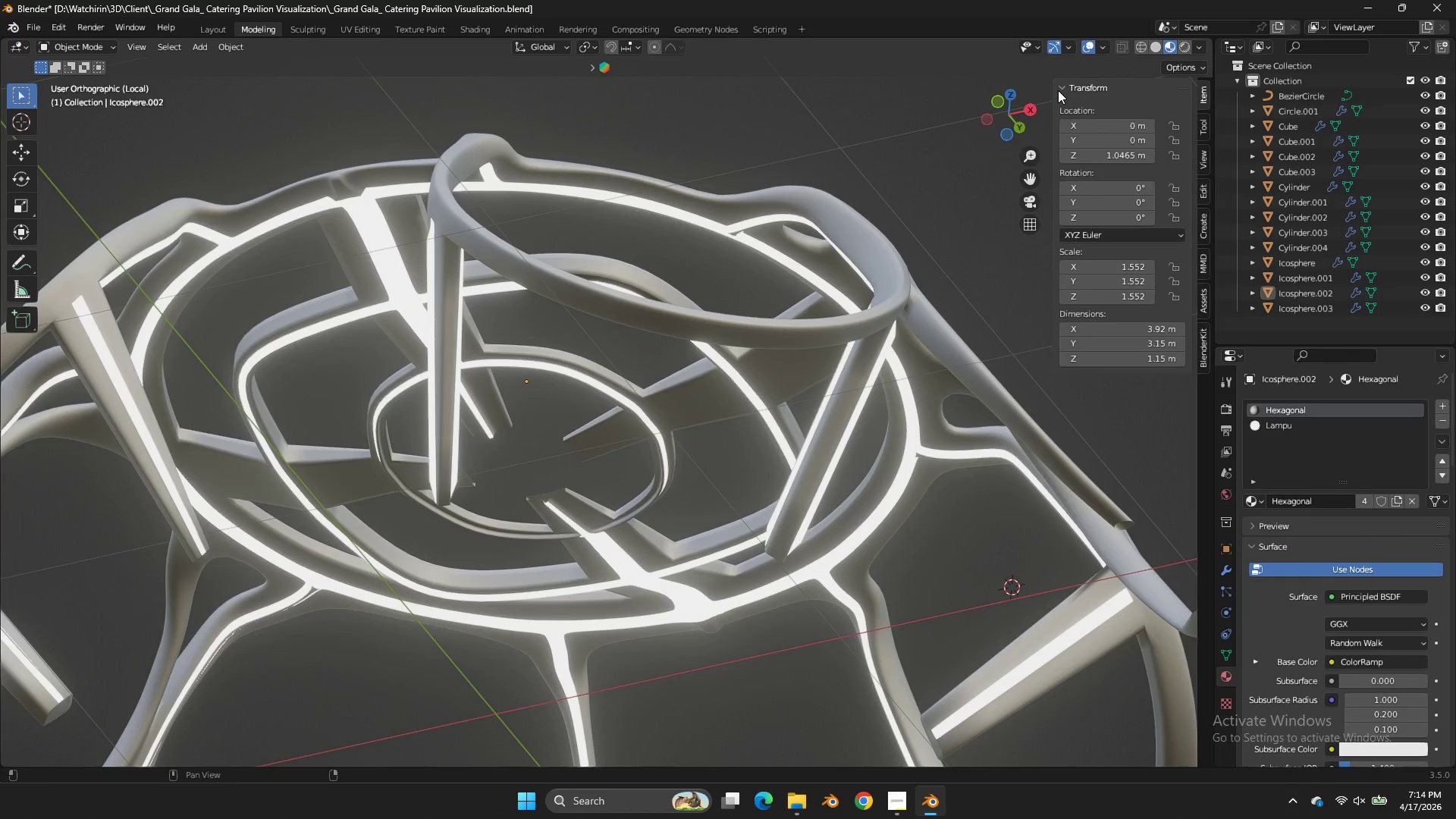 
left_click_drag(start_coordinate=[1005, 106], to_coordinate=[1019, 120])
 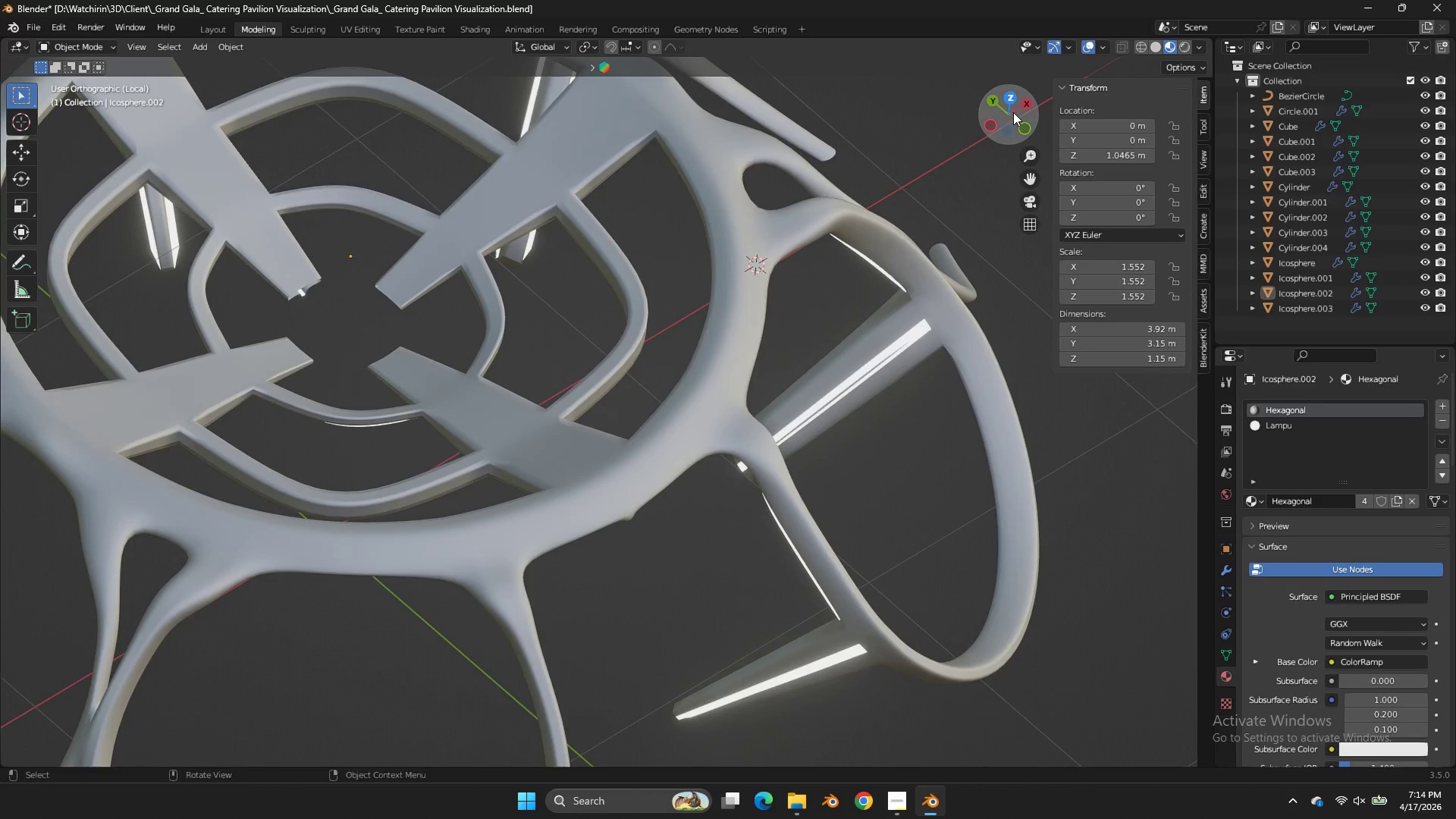 
left_click([1021, 129])
 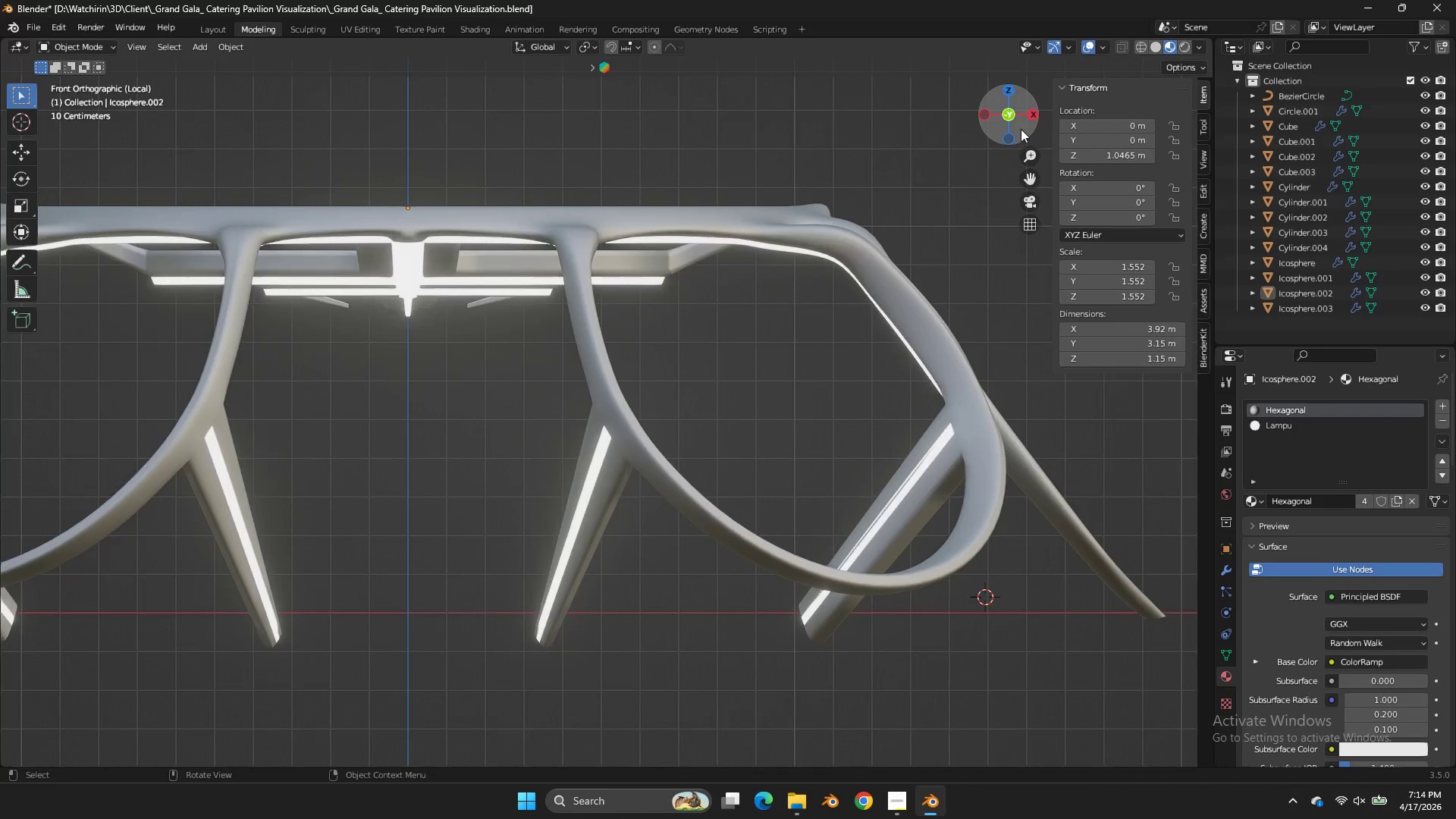 
left_click_drag(start_coordinate=[1021, 129], to_coordinate=[1210, 98])
 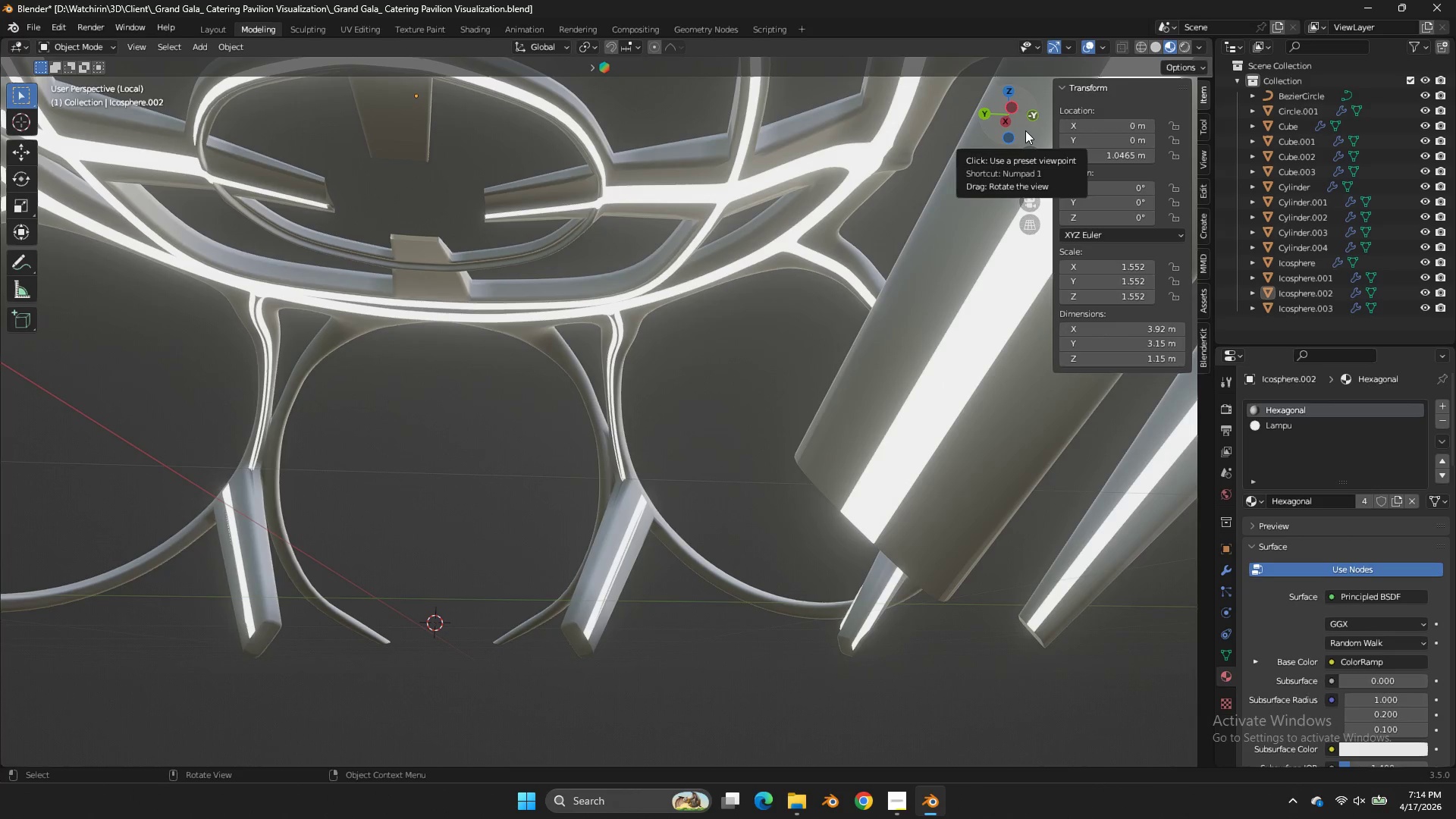 
wait(10.66)
 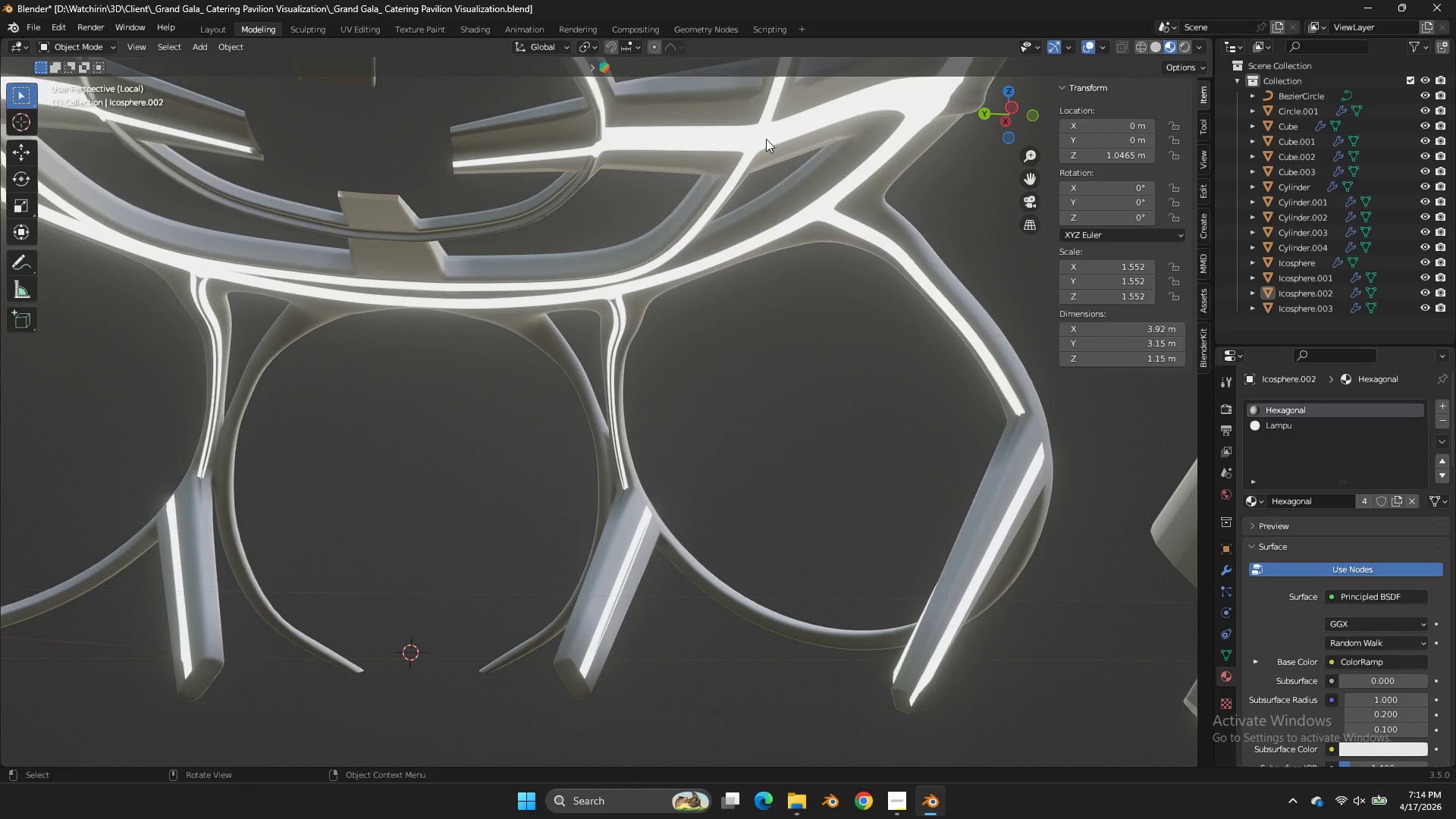 
left_click([770, 131])
 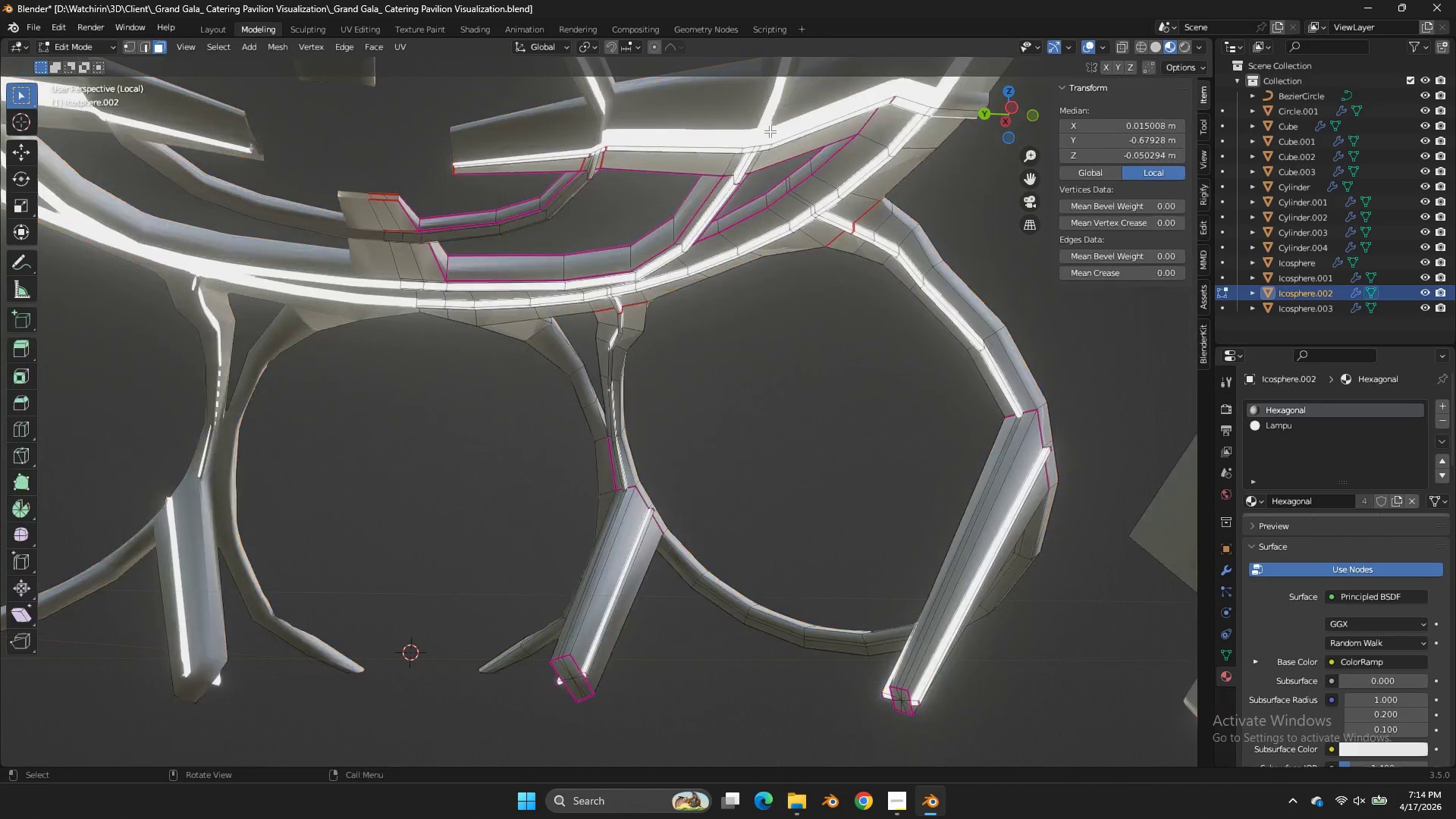 
scroll: coordinate [866, 99], scroll_direction: up, amount: 1.0
 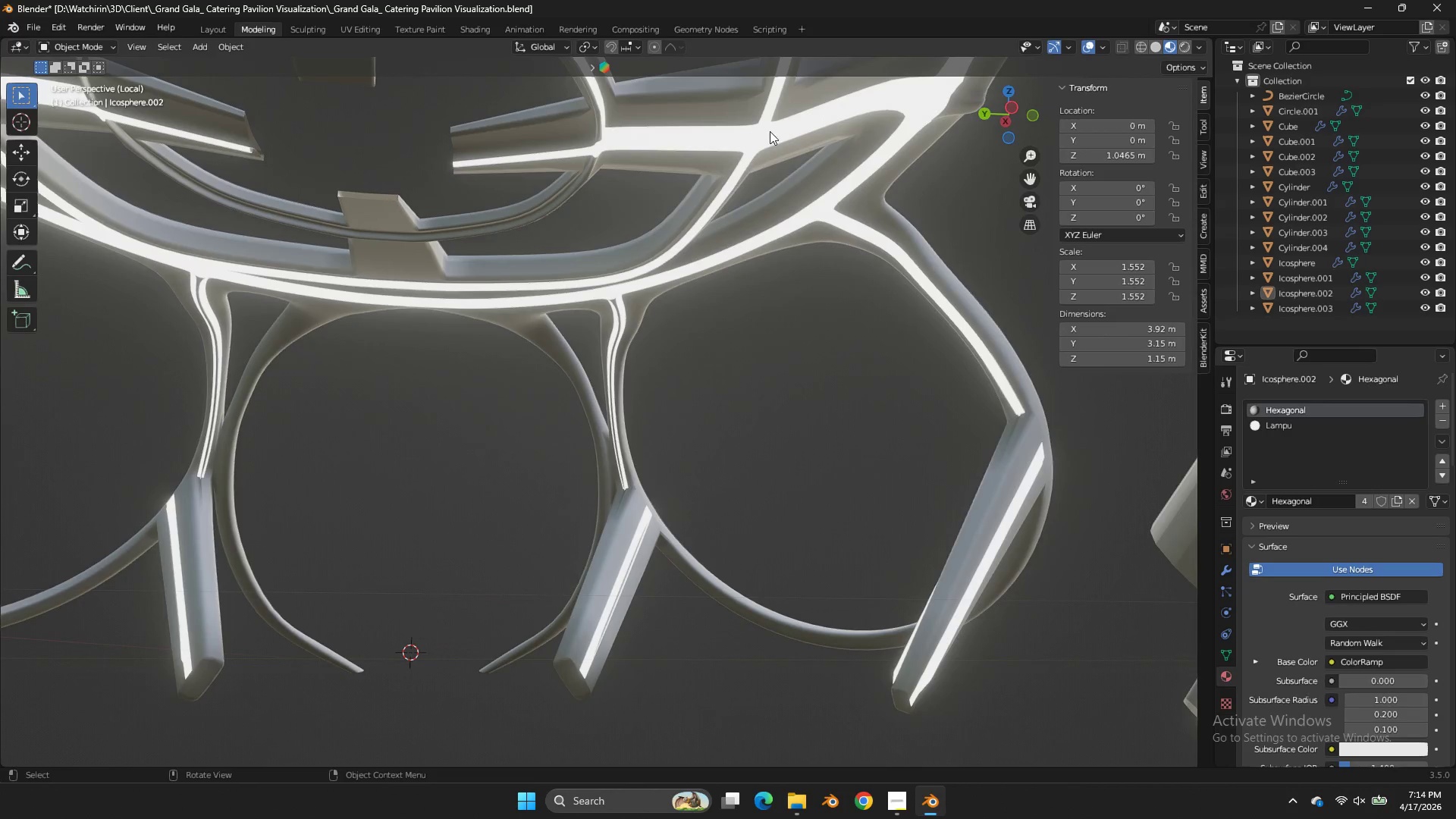 
key(Tab)
 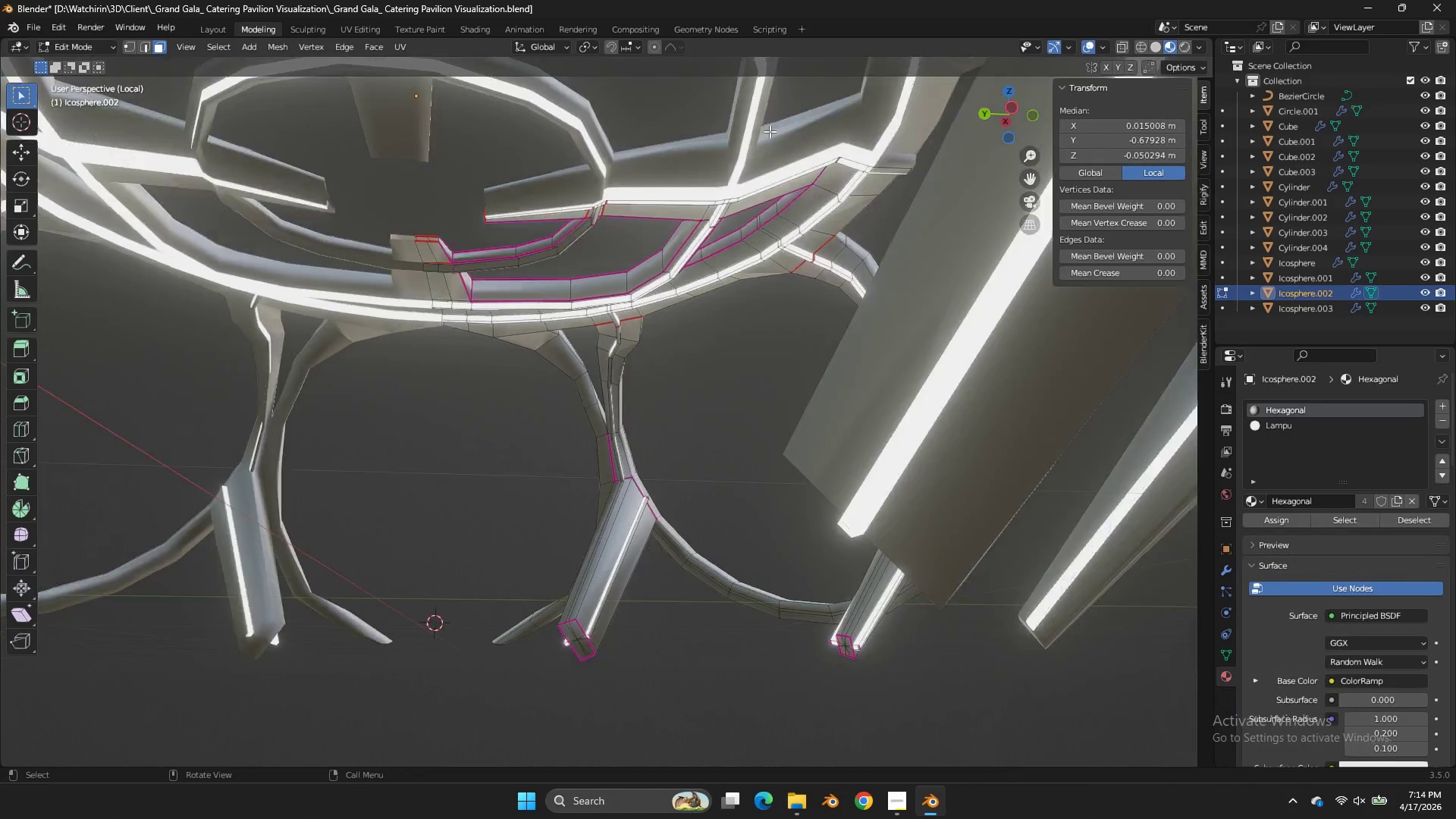 
scroll: coordinate [770, 131], scroll_direction: down, amount: 2.0
 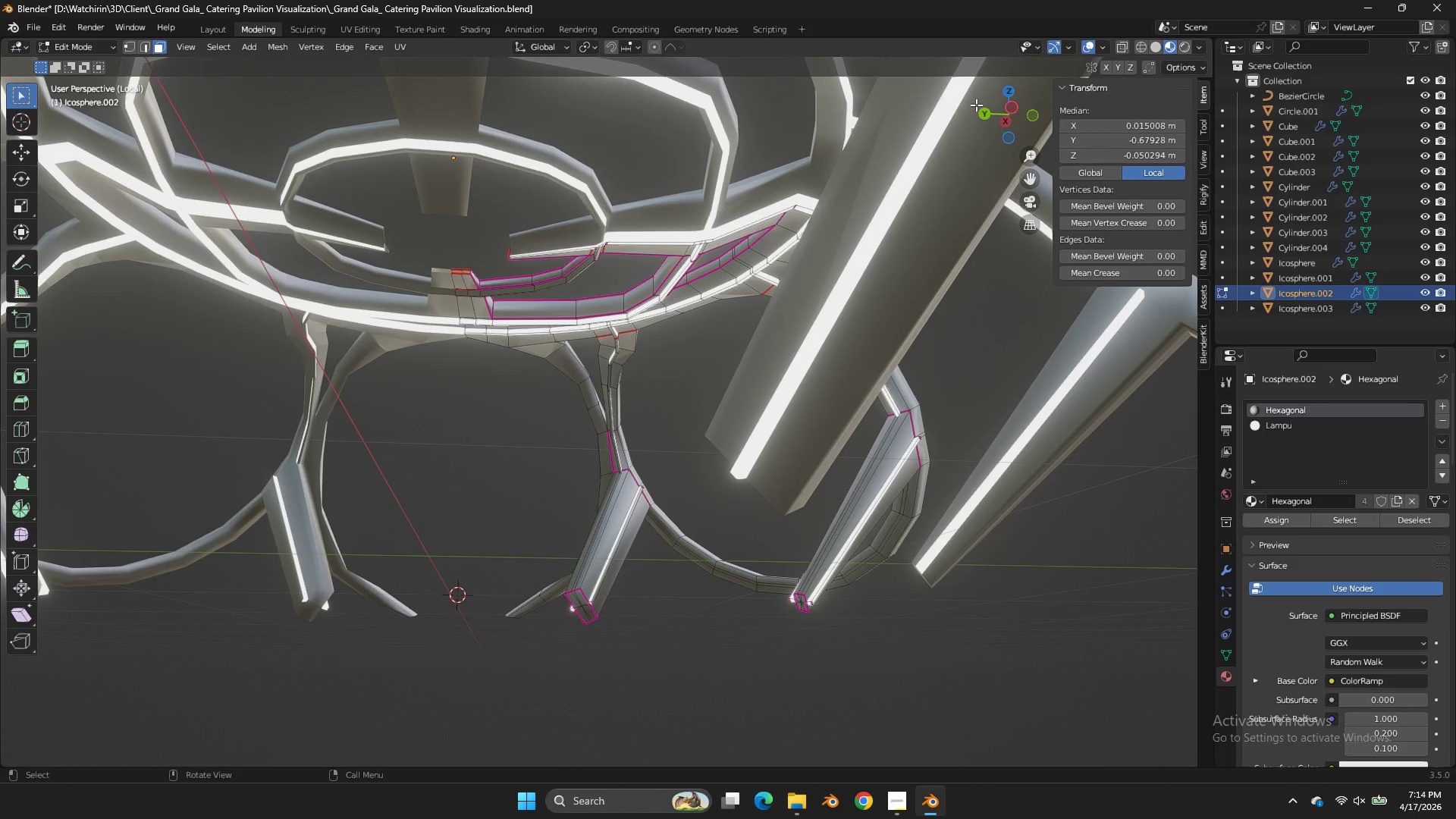 
left_click_drag(start_coordinate=[1013, 133], to_coordinate=[102, 115])
 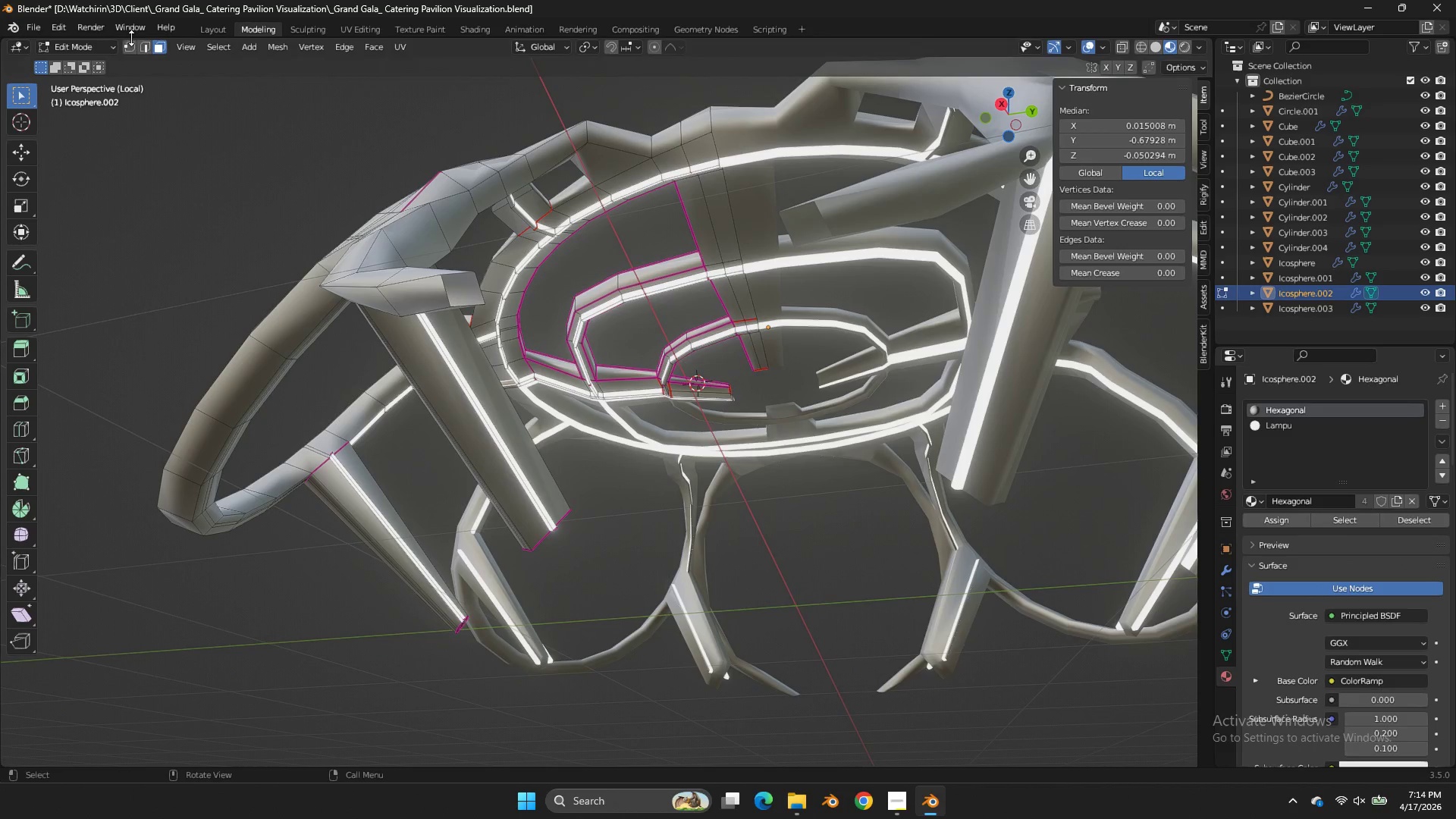 
left_click([141, 46])
 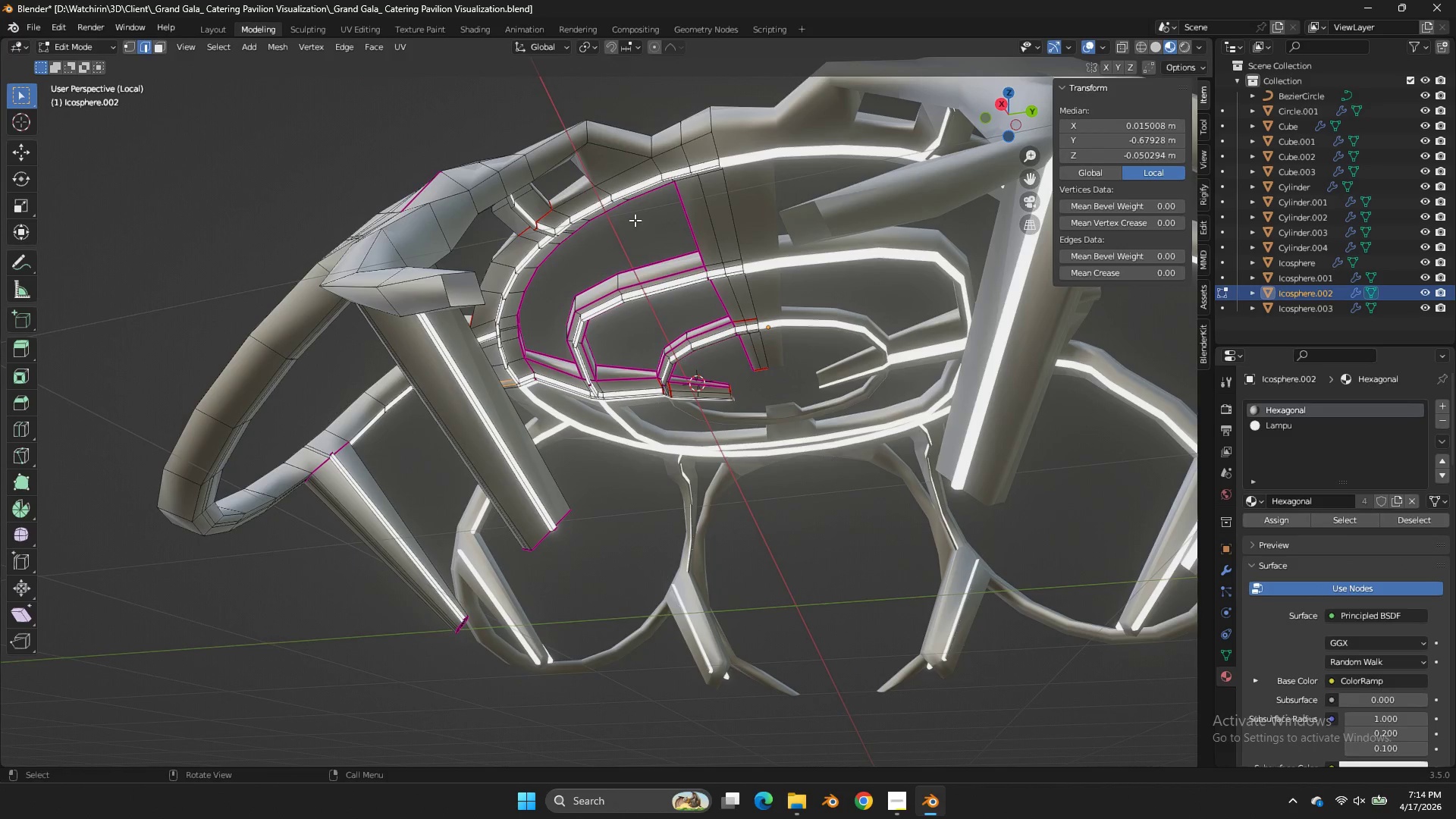 
hold_key(key=AltLeft, duration=1.03)
double_click([593, 205])
 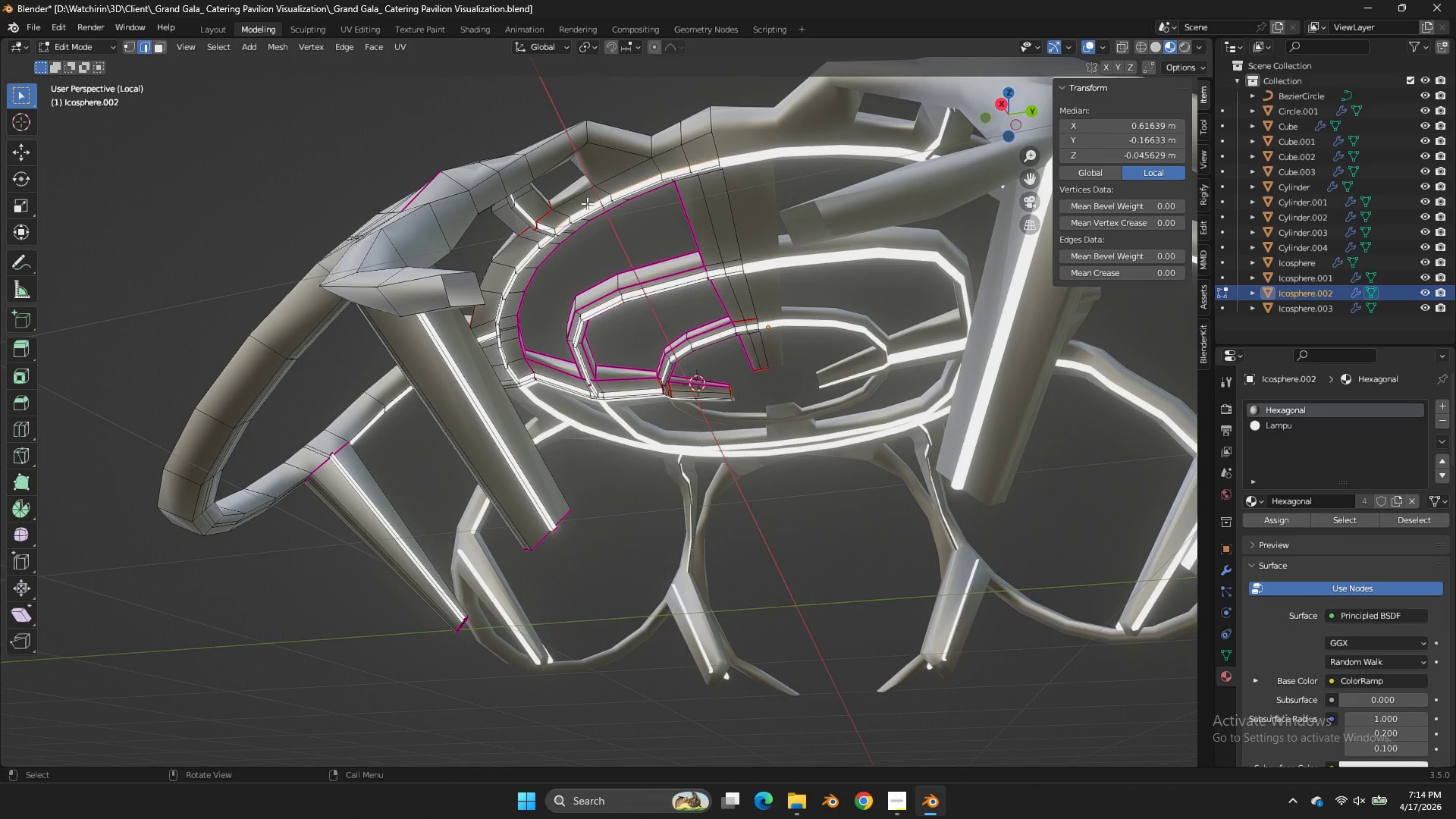 
hold_key(key=ShiftLeft, duration=1.7)
 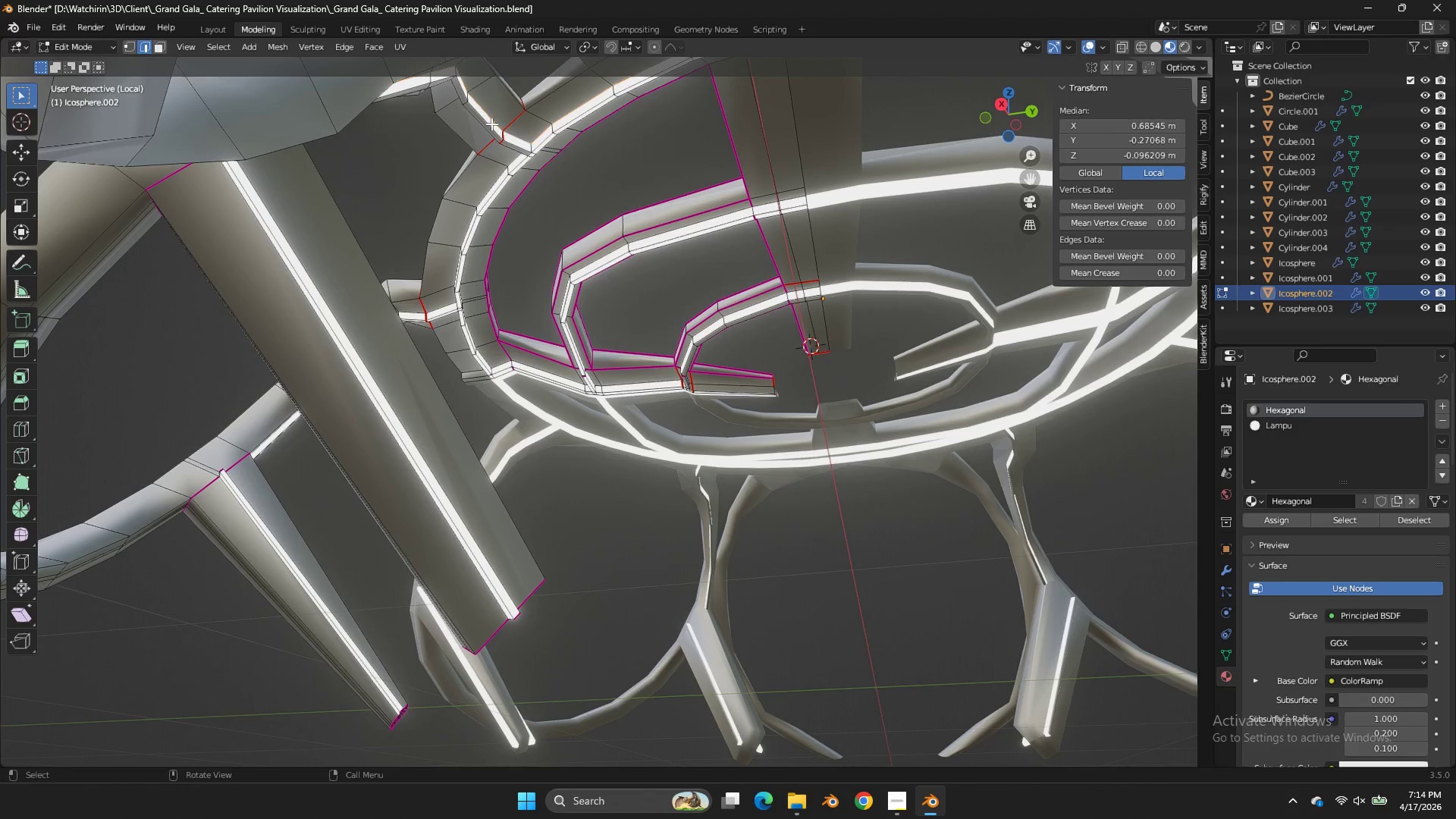 
scroll: coordinate [593, 202], scroll_direction: up, amount: 2.0
 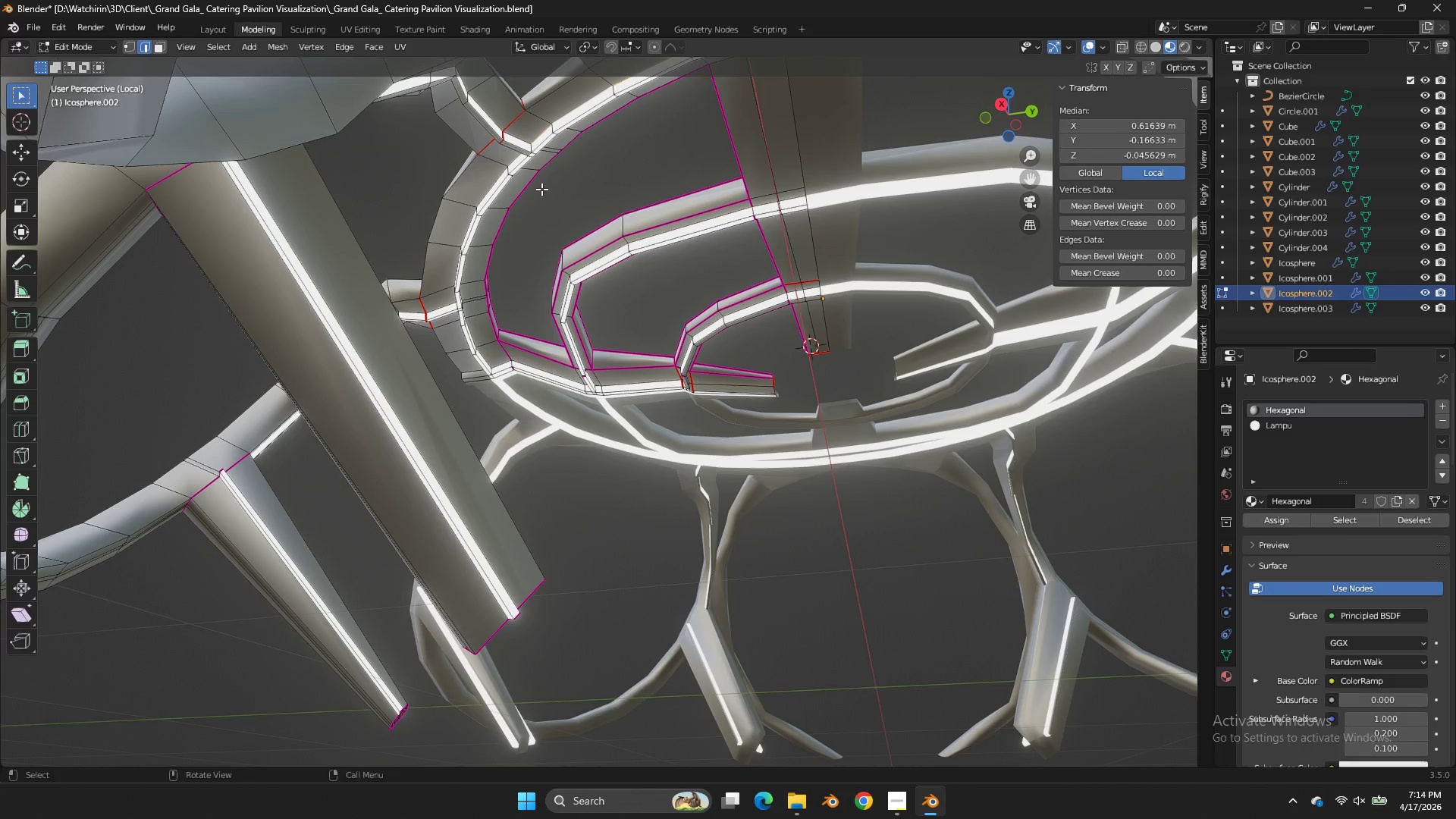 
hold_key(key=AltLeft, duration=1.55)
double_click([492, 176])
 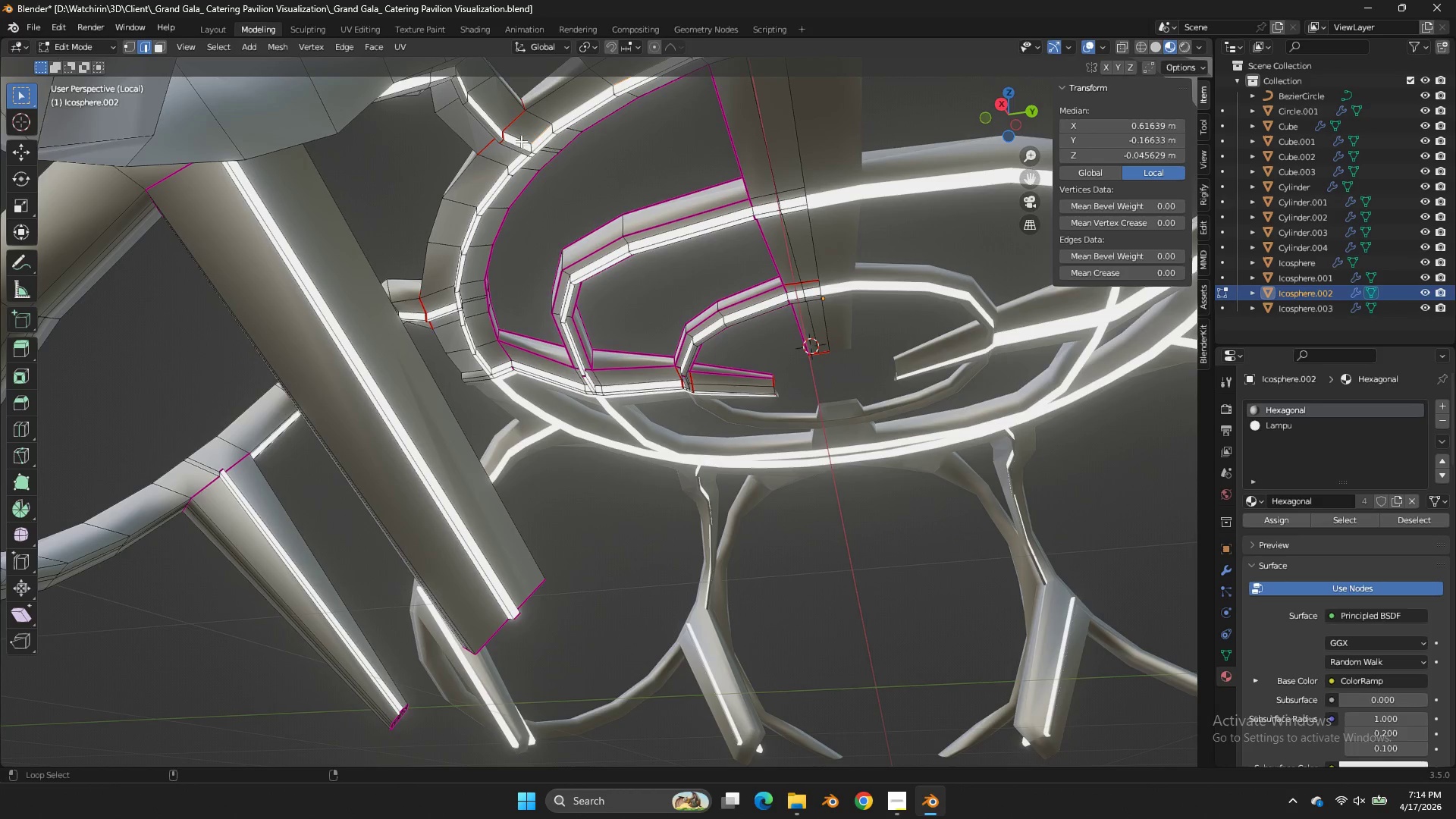 
left_click([521, 140])
 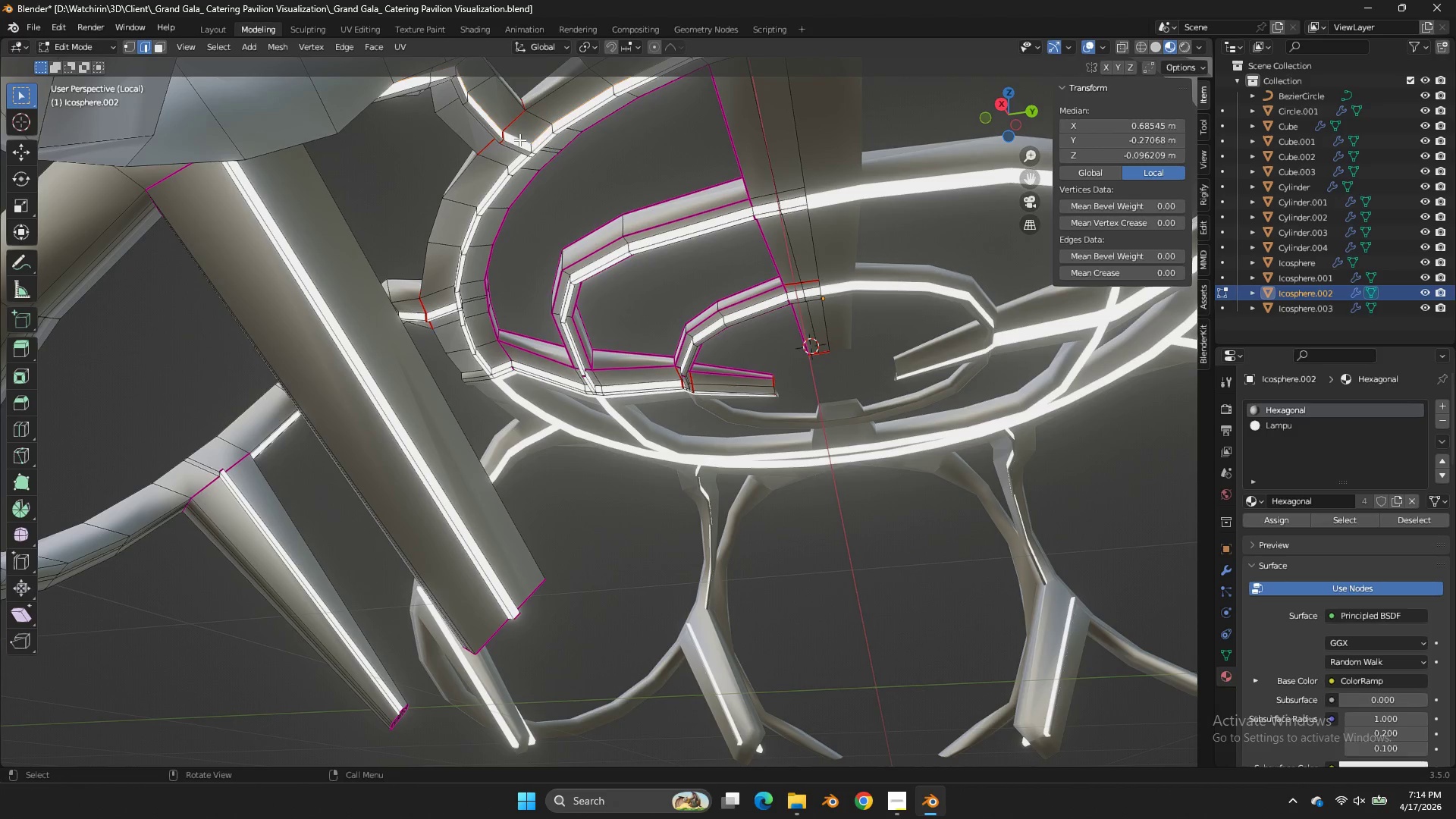 
type(zz)
 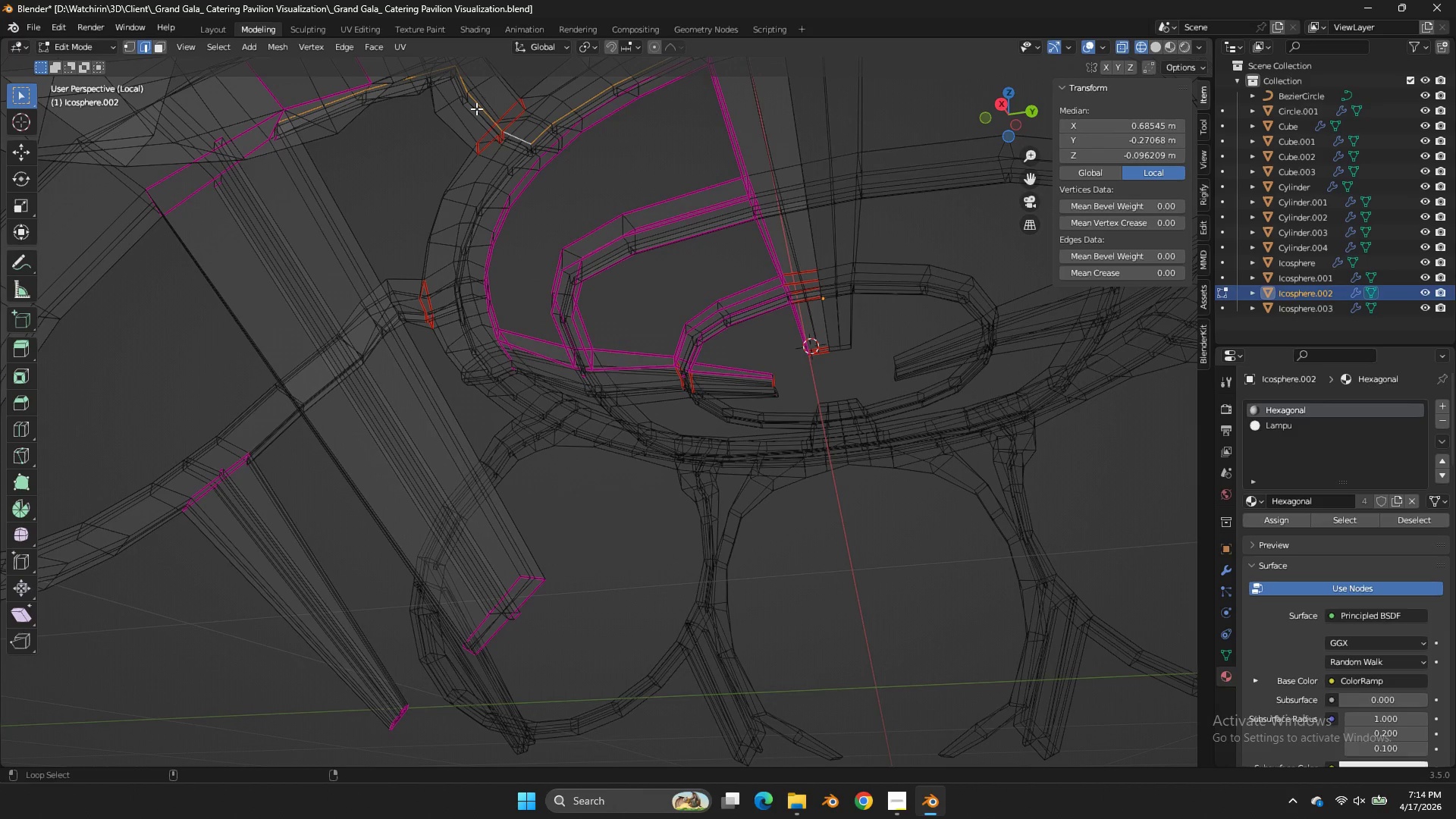 
hold_key(key=ShiftLeft, duration=0.75)
hold_key(key=AltLeft, duration=0.73)
left_click([476, 108])
 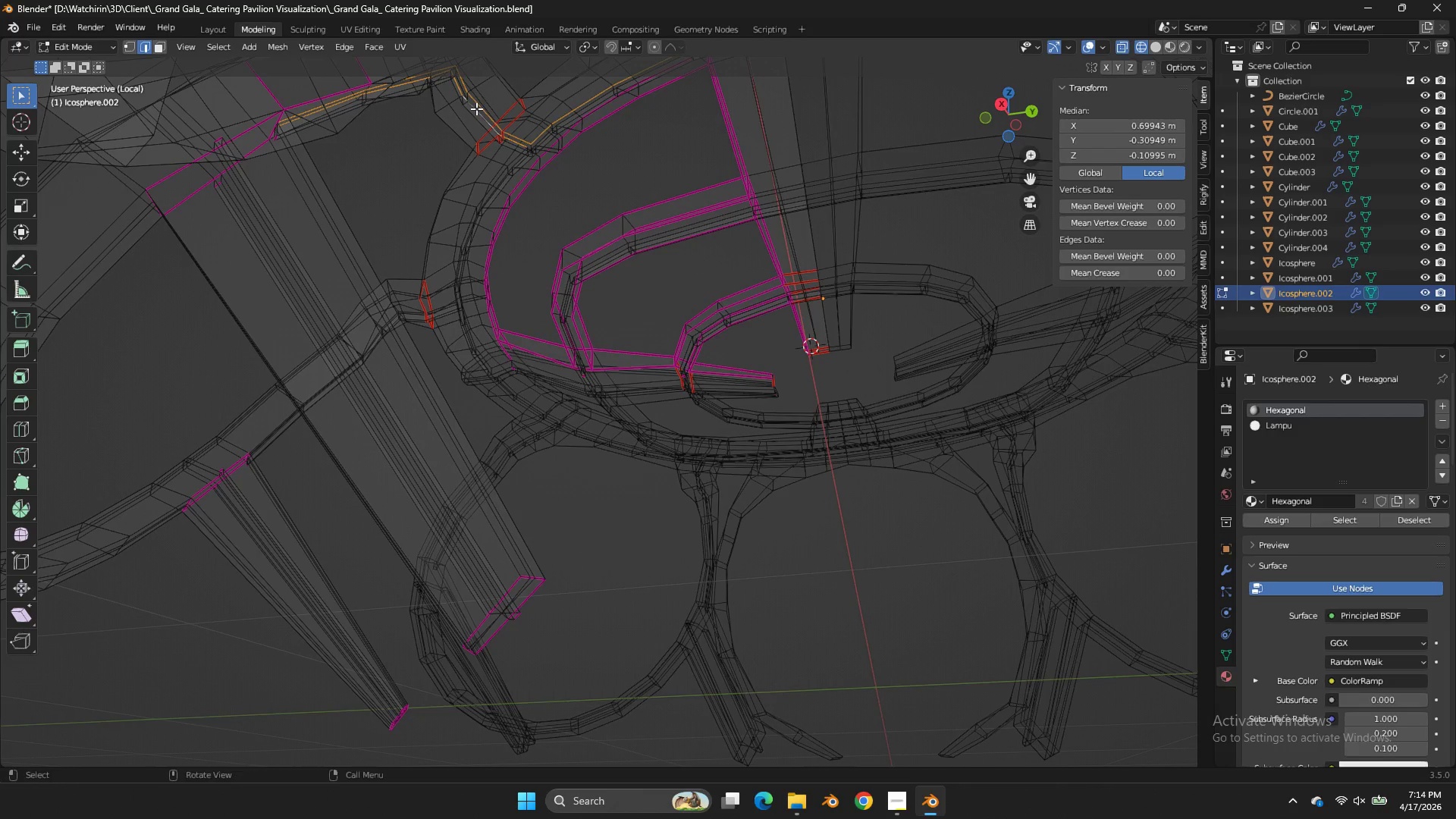 
key(Z)
 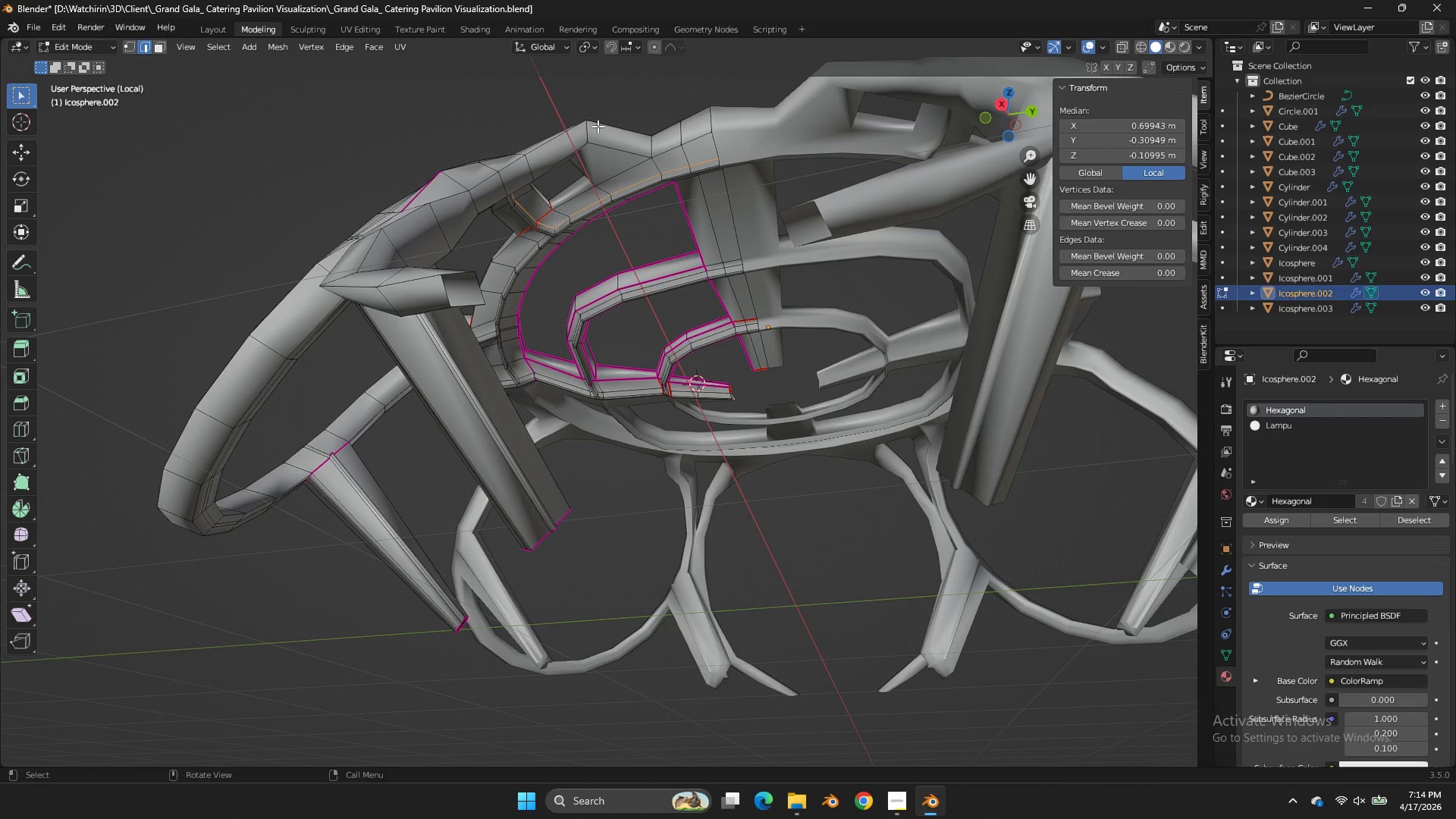 
scroll: coordinate [483, 114], scroll_direction: down, amount: 2.0
 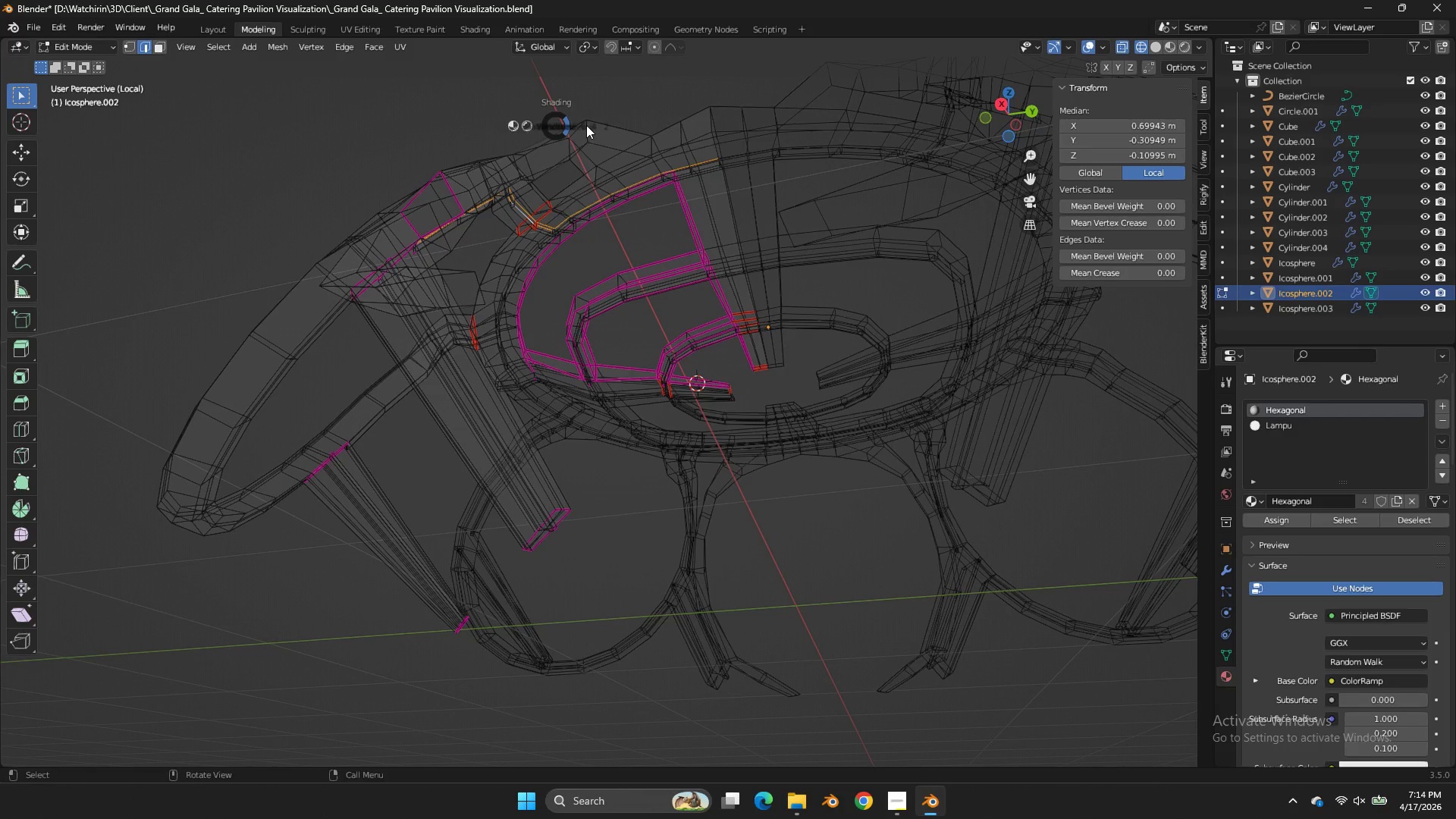 
scroll: coordinate [598, 126], scroll_direction: up, amount: 2.0
 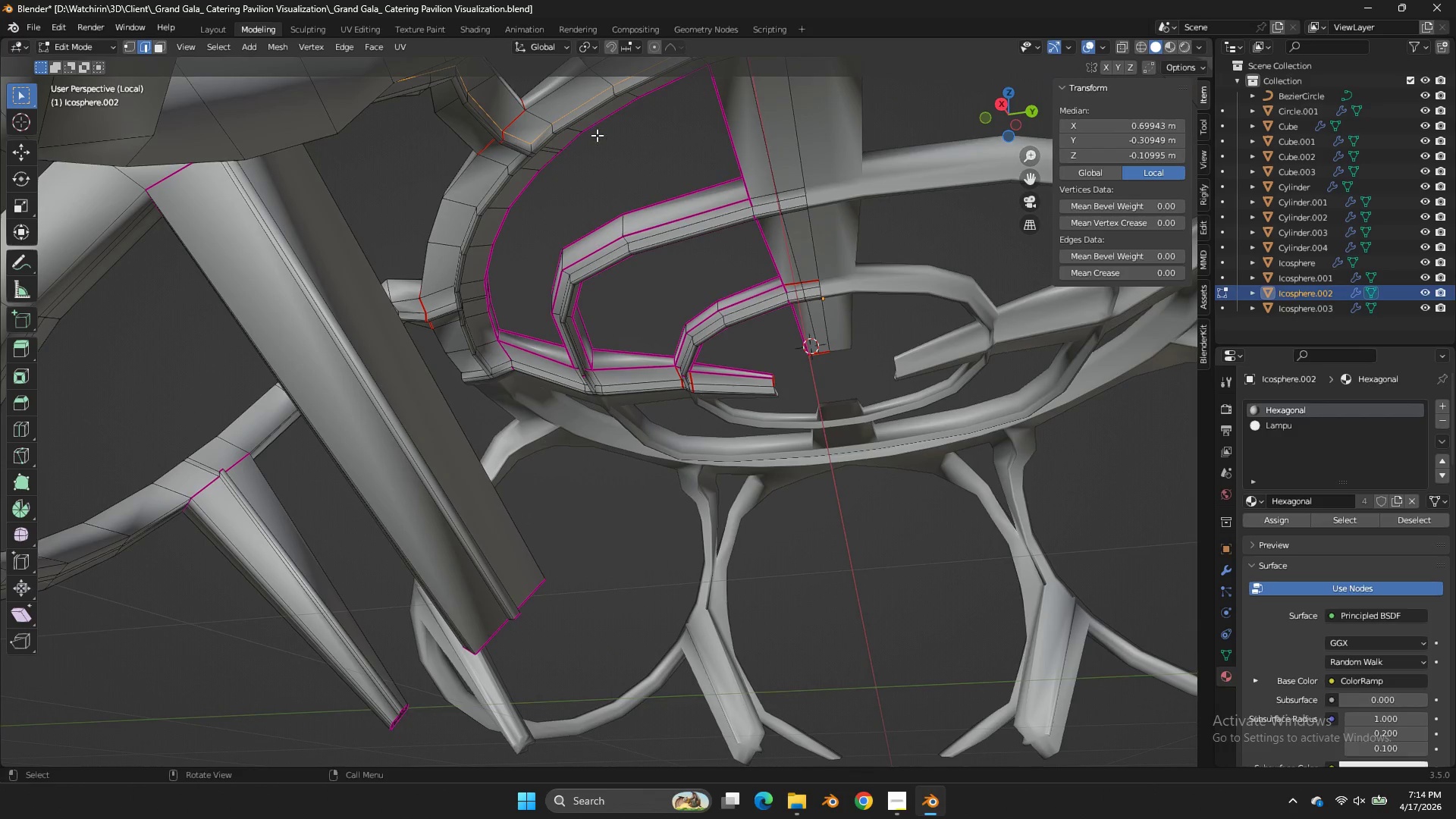 
key(Z)
 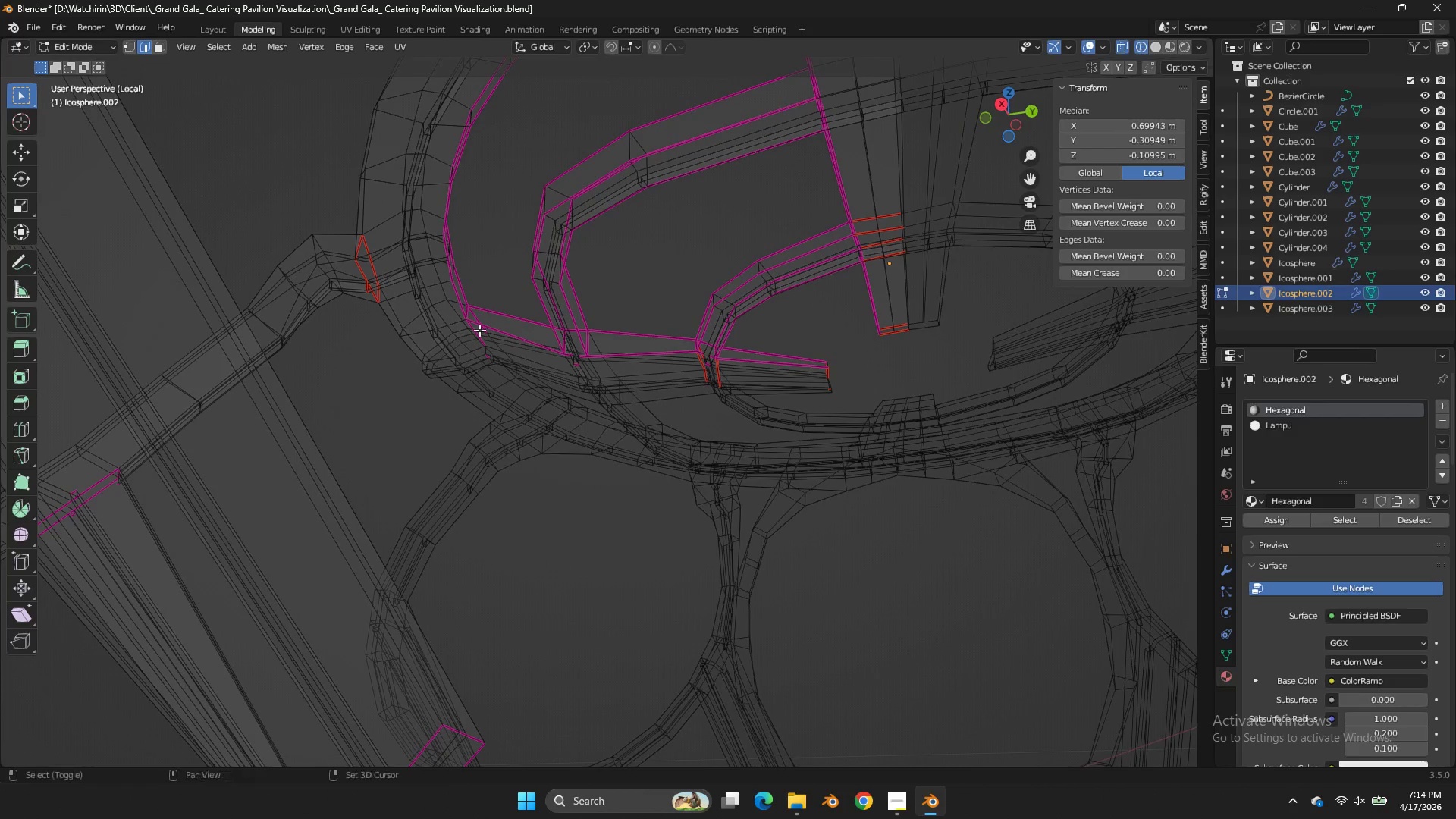 
scroll: coordinate [601, 140], scroll_direction: up, amount: 2.0
 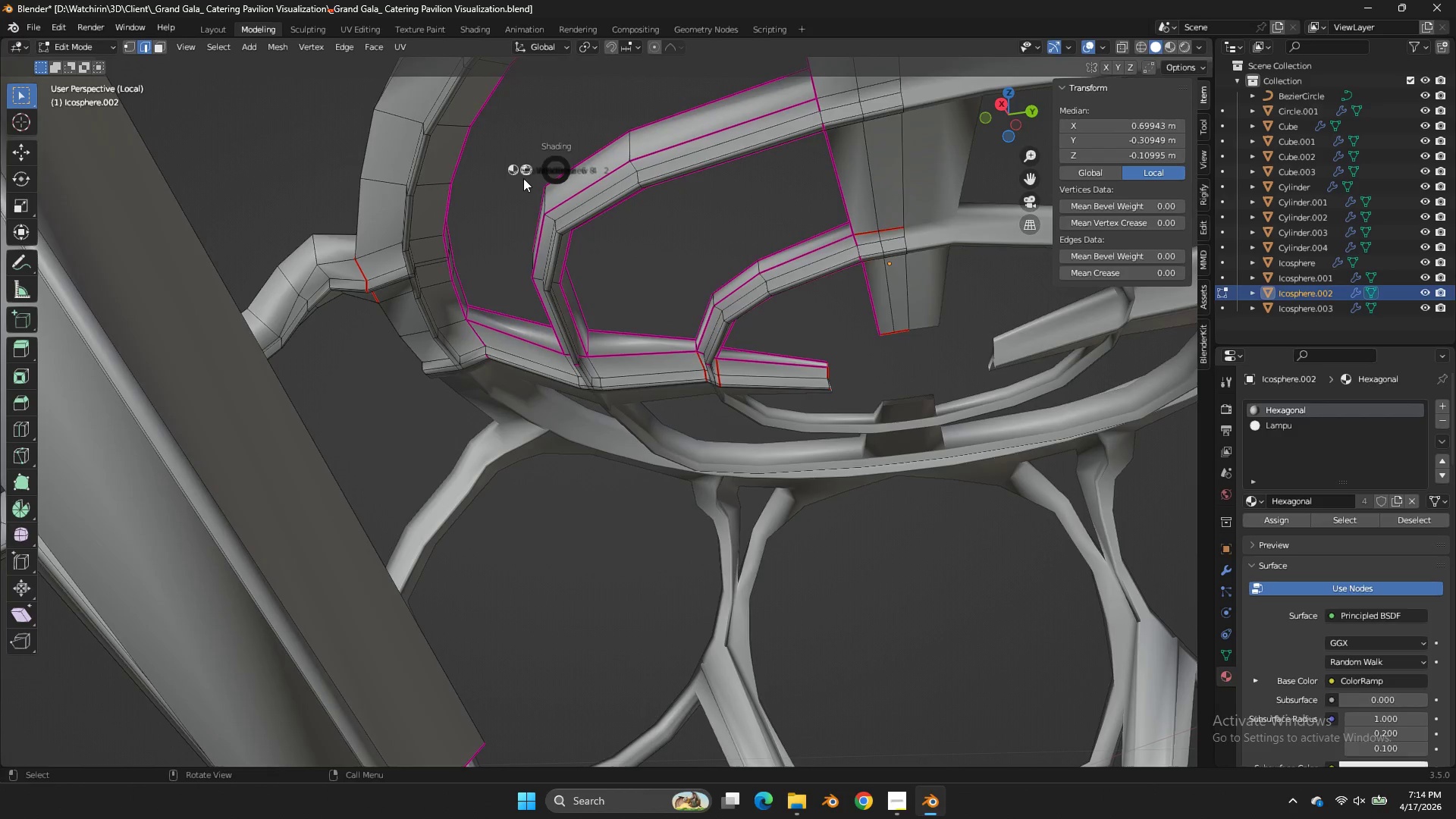 
hold_key(key=ShiftLeft, duration=0.95)
hold_key(key=AltLeft, duration=1.0)
left_click([451, 340])
 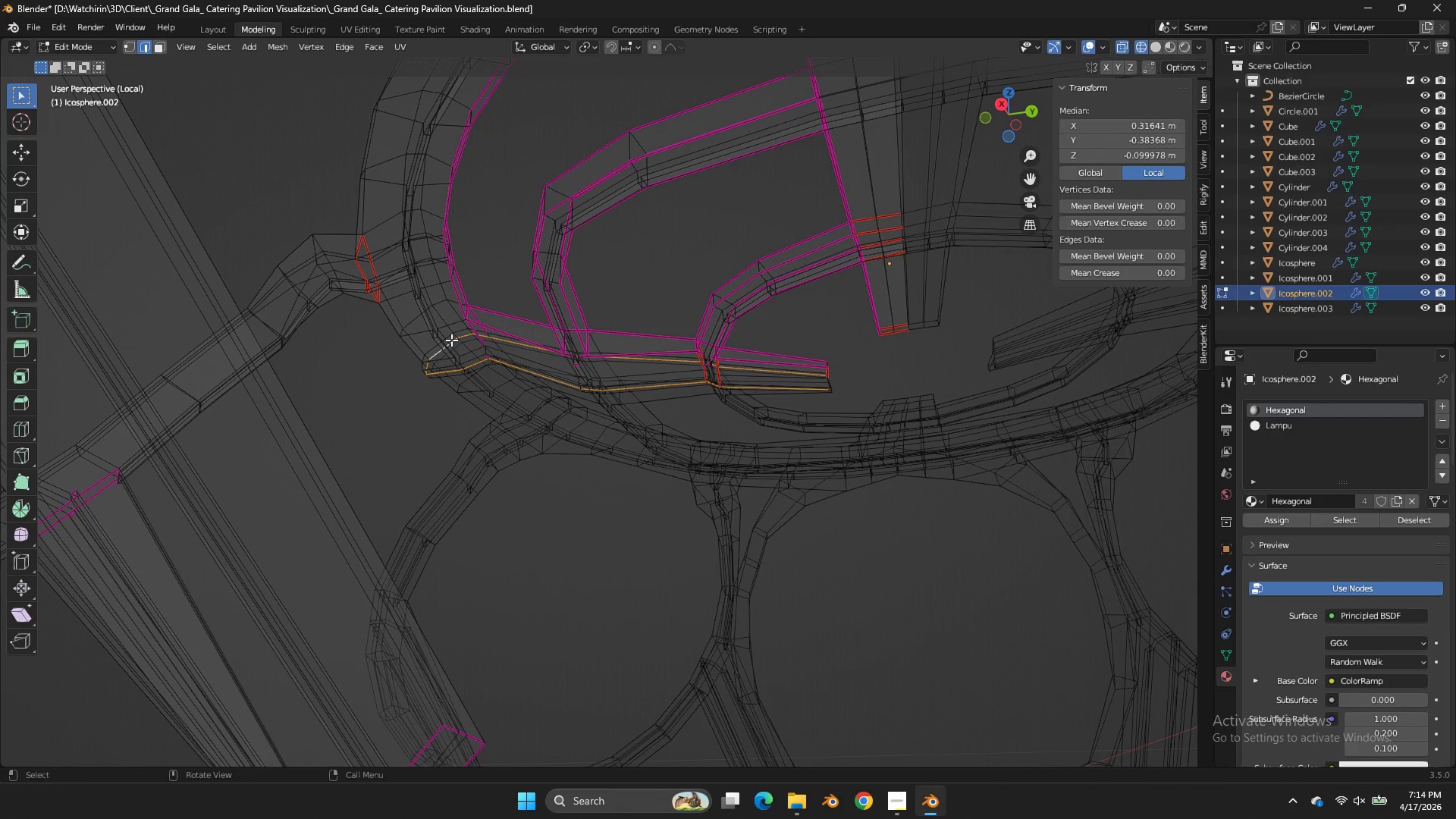 
key(Control+ControlLeft)
 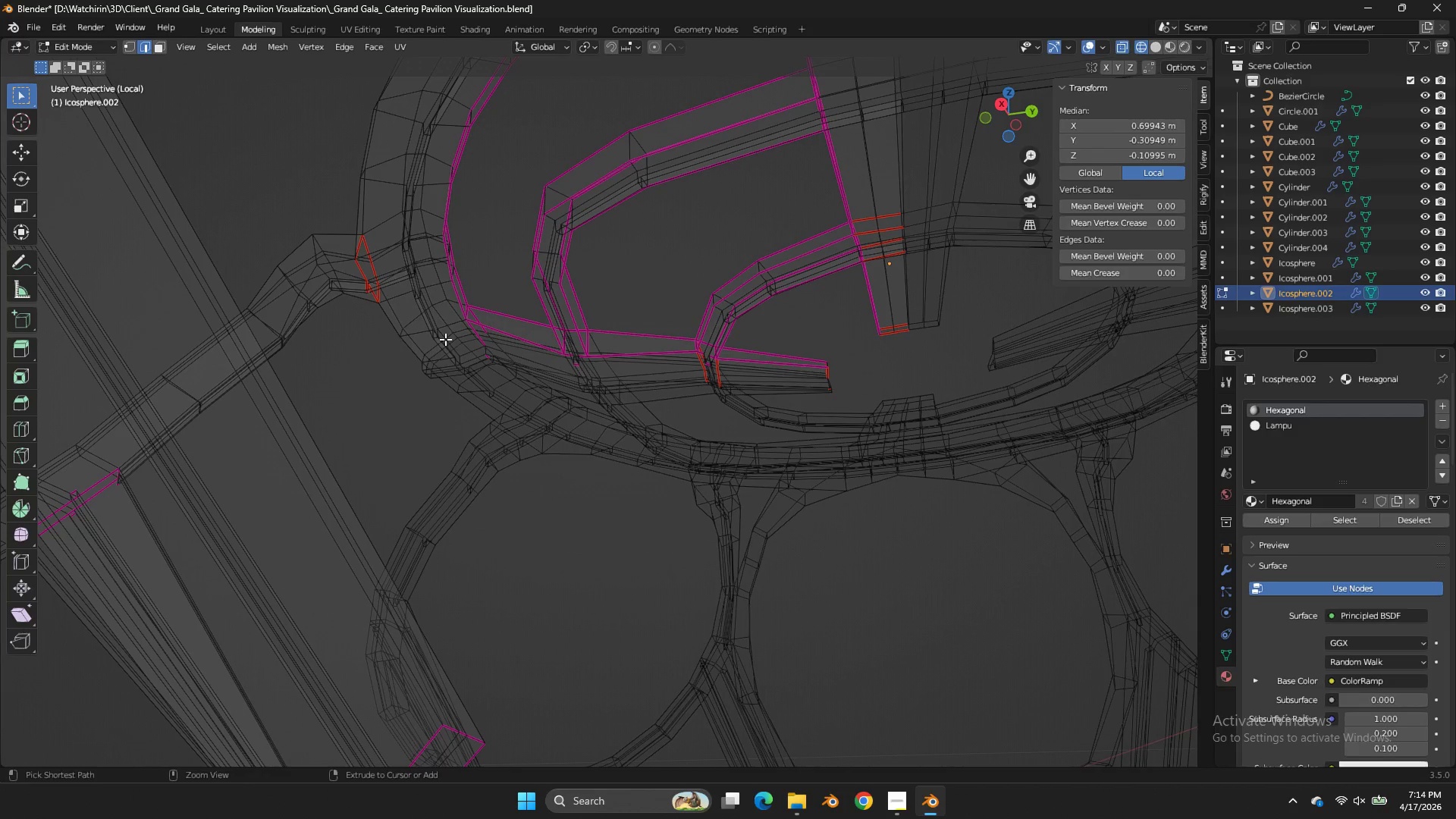 
key(Control+Z)
 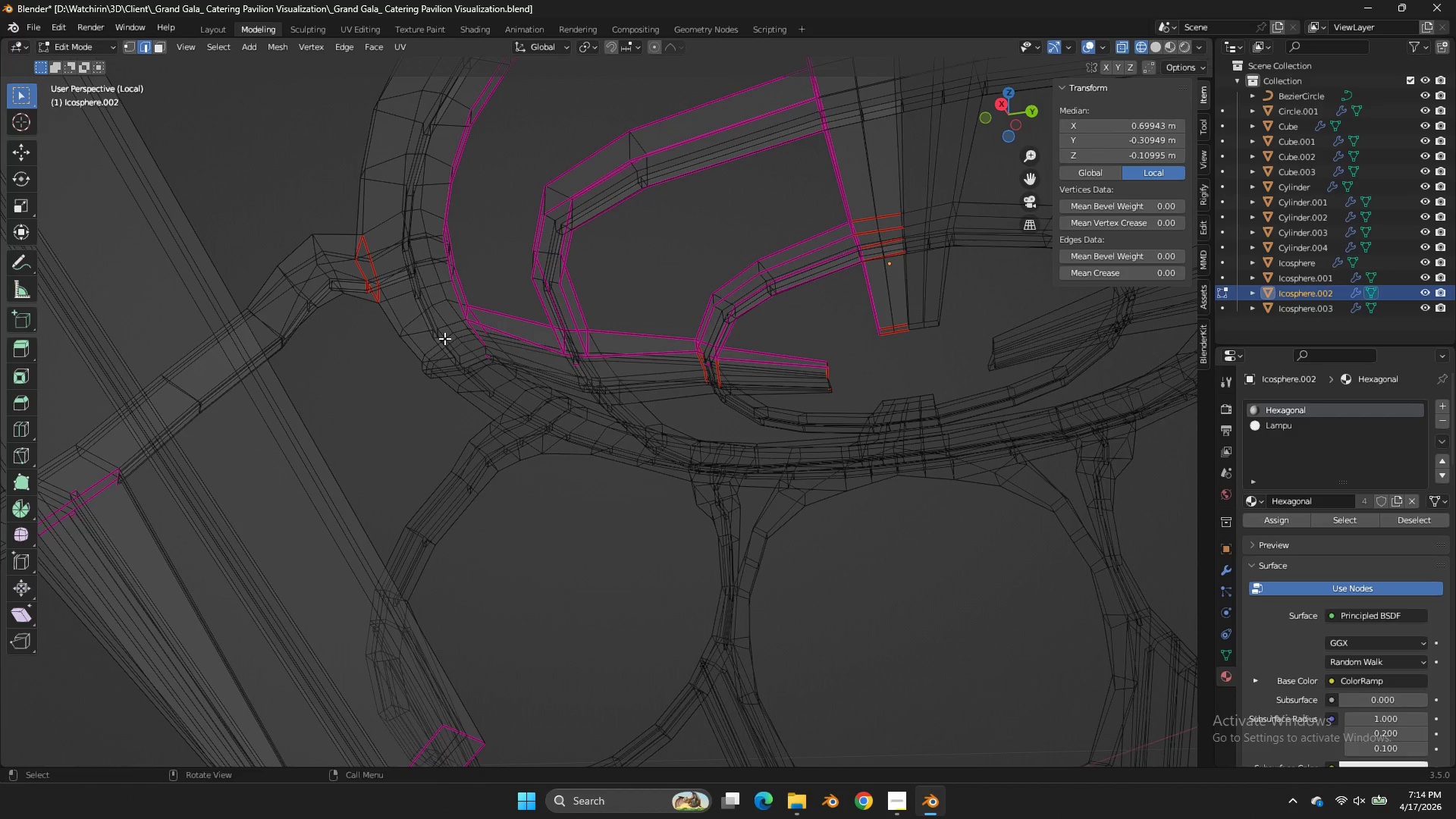 
hold_key(key=AltLeft, duration=0.34)
hold_key(key=ShiftLeft, duration=0.31)
left_click([444, 338])
 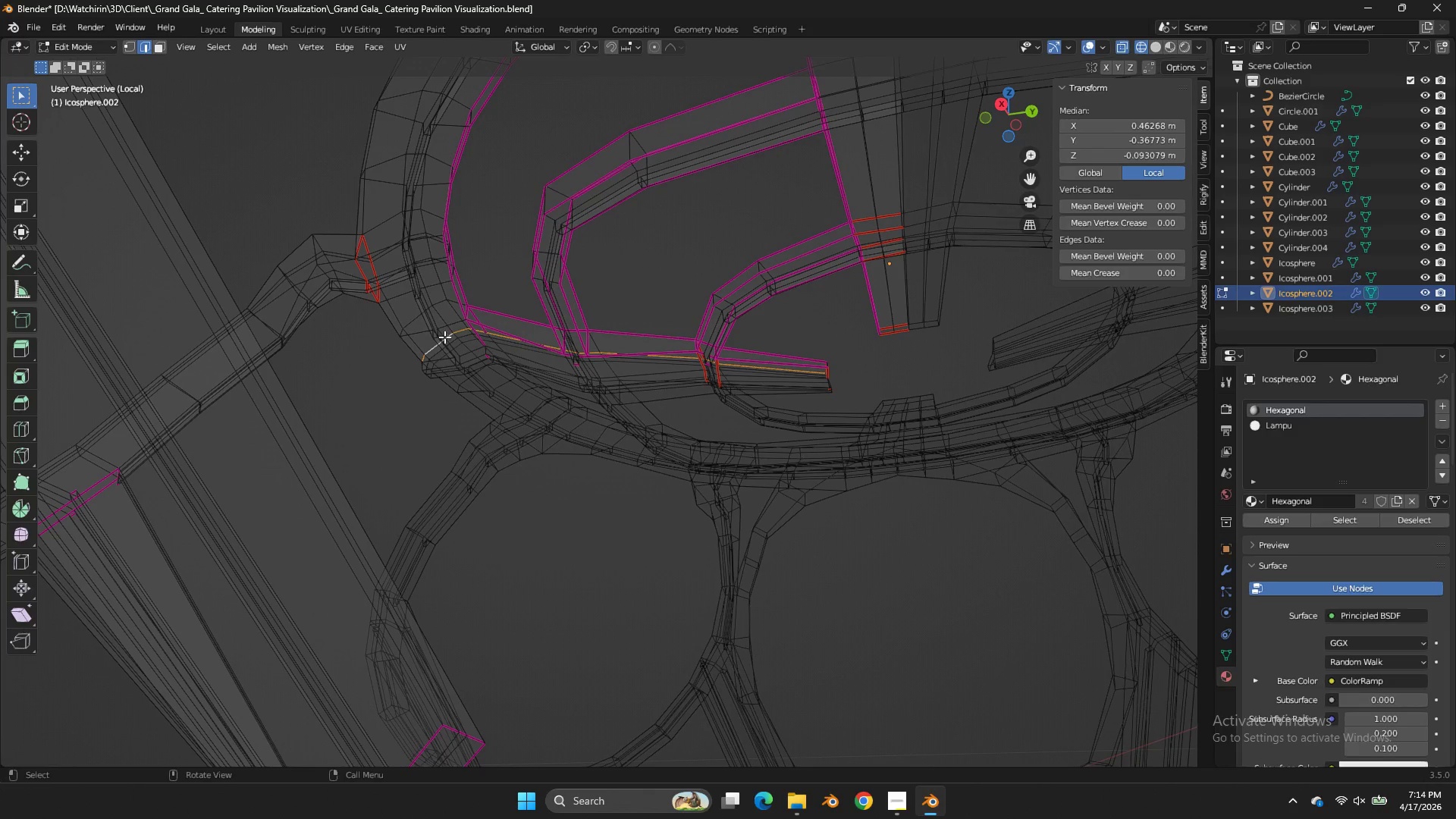 
key(Control+ControlLeft)
 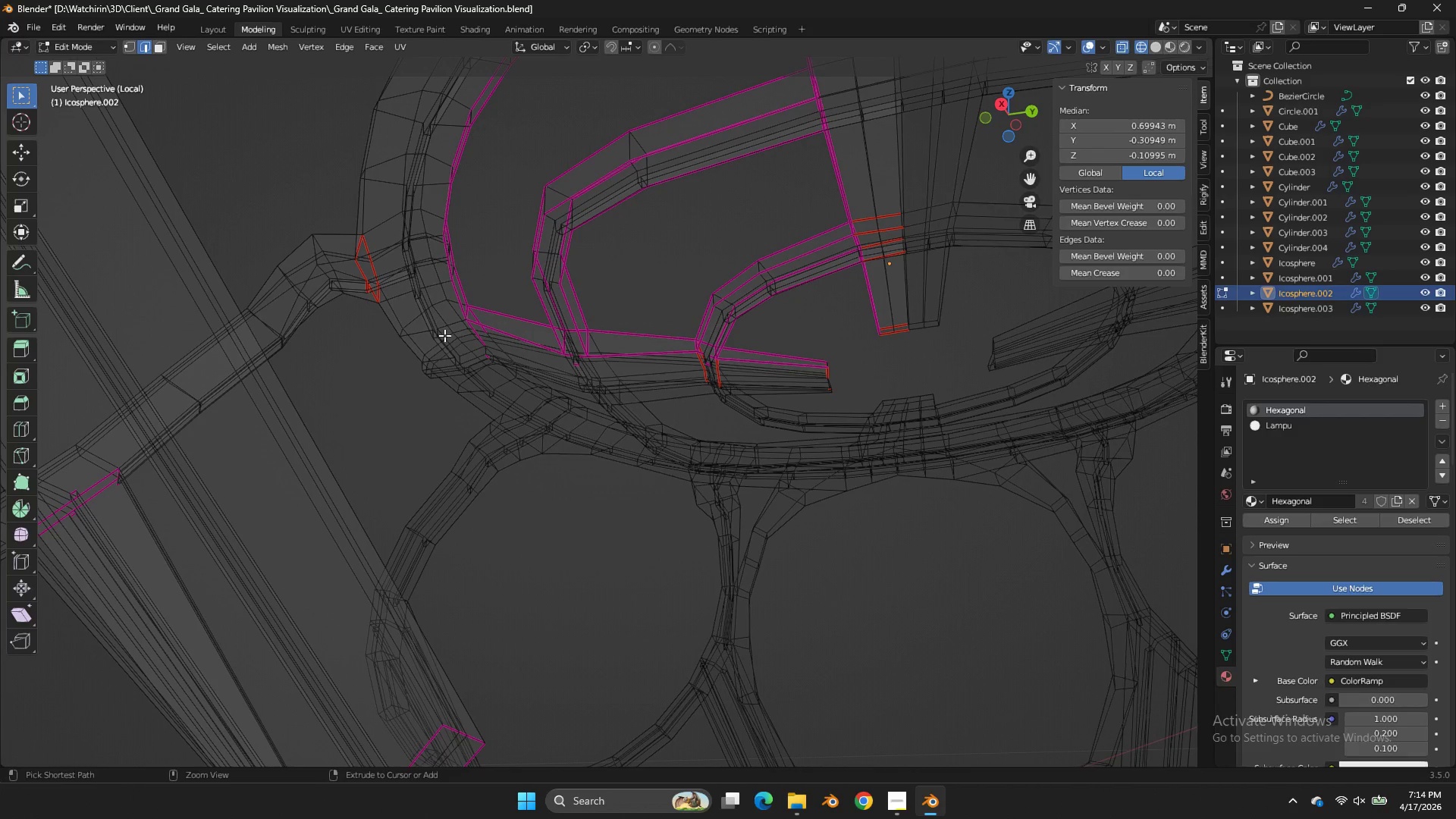 
key(Control+Z)
 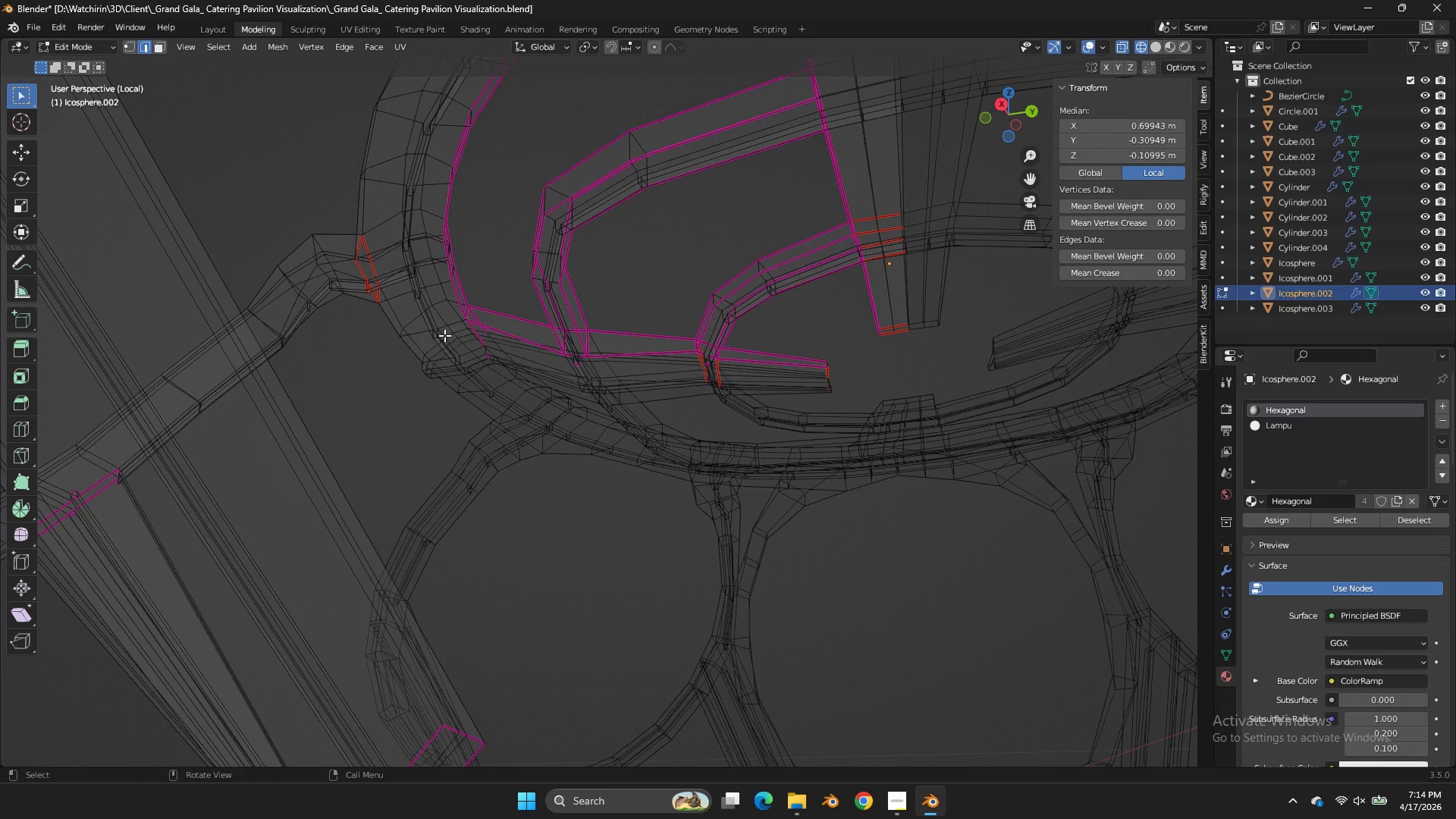 
key(Z)
 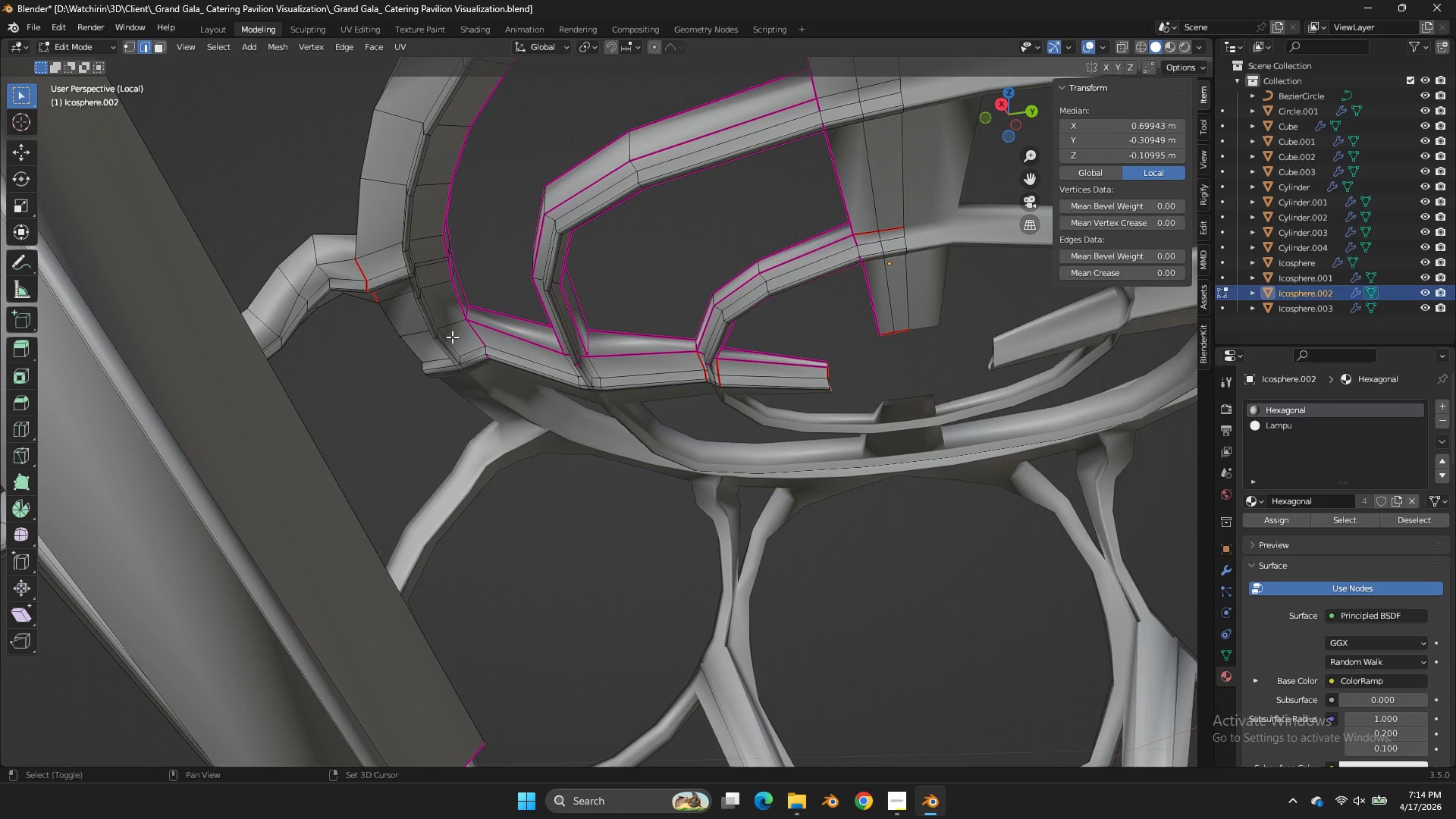 
hold_key(key=ShiftLeft, duration=4.08)
hold_key(key=AltLeft, duration=3.92)
left_click([446, 337])
 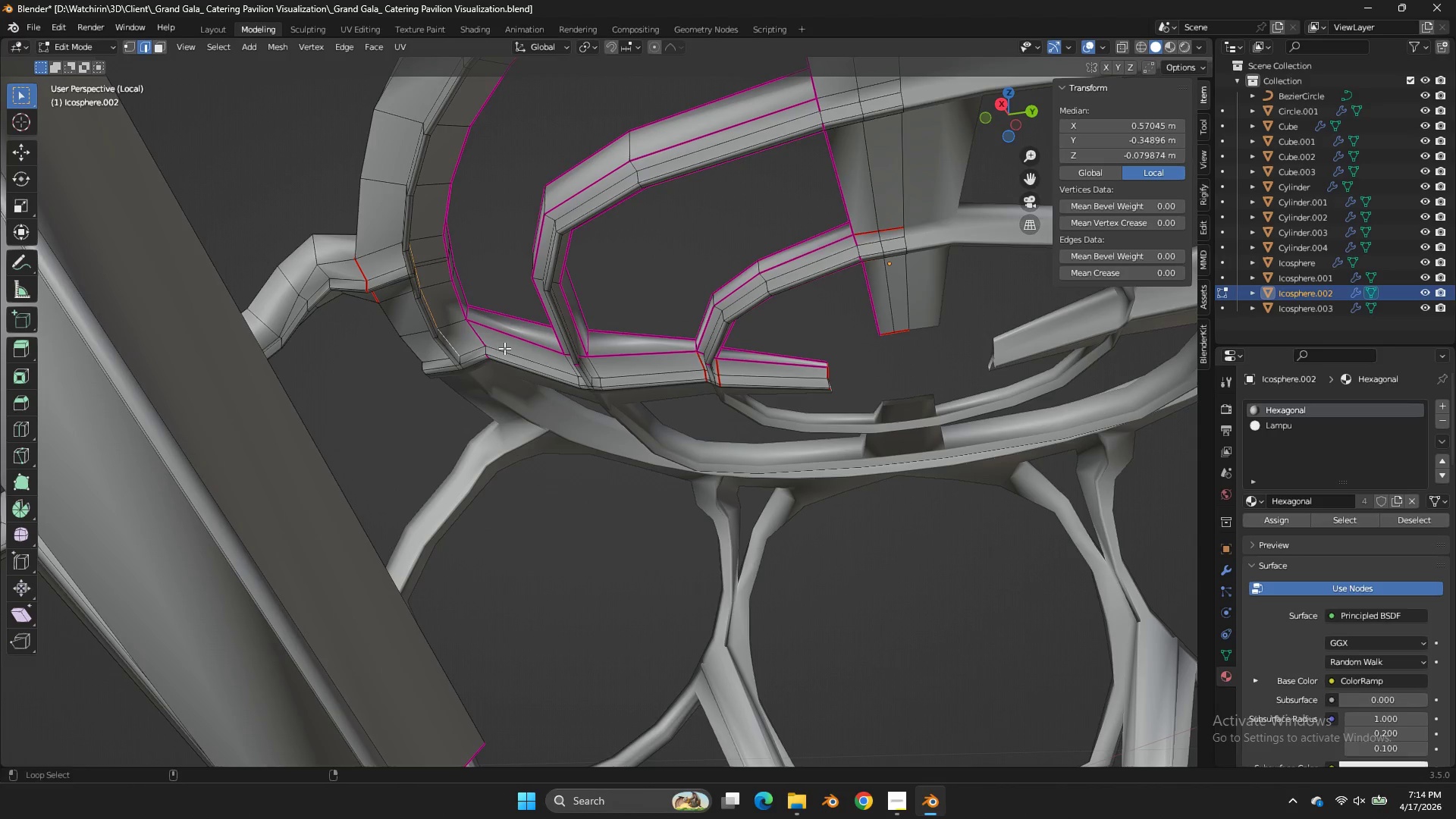 
left_click([511, 356])
 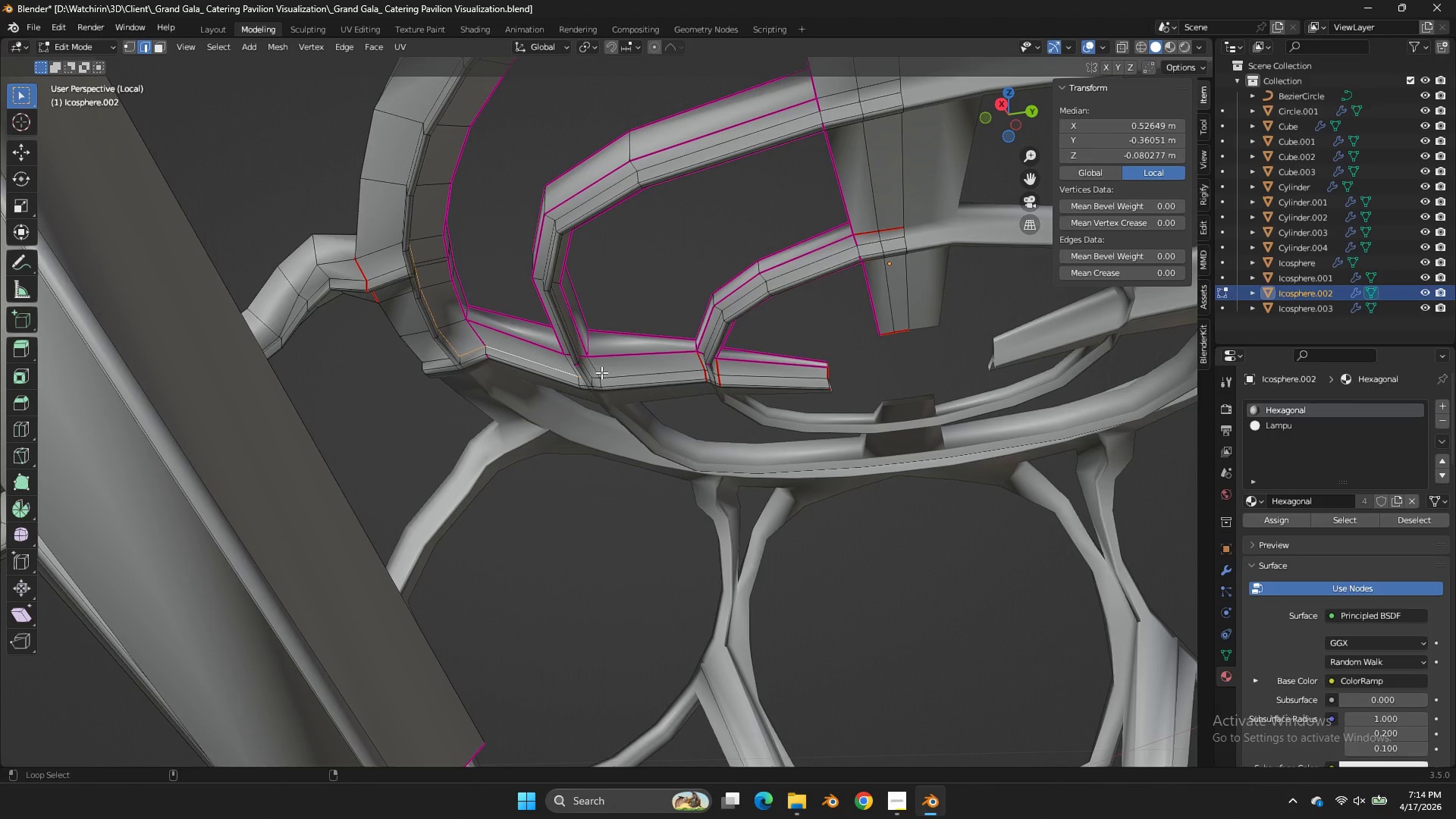 
left_click([609, 377])
 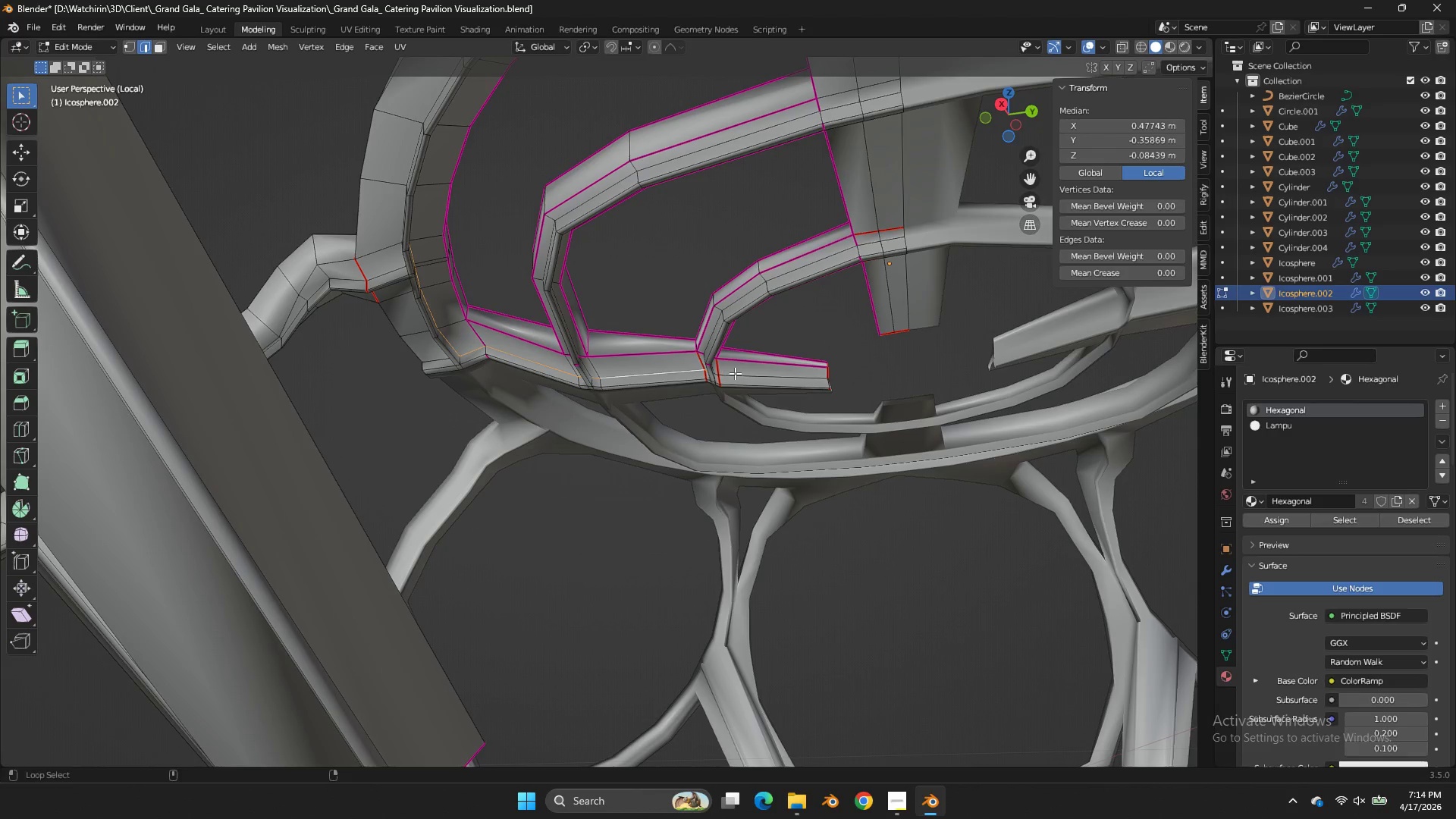 
left_click([736, 373])
 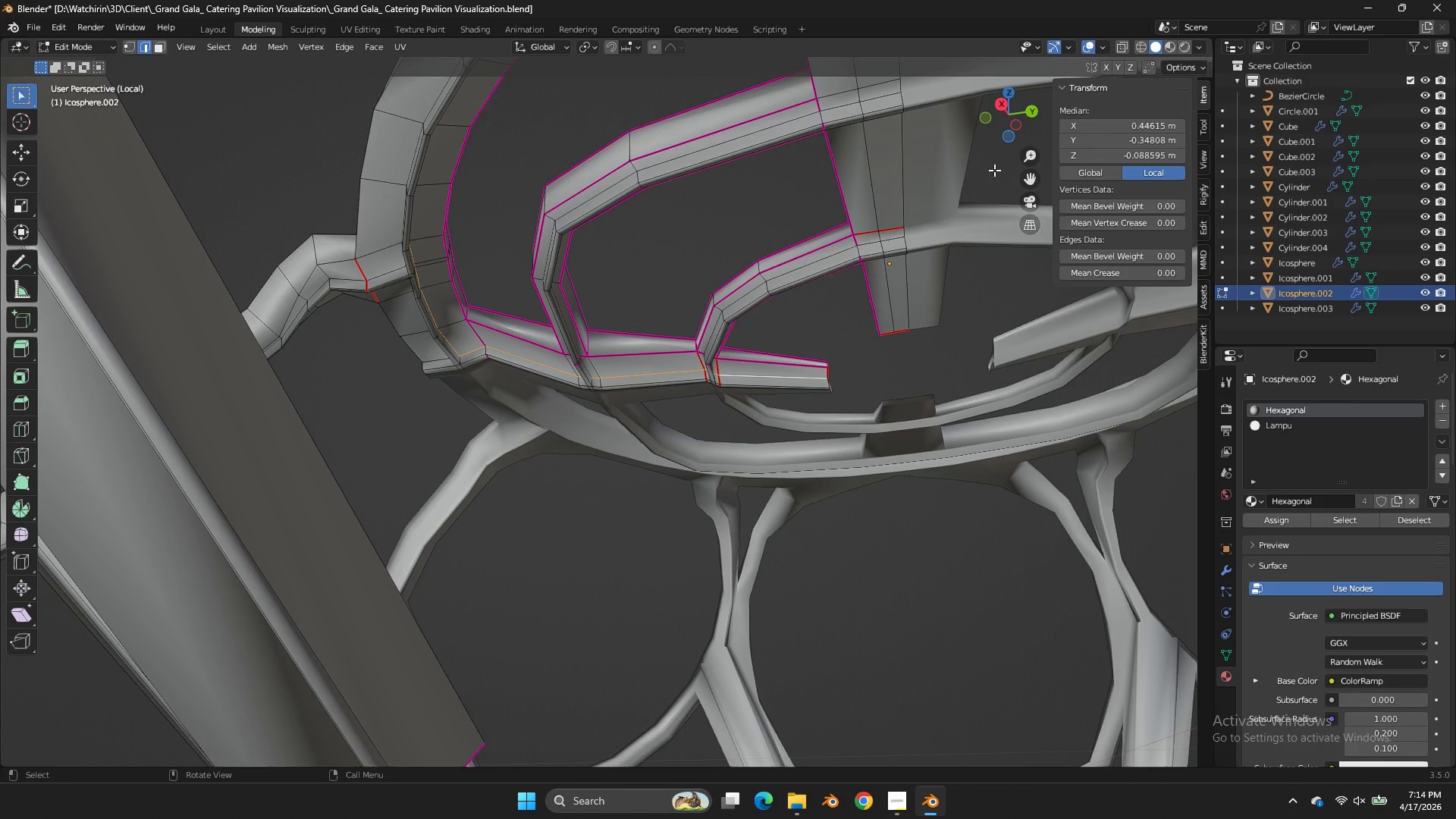 
scroll: coordinate [871, 180], scroll_direction: down, amount: 4.0
 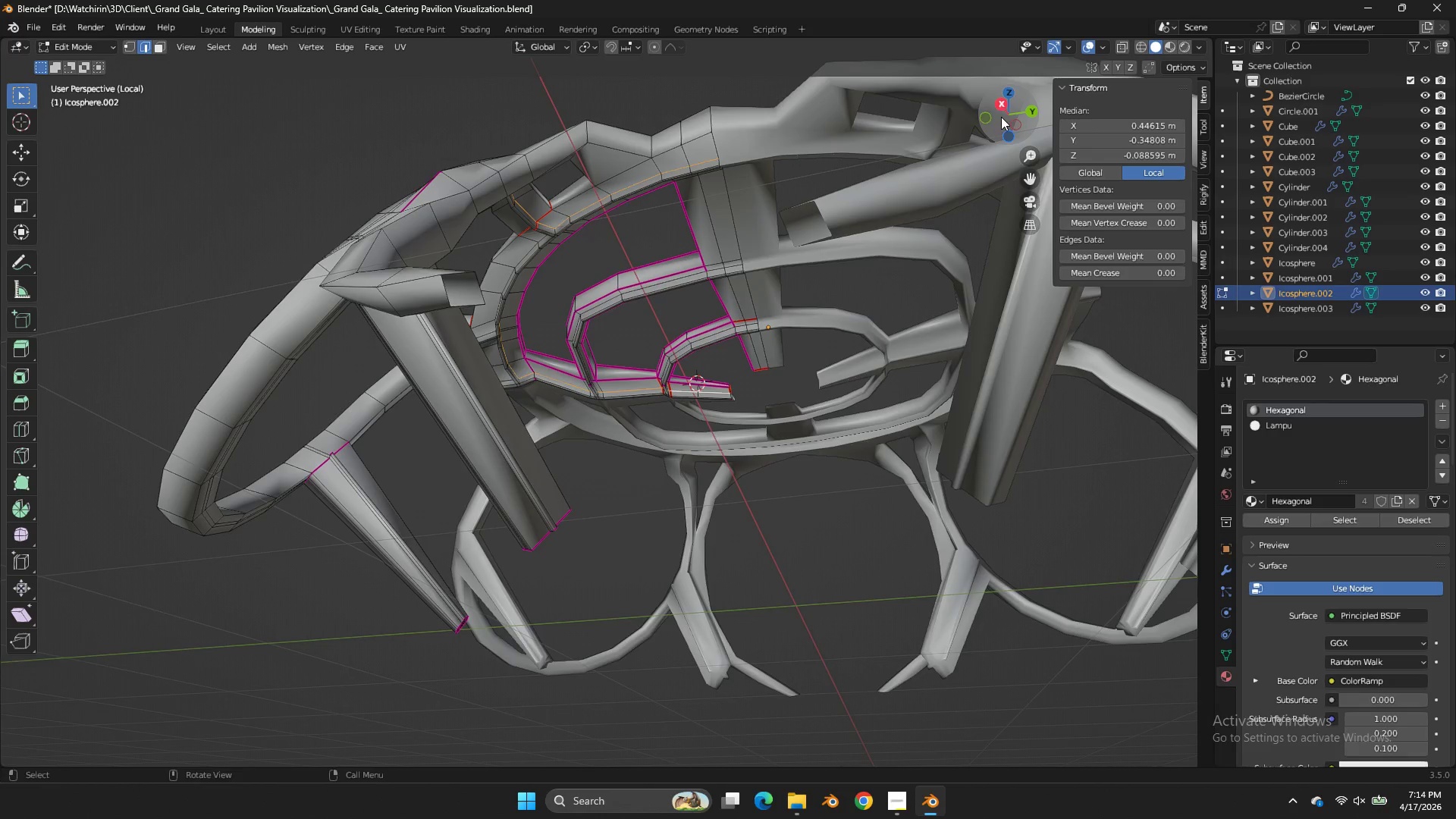 
left_click_drag(start_coordinate=[1003, 115], to_coordinate=[39, 132])
 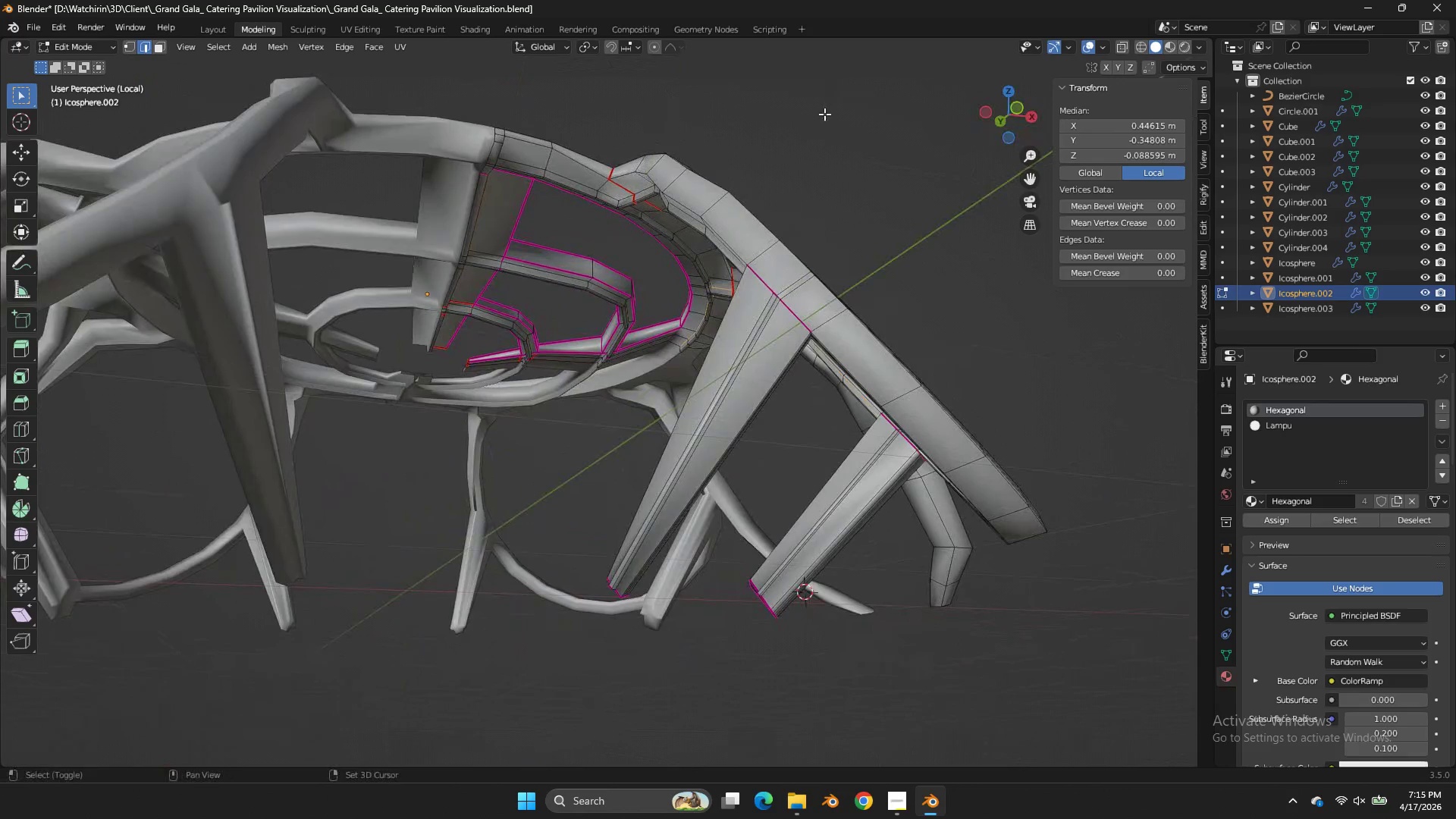 
hold_key(key=ShiftLeft, duration=1.0)
hold_key(key=AltLeft, duration=0.86)
left_click([576, 187])
 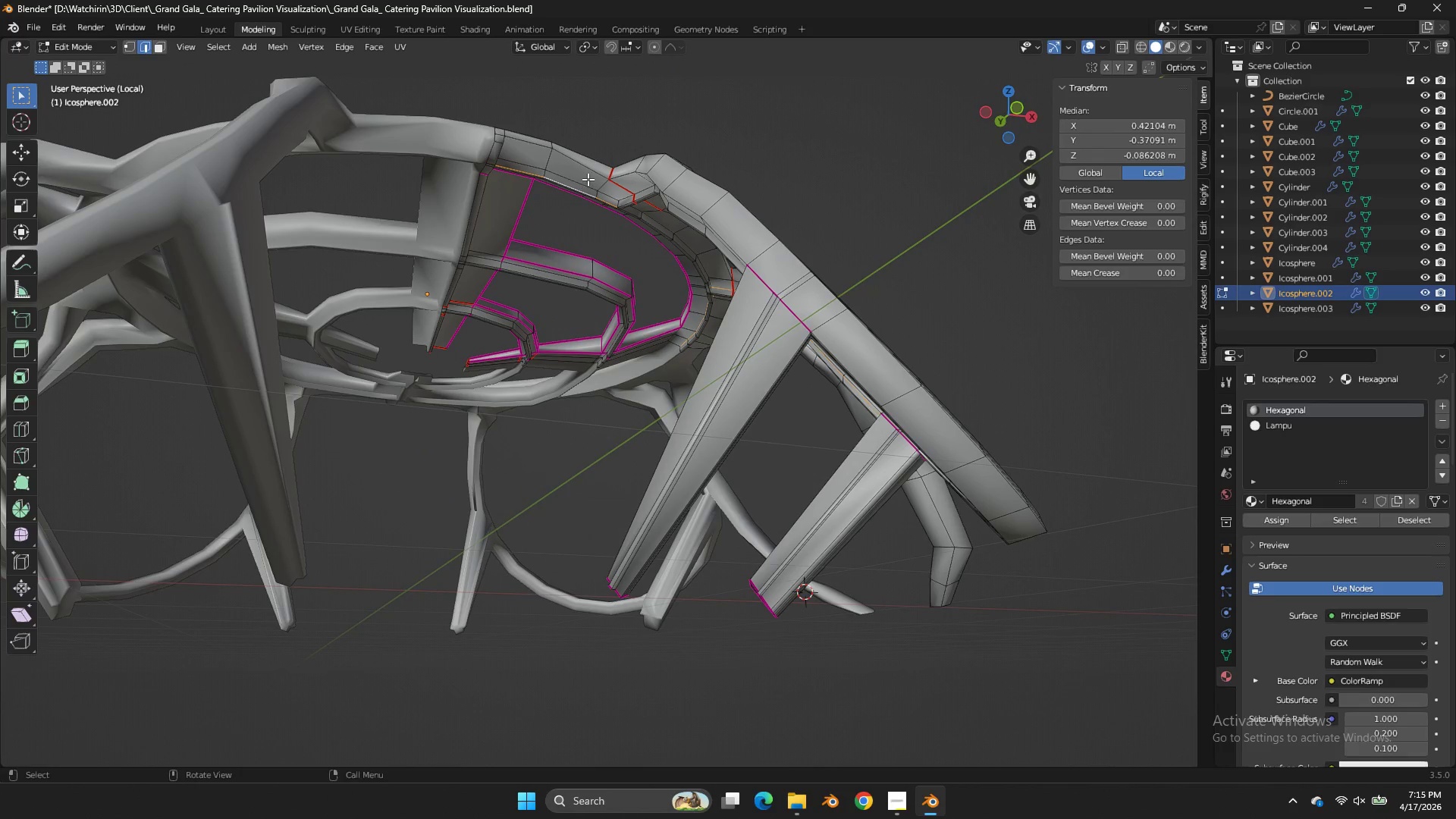 
key(Control+ControlLeft)
 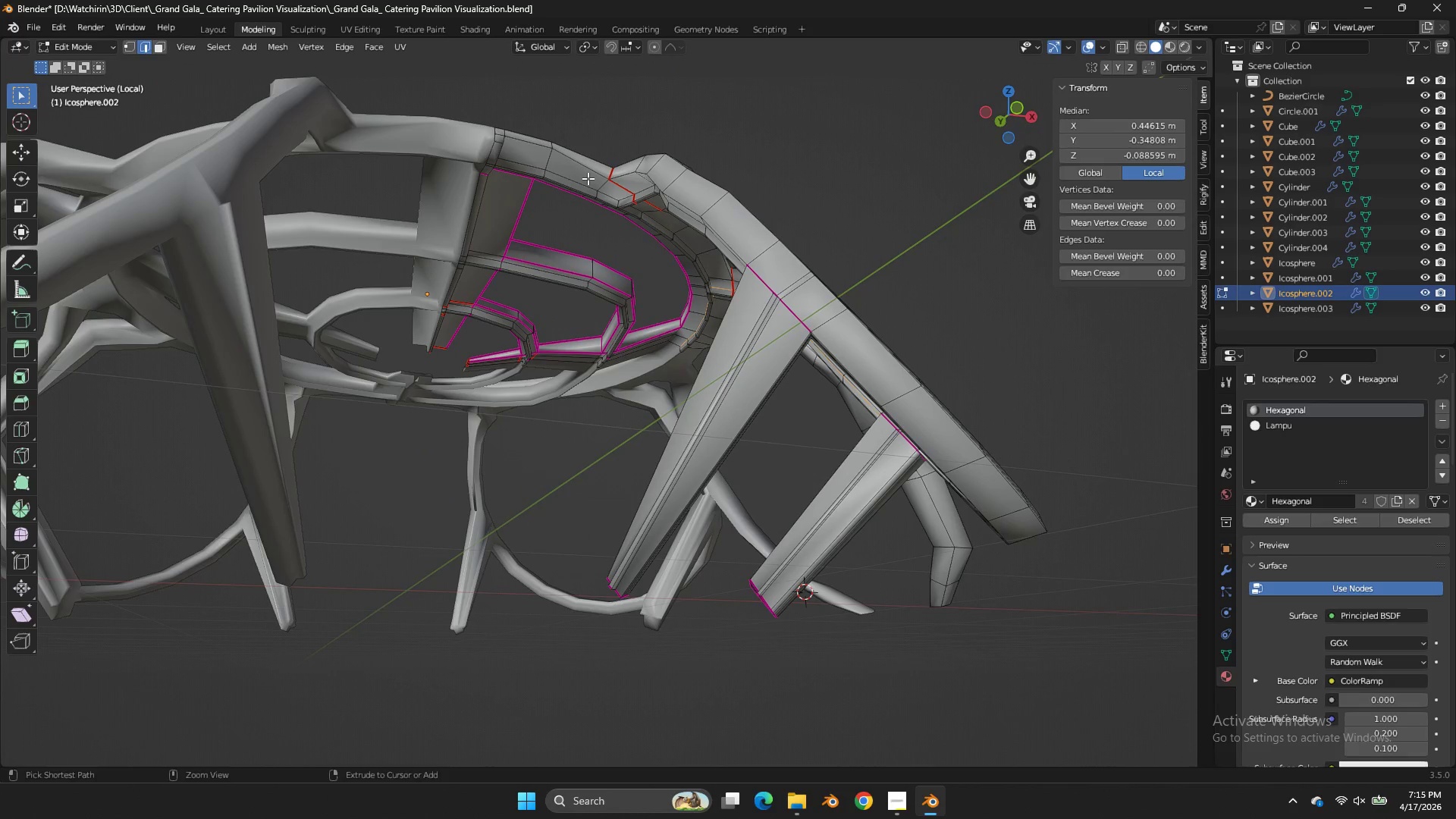 
key(Control+Z)
 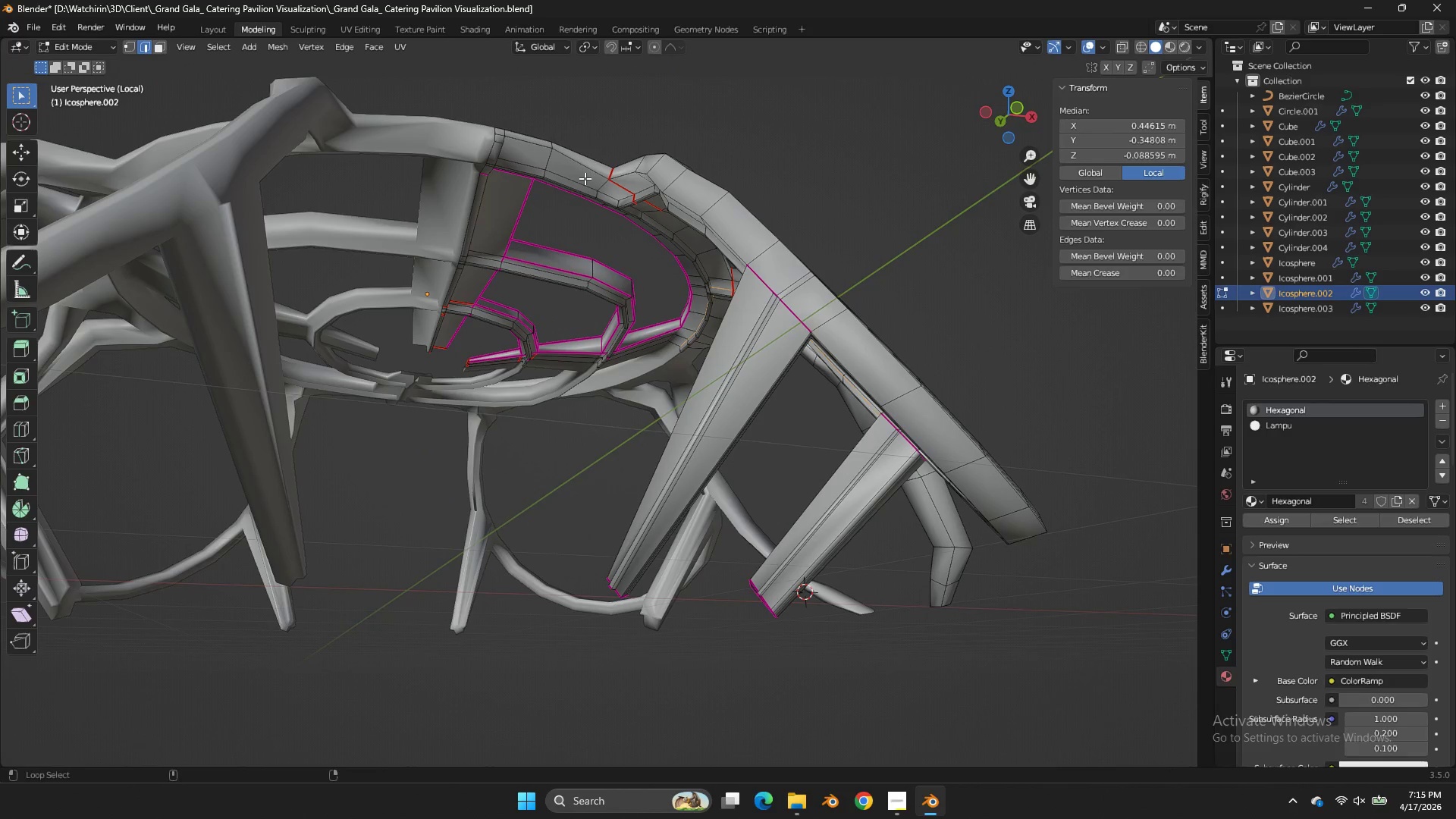 
hold_key(key=AltLeft, duration=0.36)
hold_key(key=ShiftLeft, duration=0.38)
left_click([585, 178])
 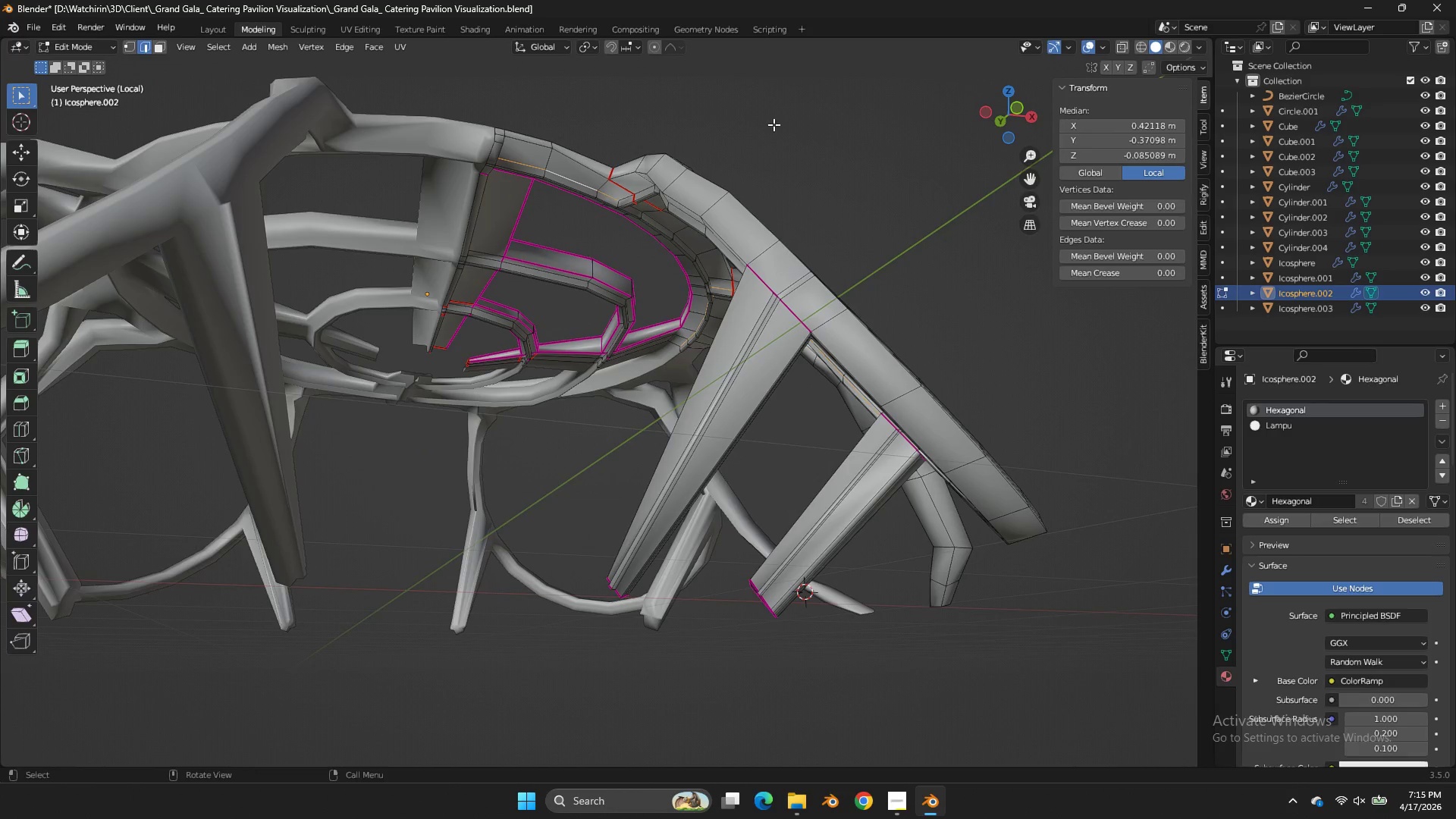 
scroll: coordinate [799, 111], scroll_direction: up, amount: 2.0
 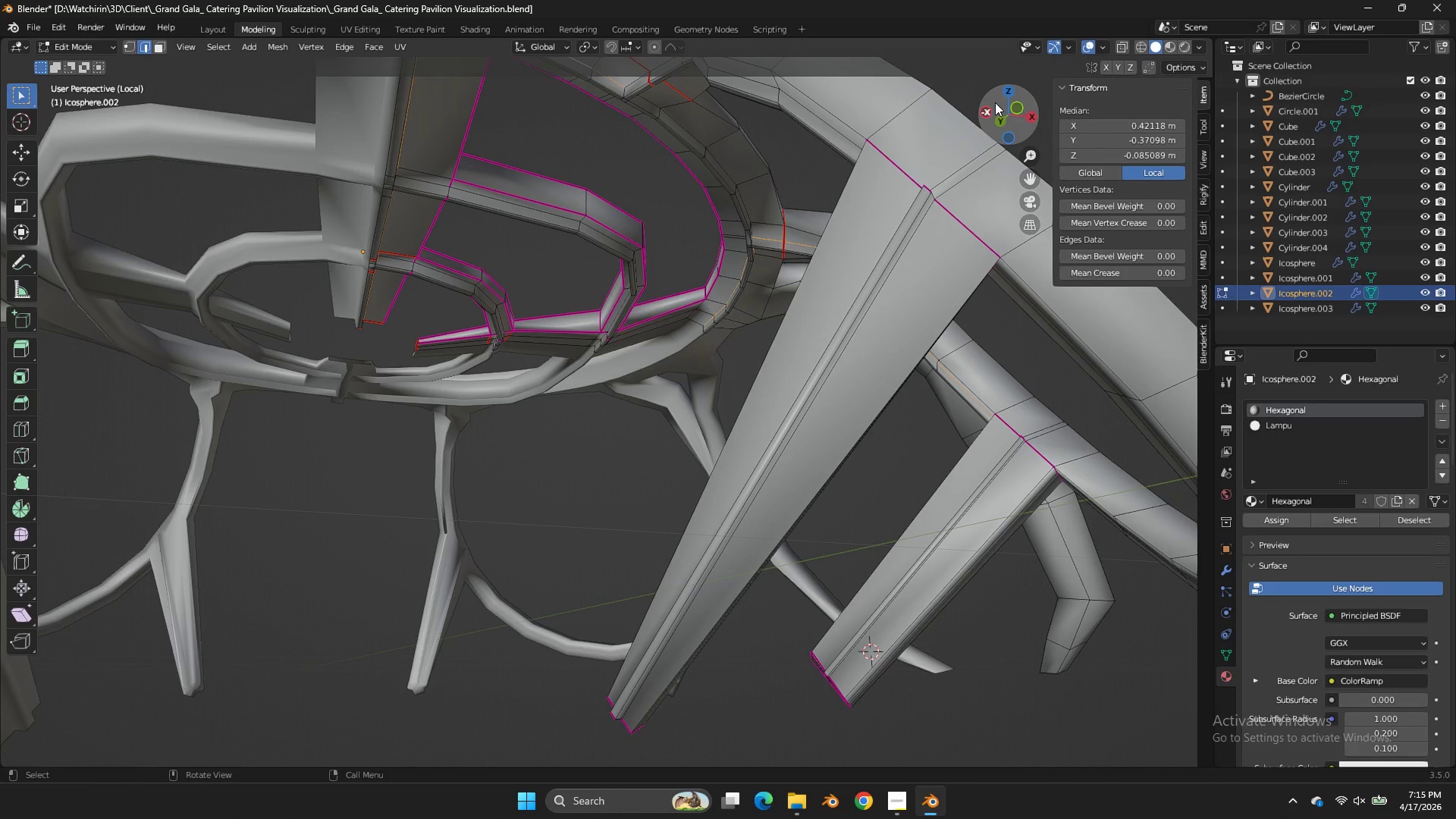 
left_click_drag(start_coordinate=[1001, 104], to_coordinate=[896, 103])
 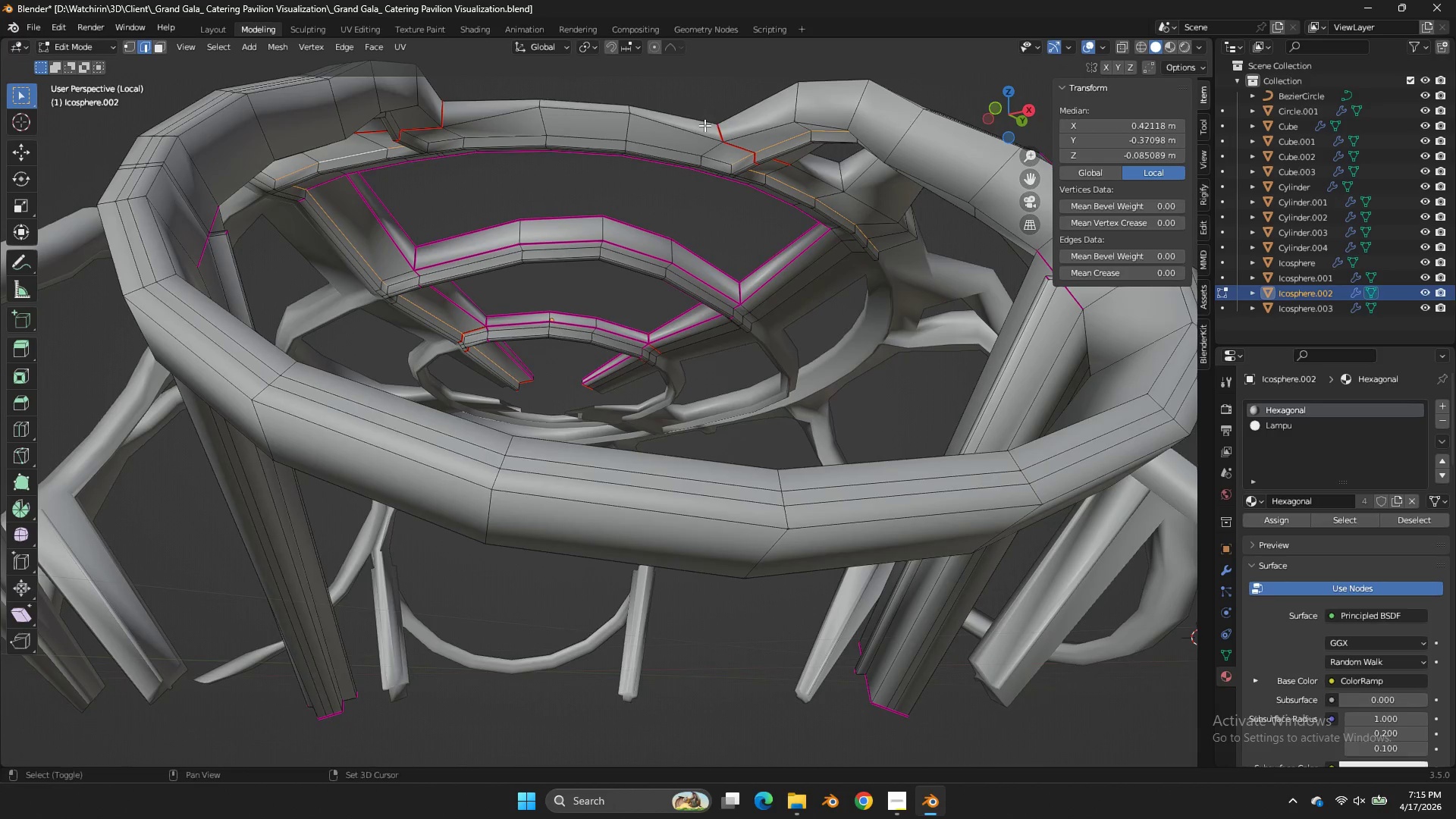 
hold_key(key=ShiftLeft, duration=0.81)
hold_key(key=AltLeft, duration=0.62)
left_click([610, 142])
 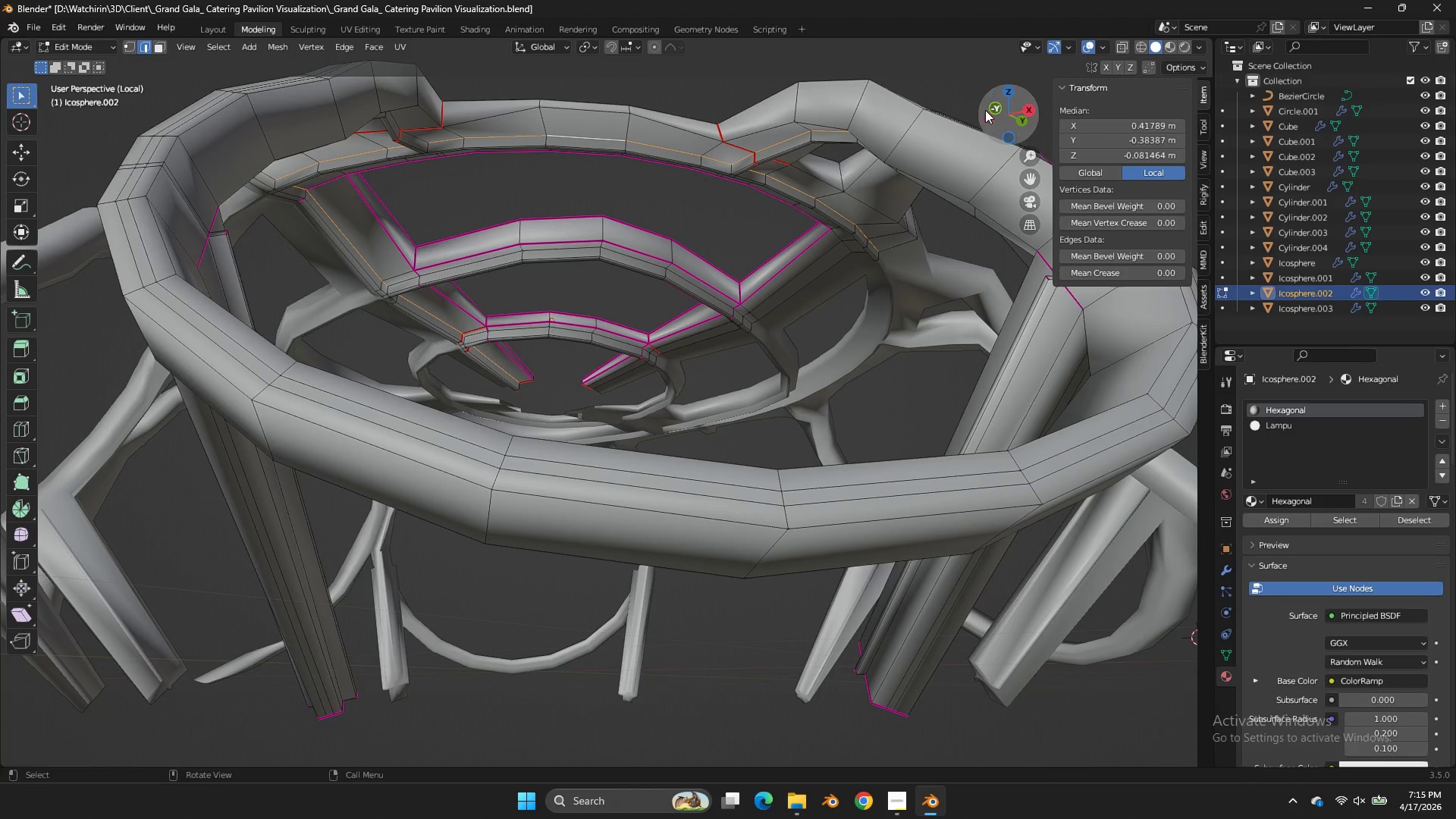 
left_click_drag(start_coordinate=[1005, 102], to_coordinate=[77, 109])
 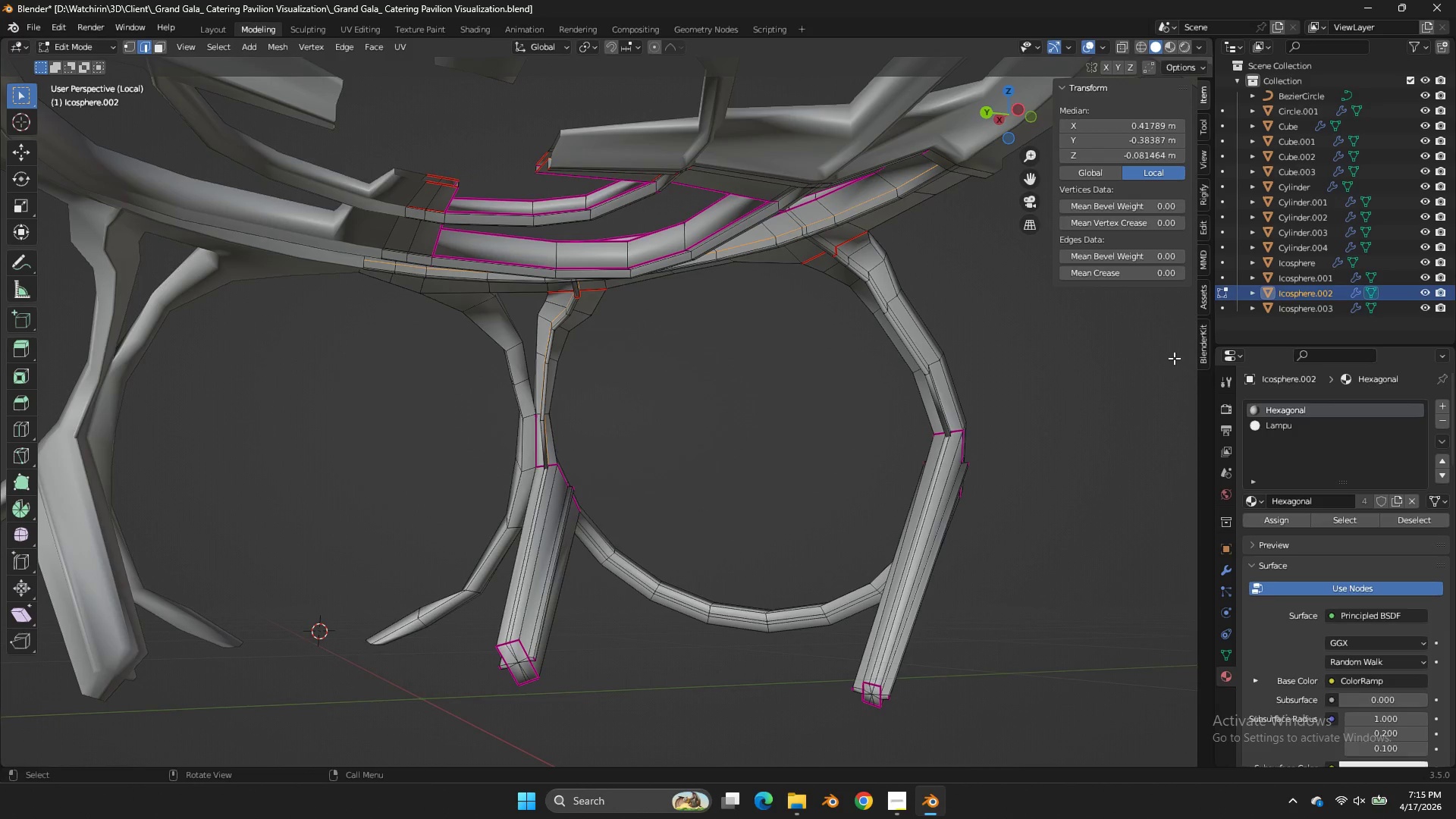 
type(zE)
 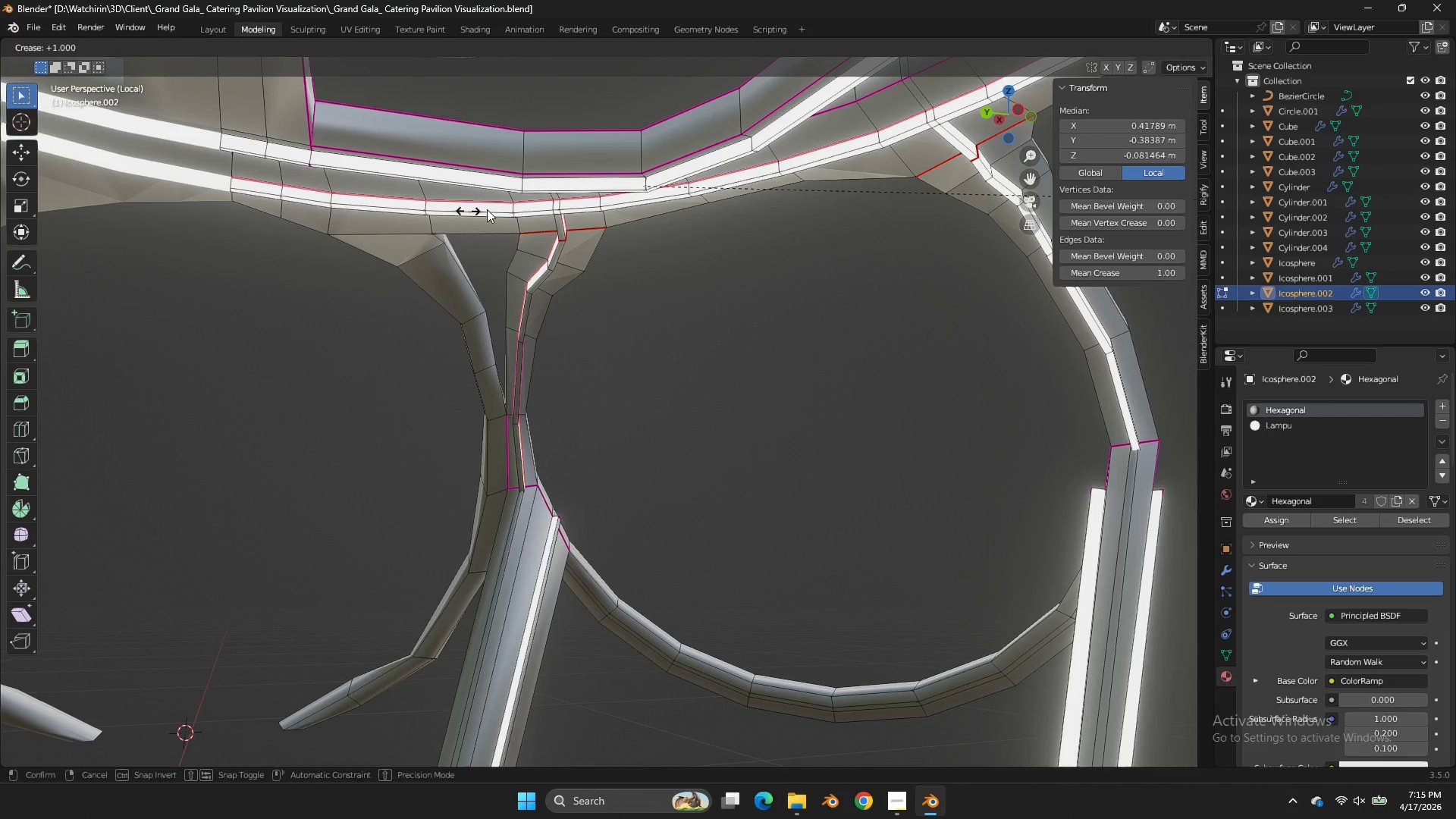 
scroll: coordinate [815, 353], scroll_direction: up, amount: 3.0
 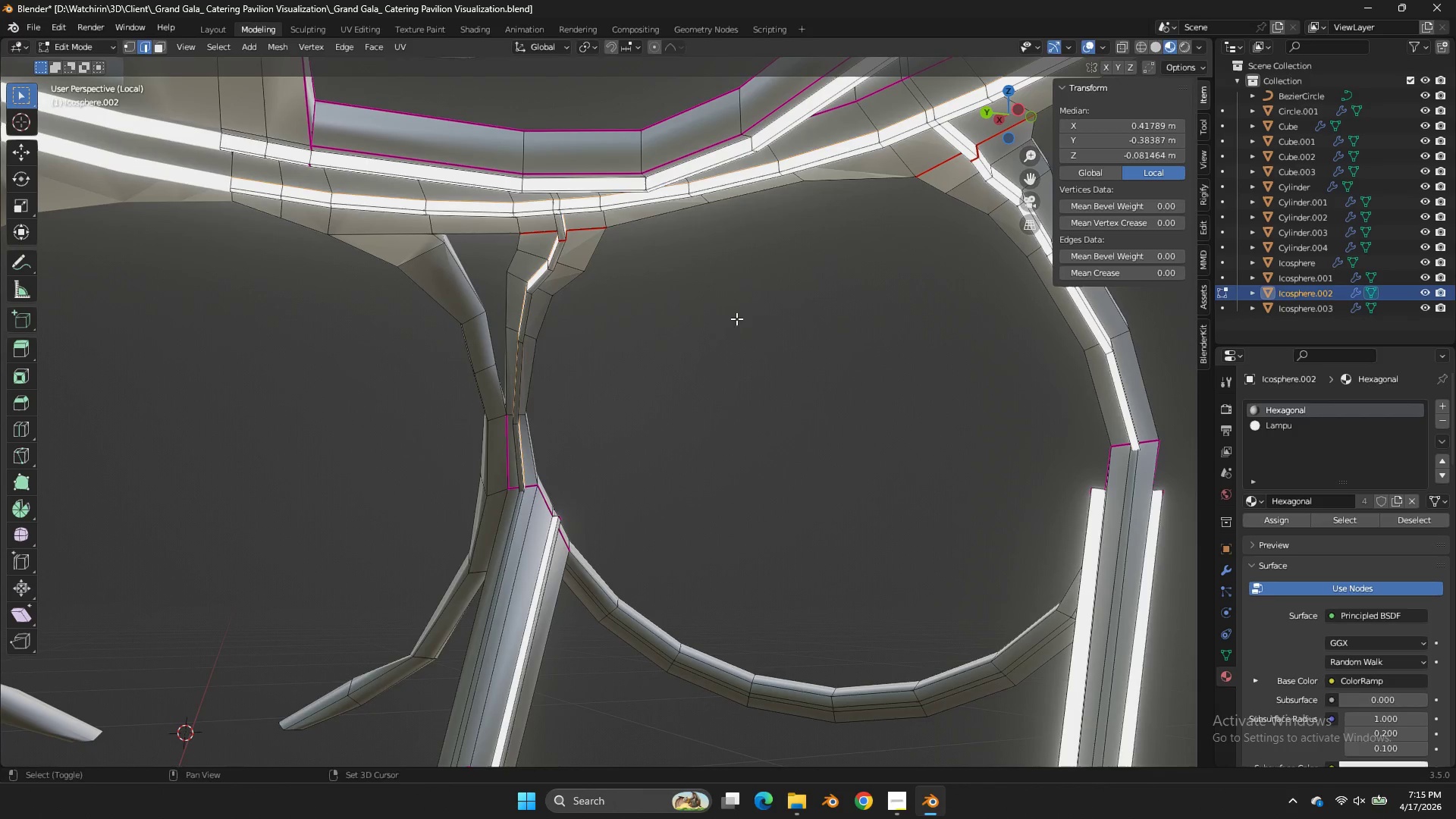 
left_click_drag(start_coordinate=[878, 189], to_coordinate=[901, 189])
 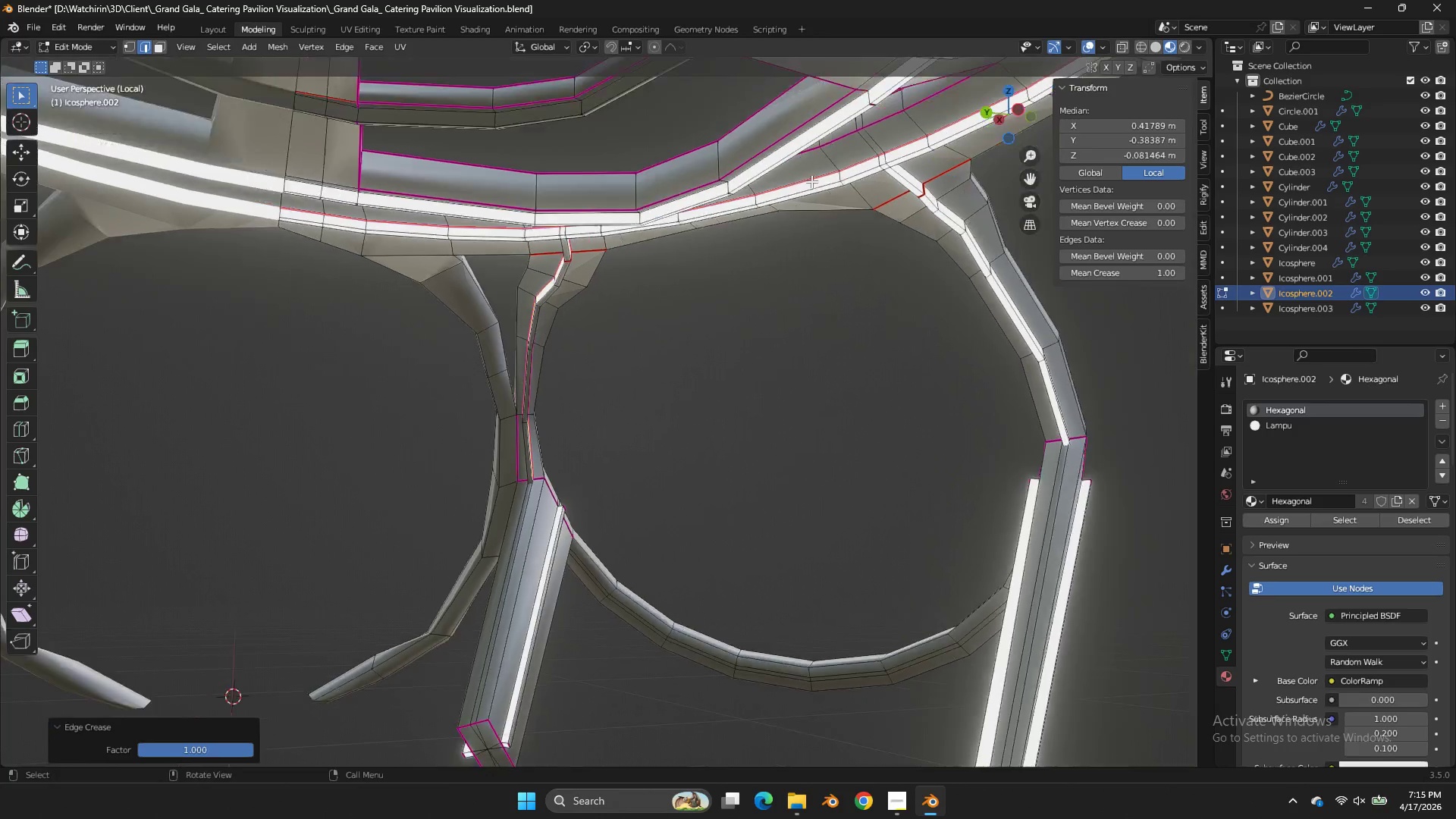 
key(Tab)
 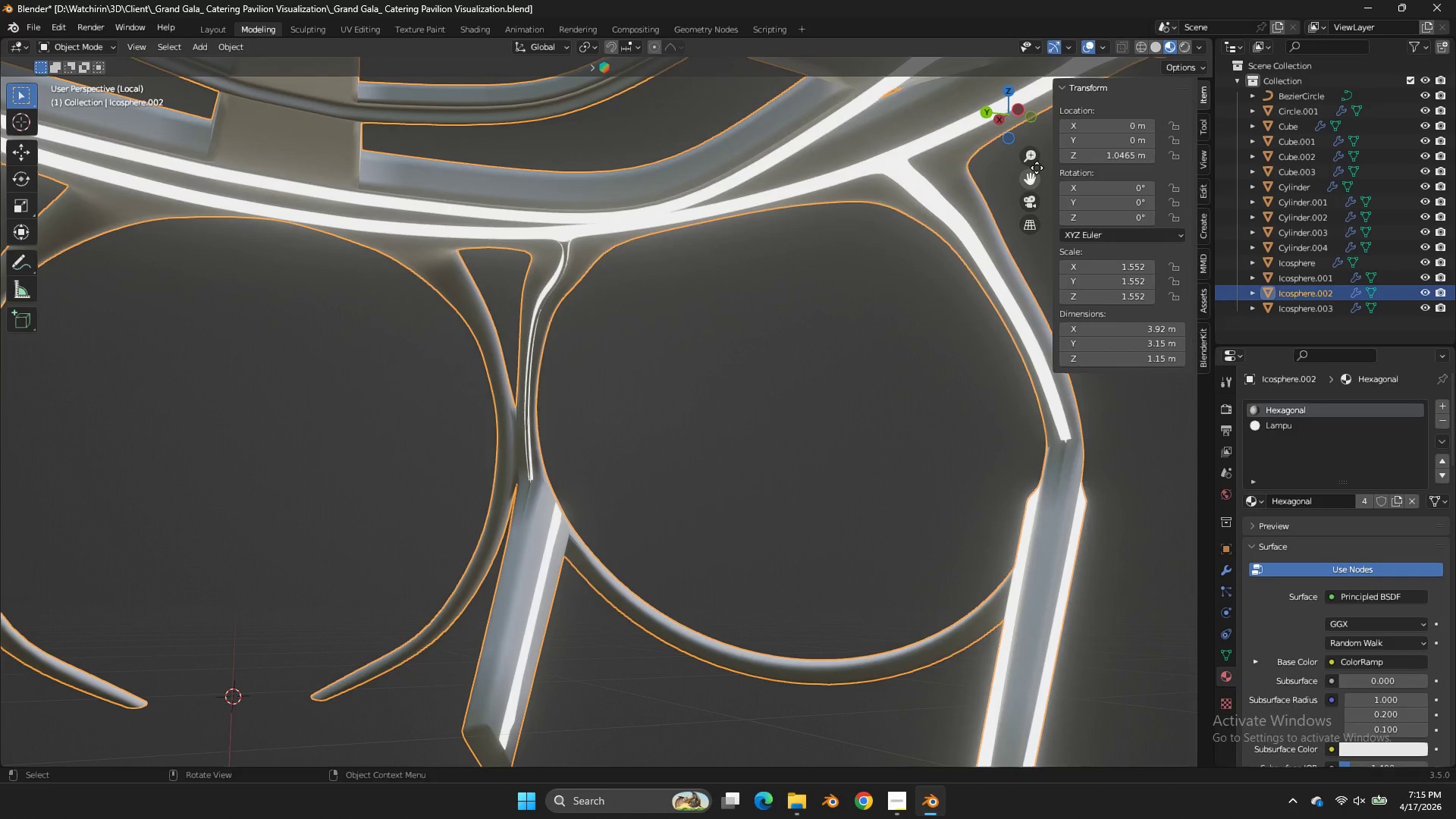 
scroll: coordinate [811, 181], scroll_direction: down, amount: 1.0
 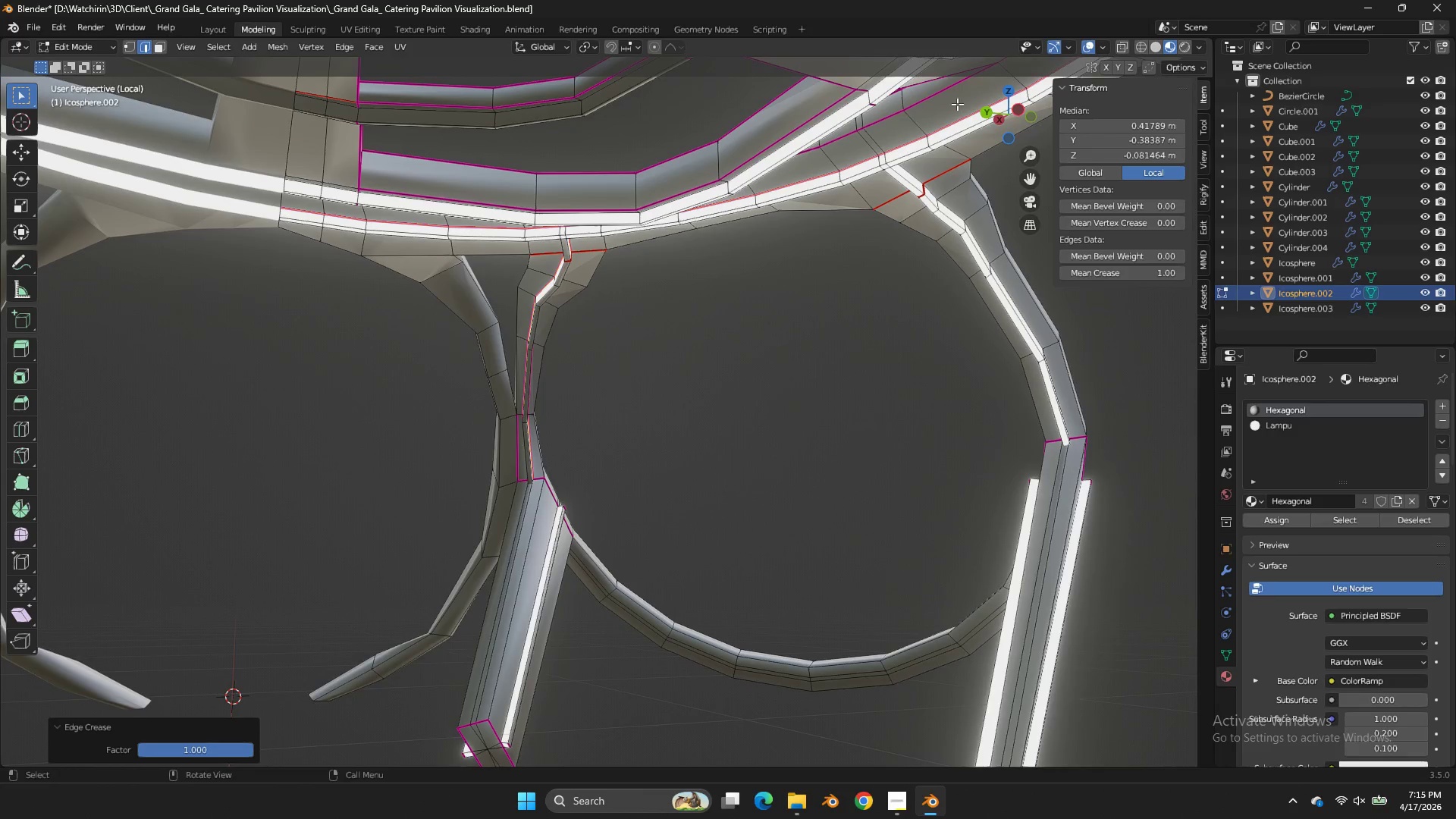 
key(Tab)
 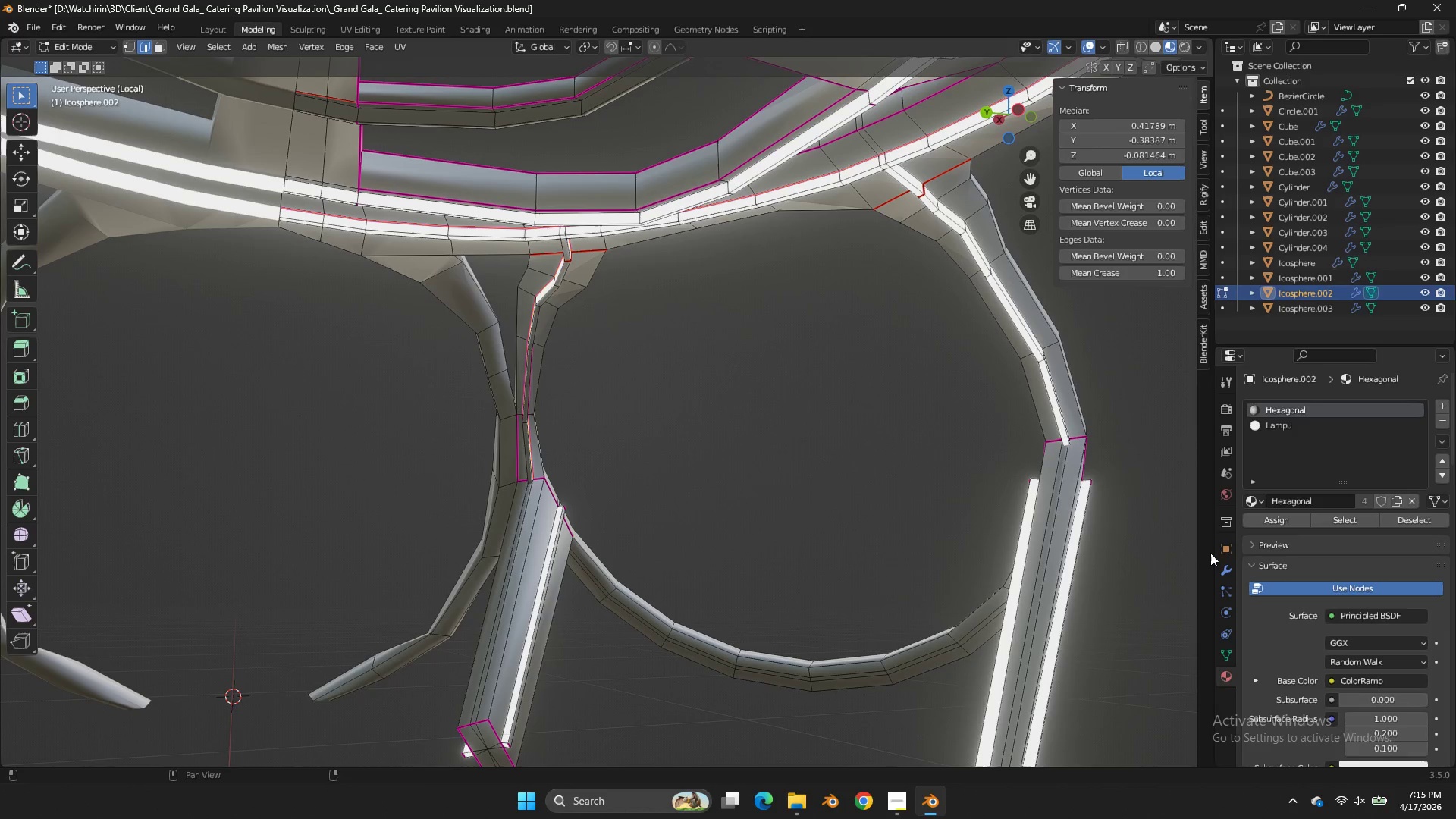 
left_click([1219, 562])
 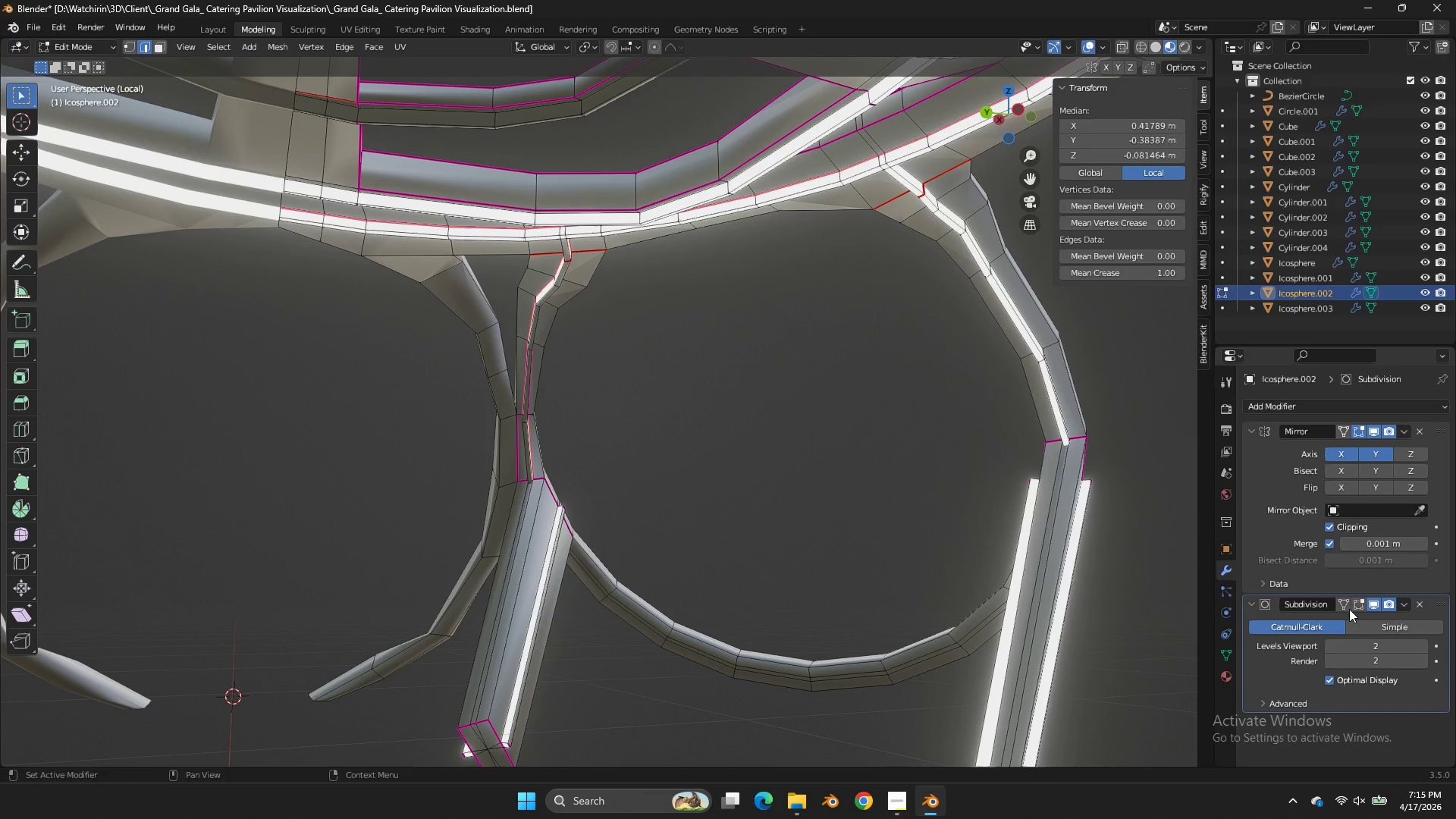 
left_click([1356, 604])
 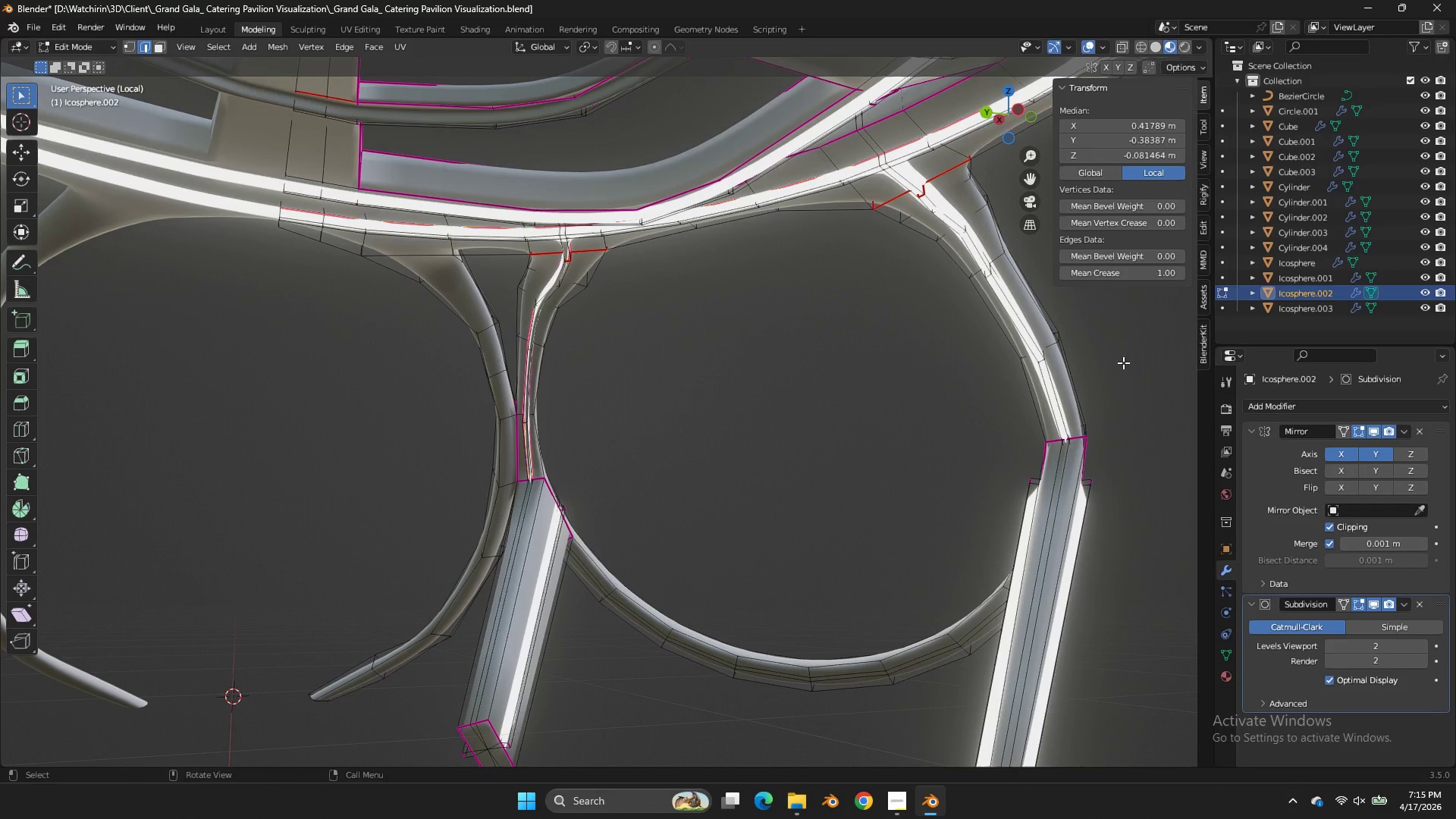 
hold_key(key=AltLeft, duration=1.19)
hold_key(key=ShiftLeft, duration=0.94)
left_click([1026, 303])
 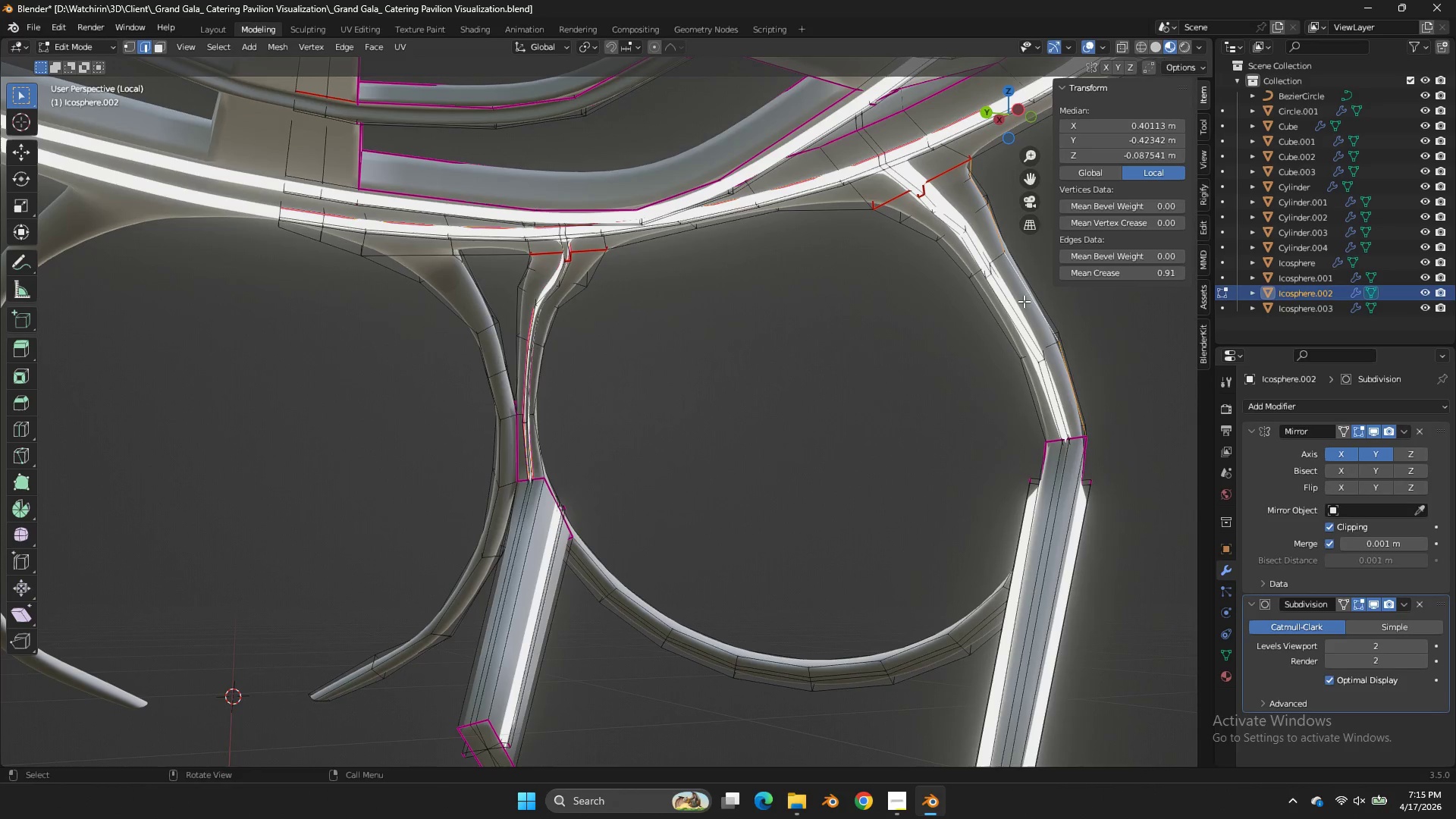 
key(Control+ControlLeft)
 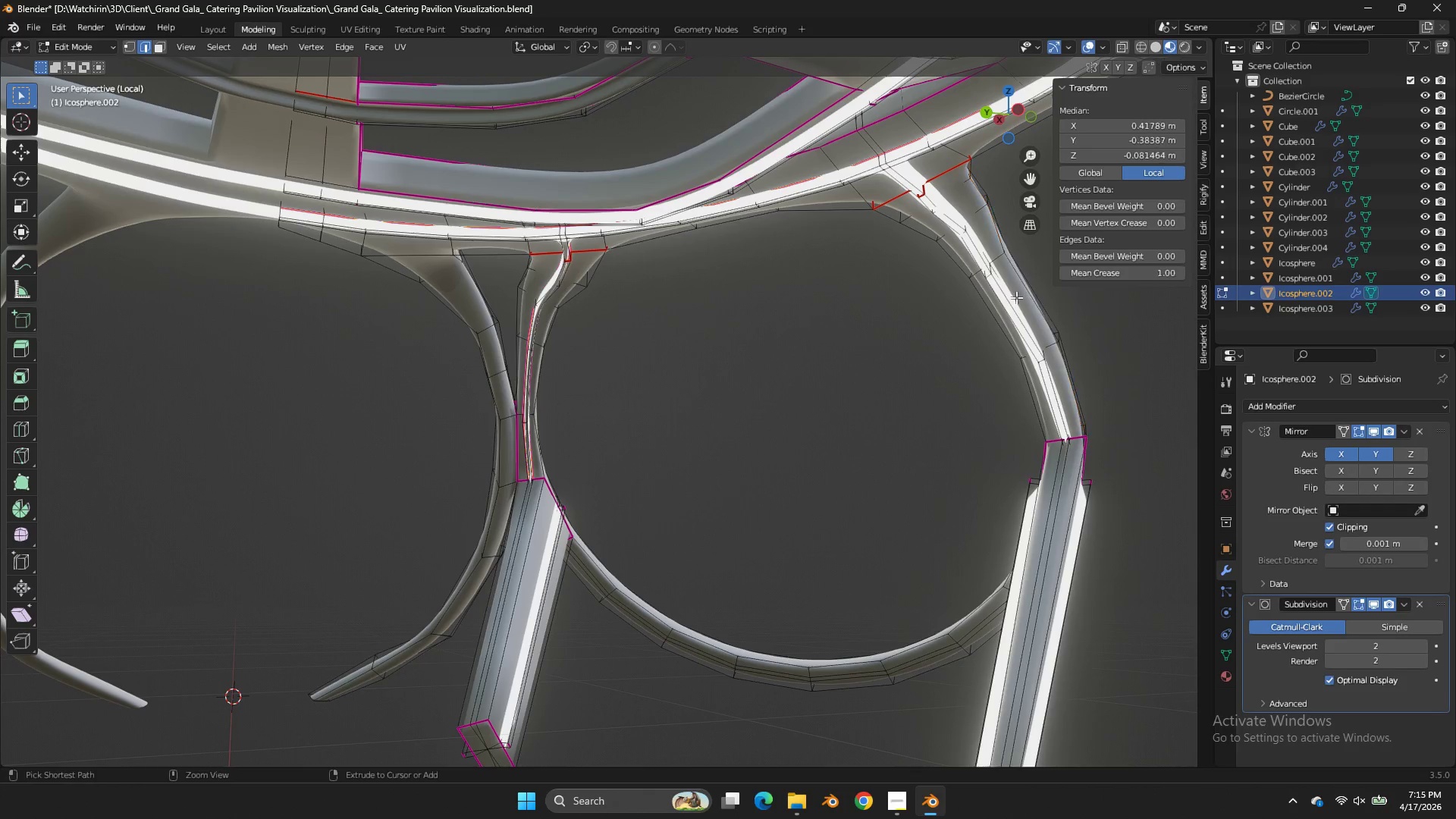 
key(Control+Z)
 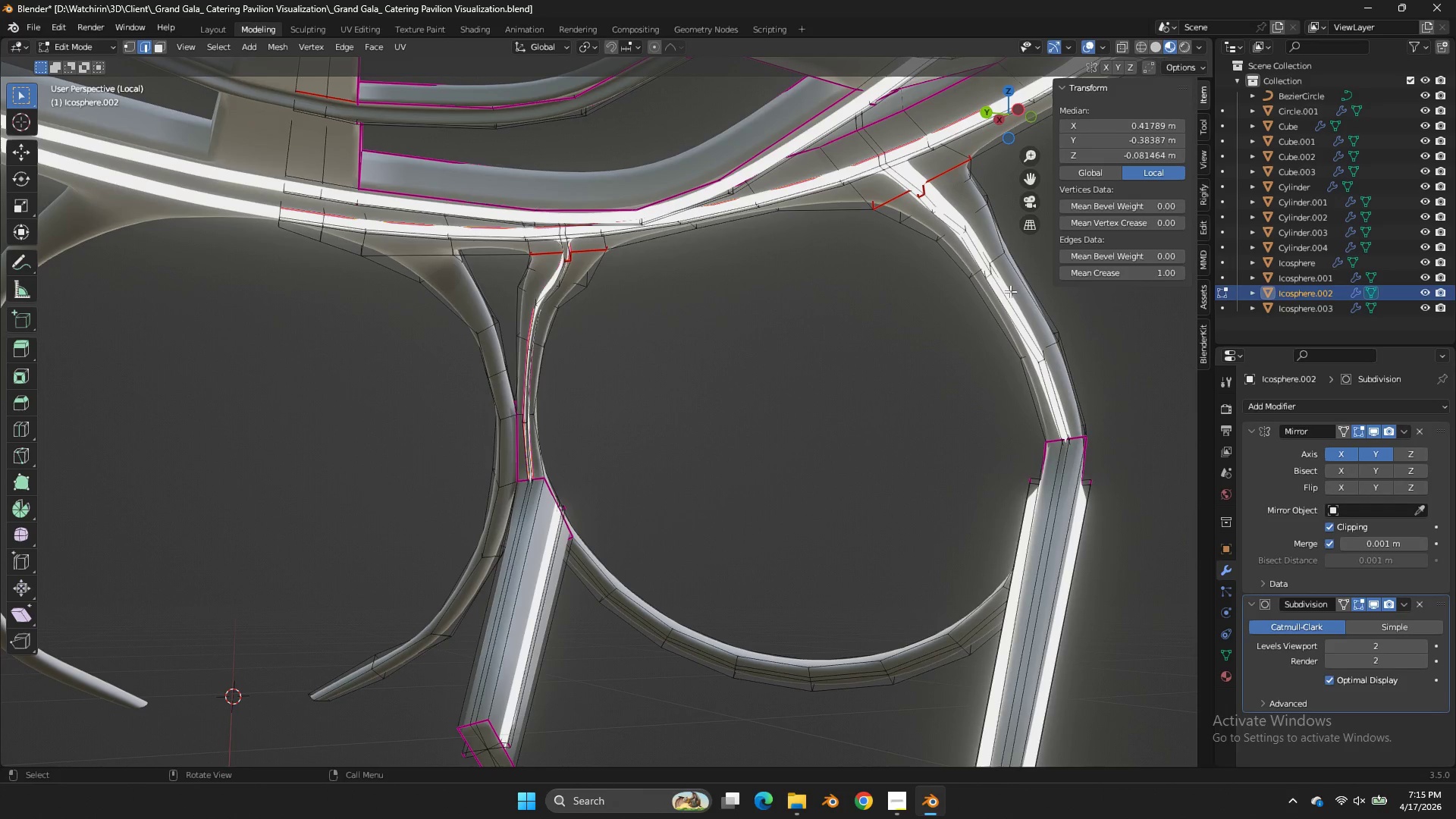 
hold_key(key=AltLeft, duration=0.66)
hold_key(key=ShiftLeft, duration=0.62)
double_click([1010, 291])
 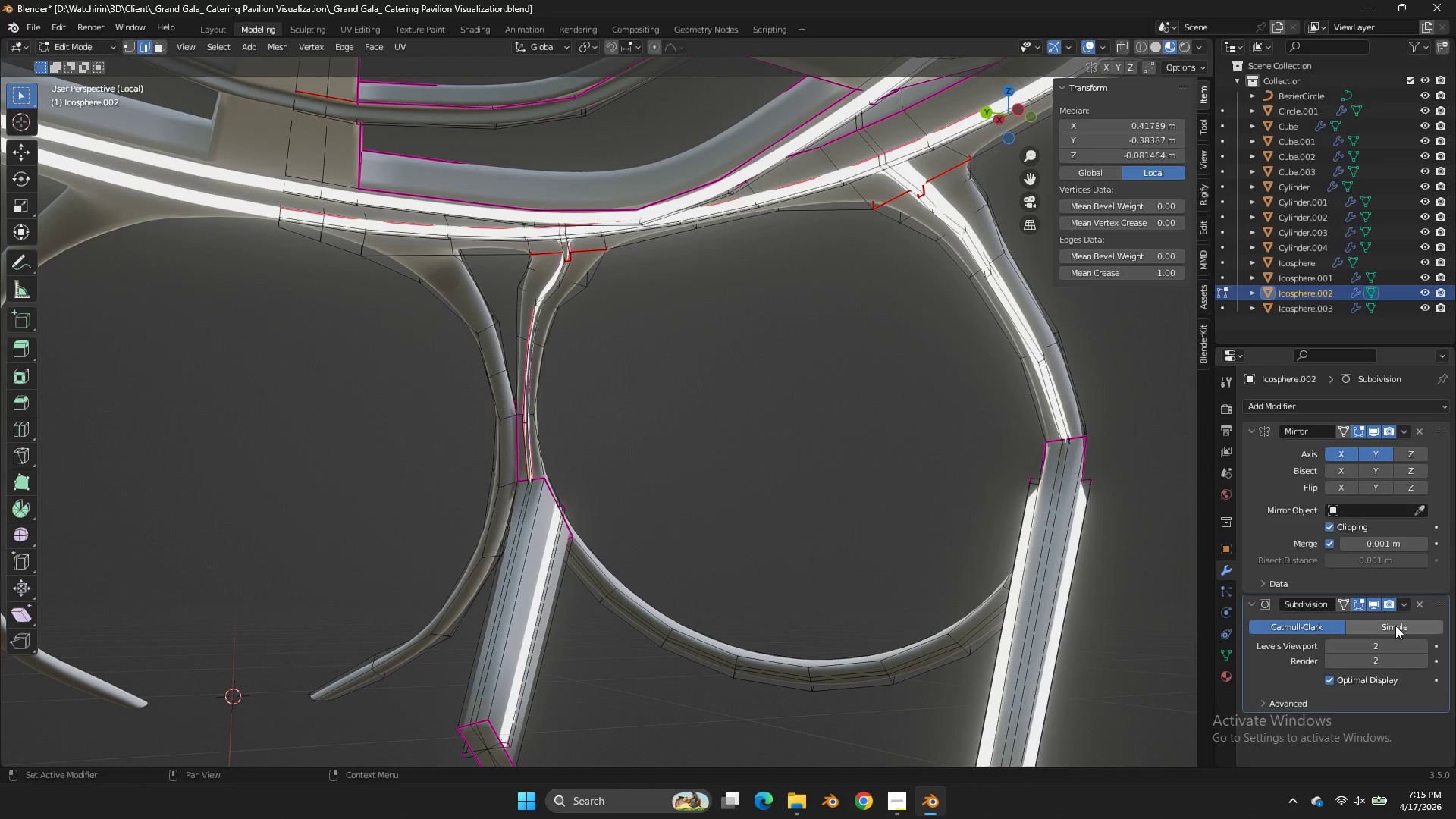 
left_click([1345, 606])
 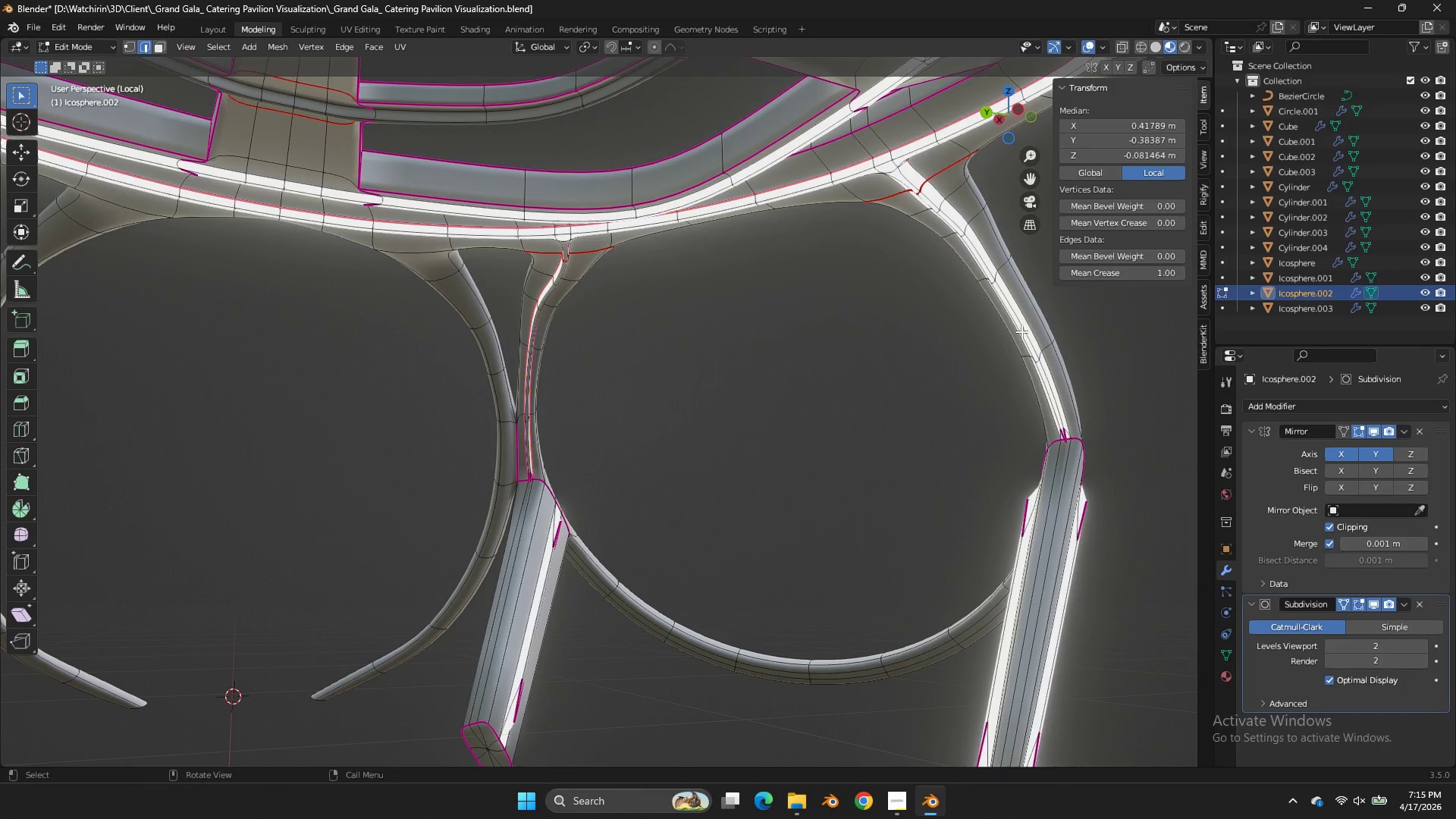 
hold_key(key=AltLeft, duration=0.75)
left_click([1016, 300])
 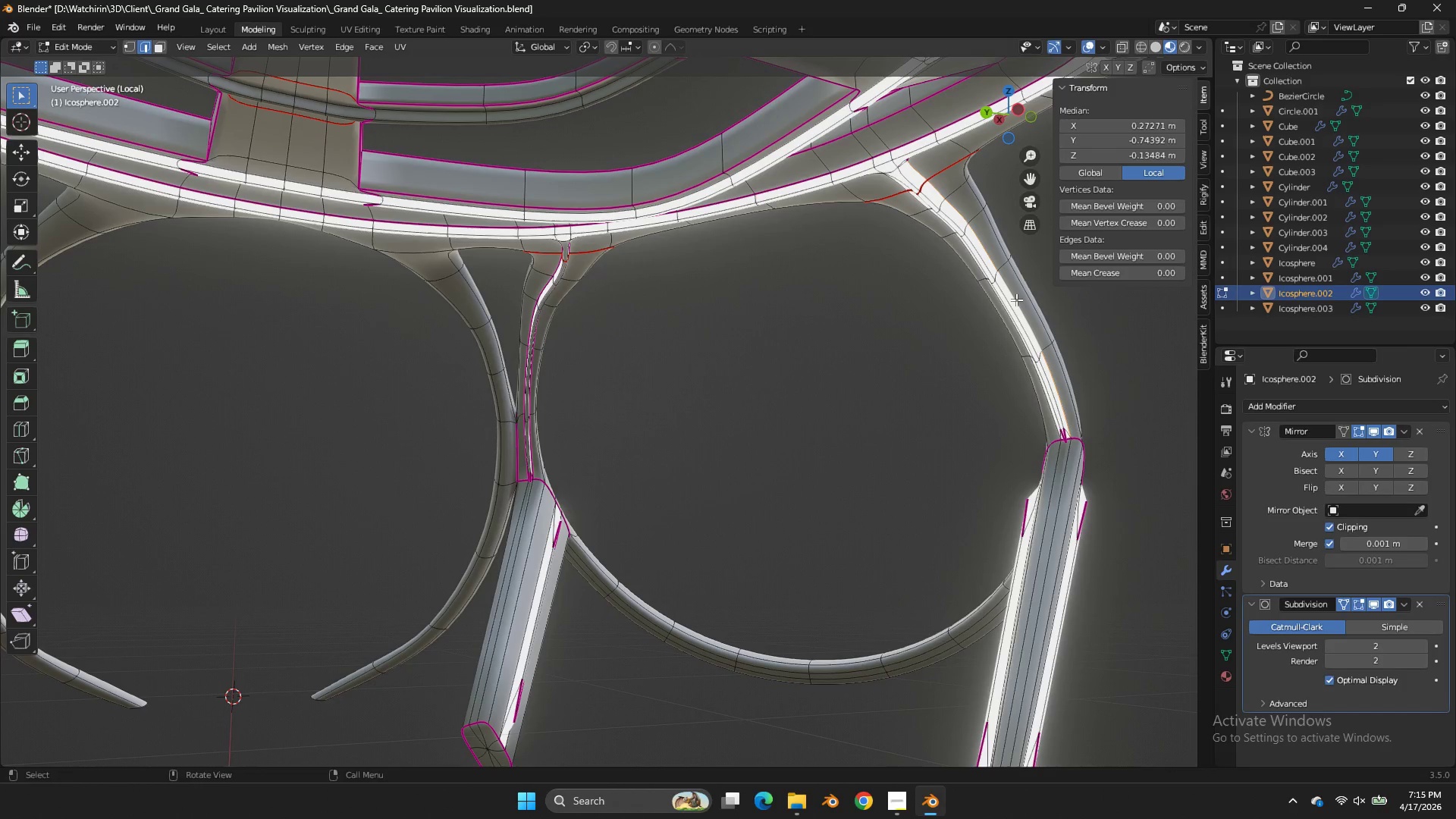 
key(Shift+E)
 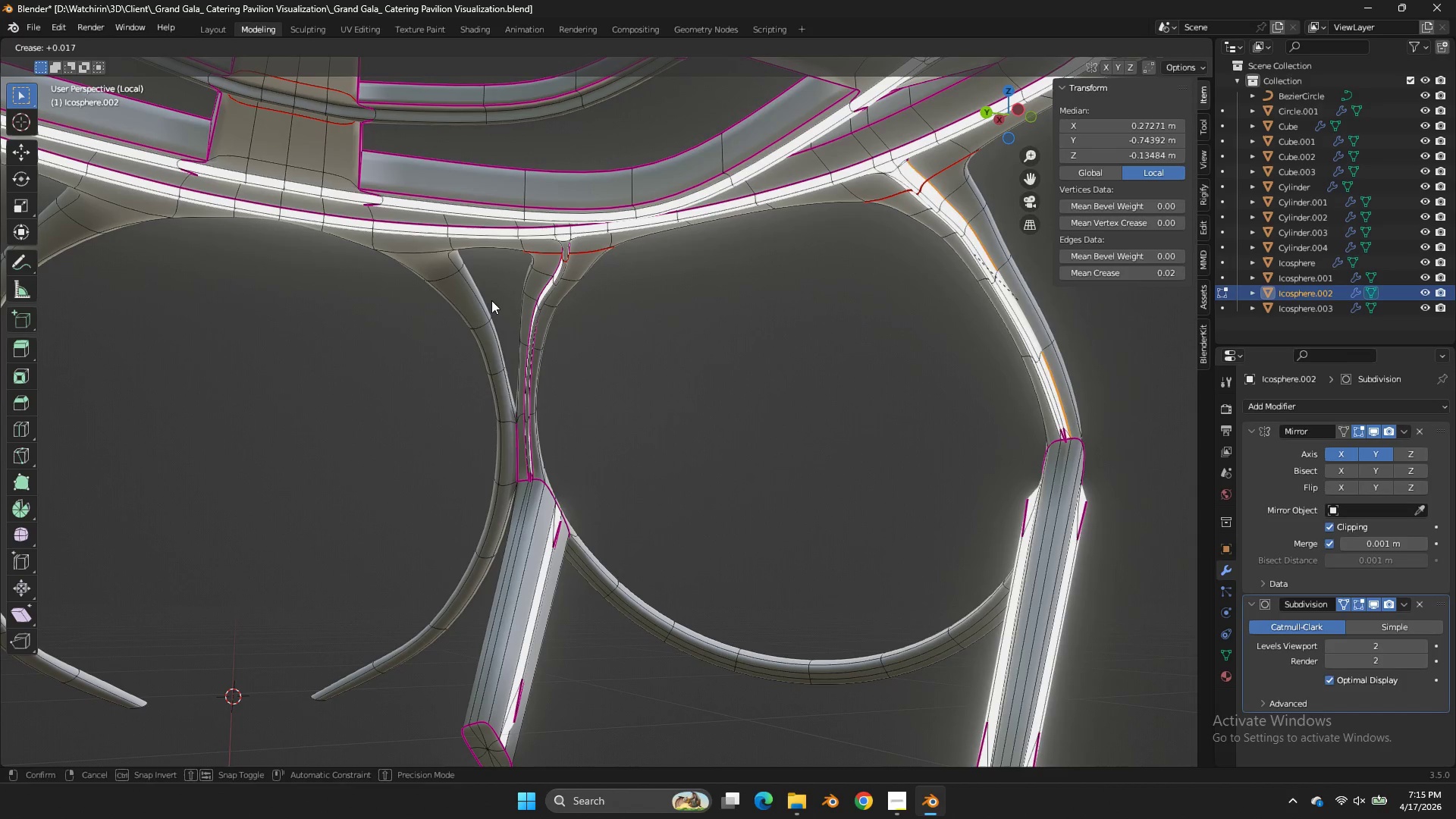 
left_click_drag(start_coordinate=[591, 299], to_coordinate=[623, 298])
 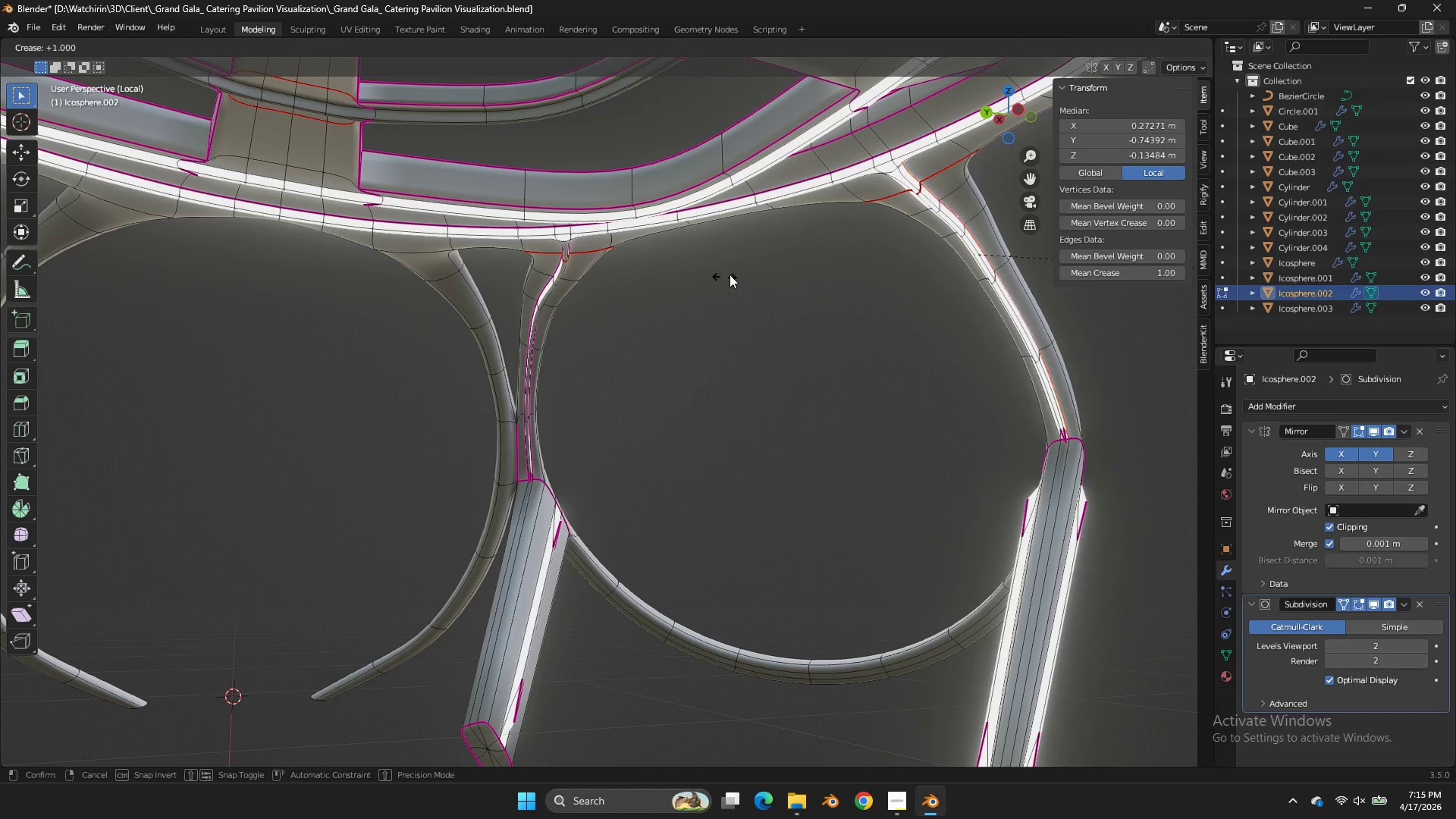 
left_click_drag(start_coordinate=[627, 297], to_coordinate=[632, 296])
 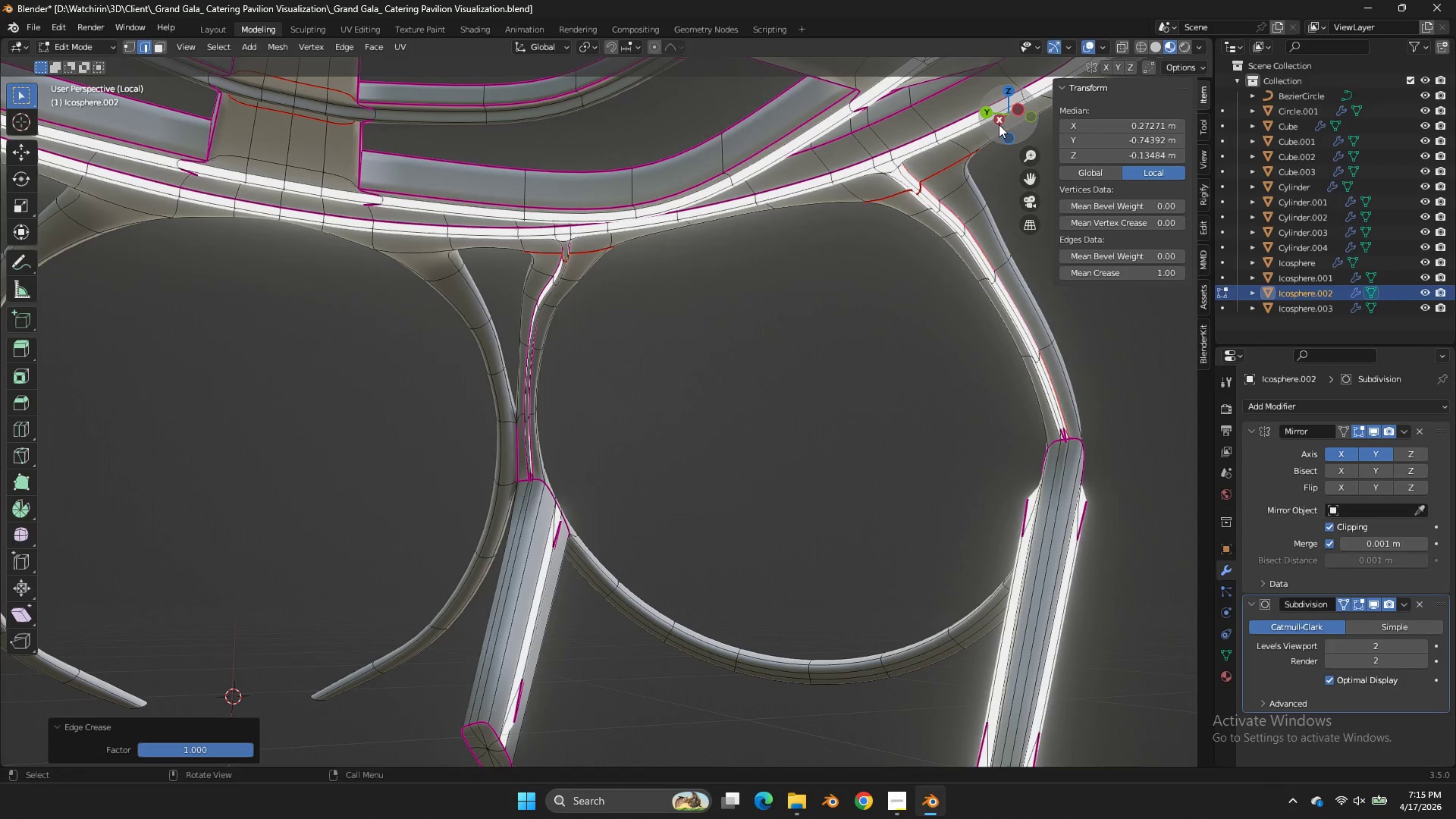 
left_click_drag(start_coordinate=[1005, 121], to_coordinate=[1167, 129])
 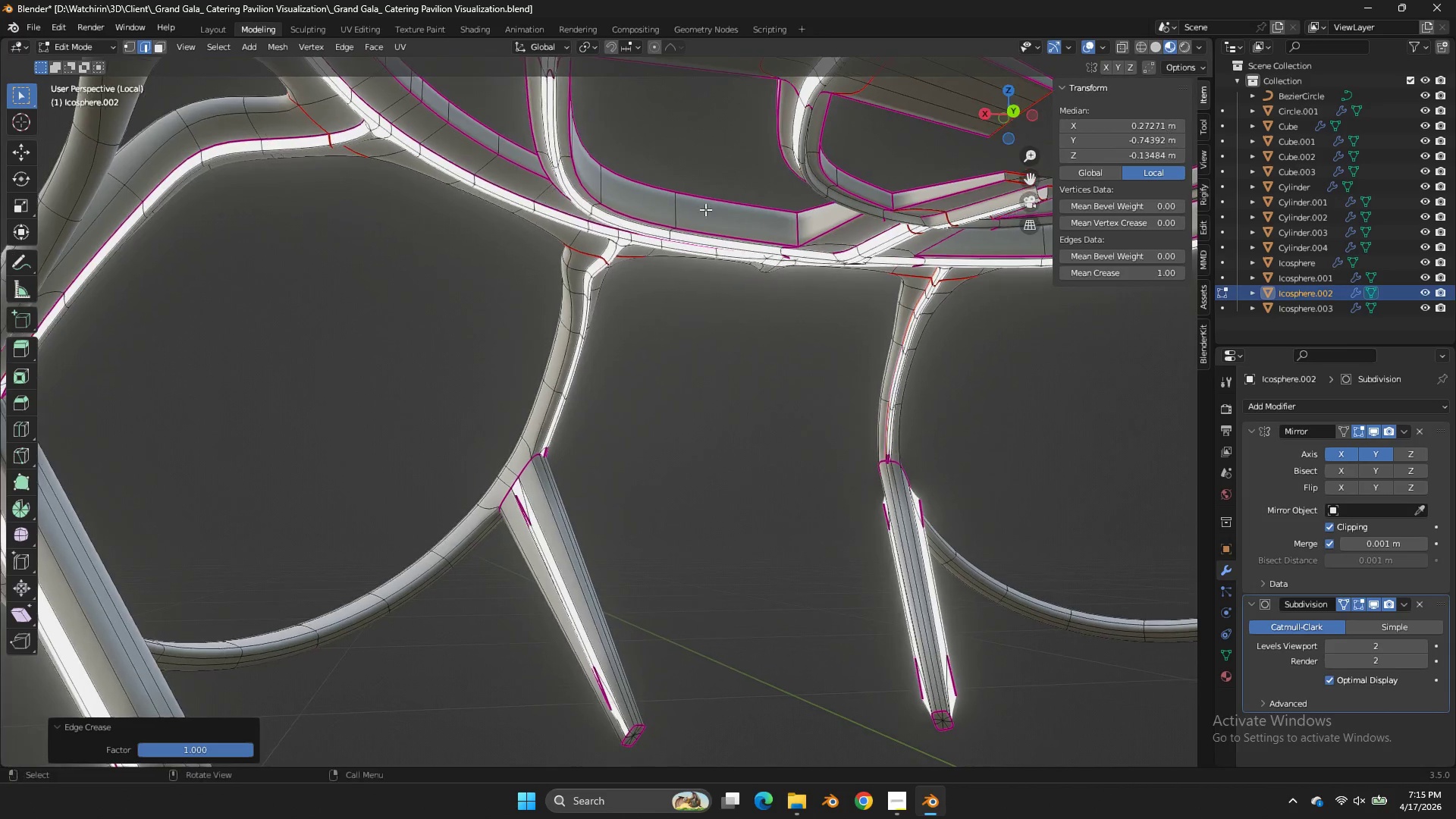 
key(Shift+E)
 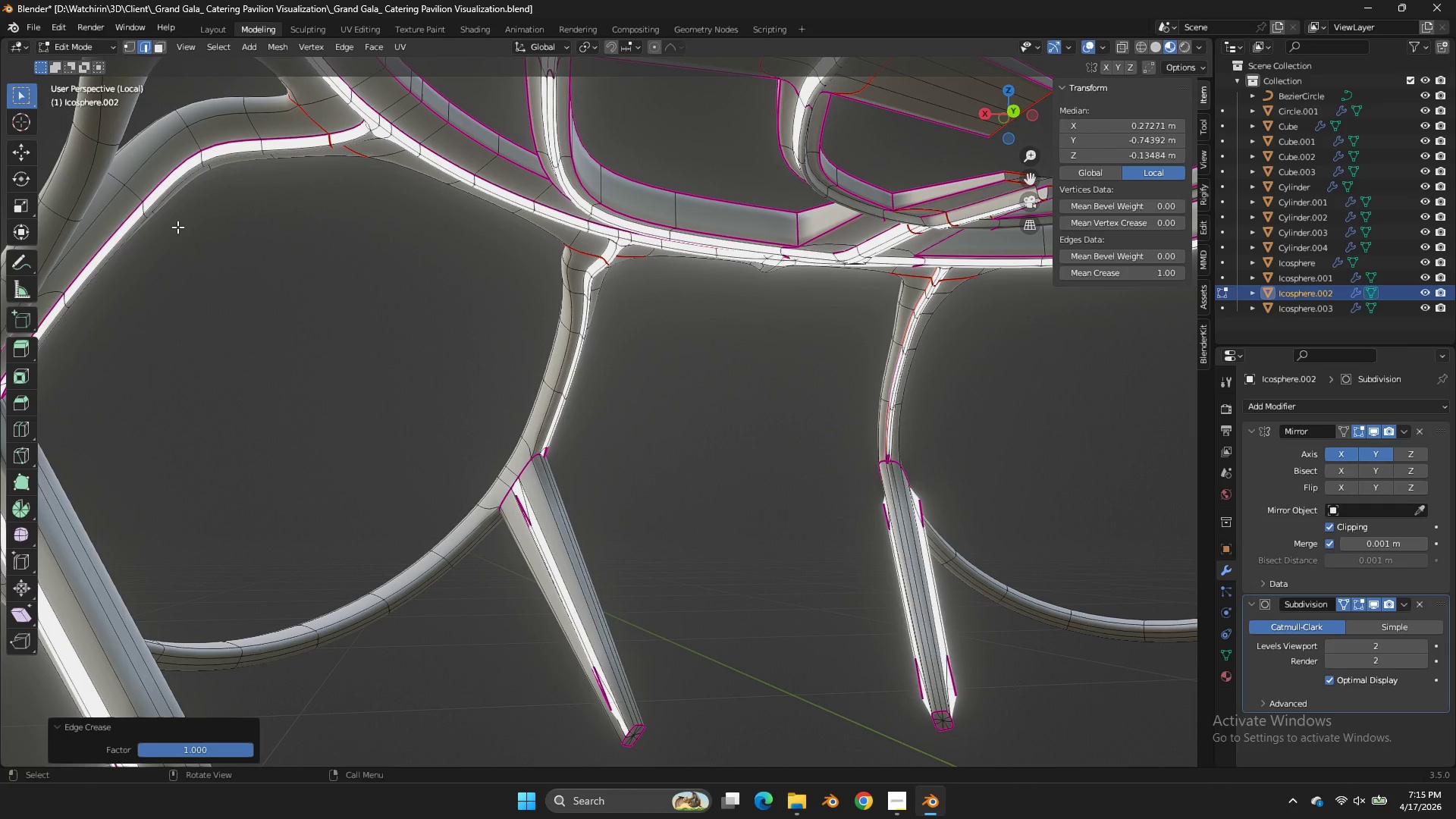 
hold_key(key=AltLeft, duration=0.77)
double_click([566, 379])
 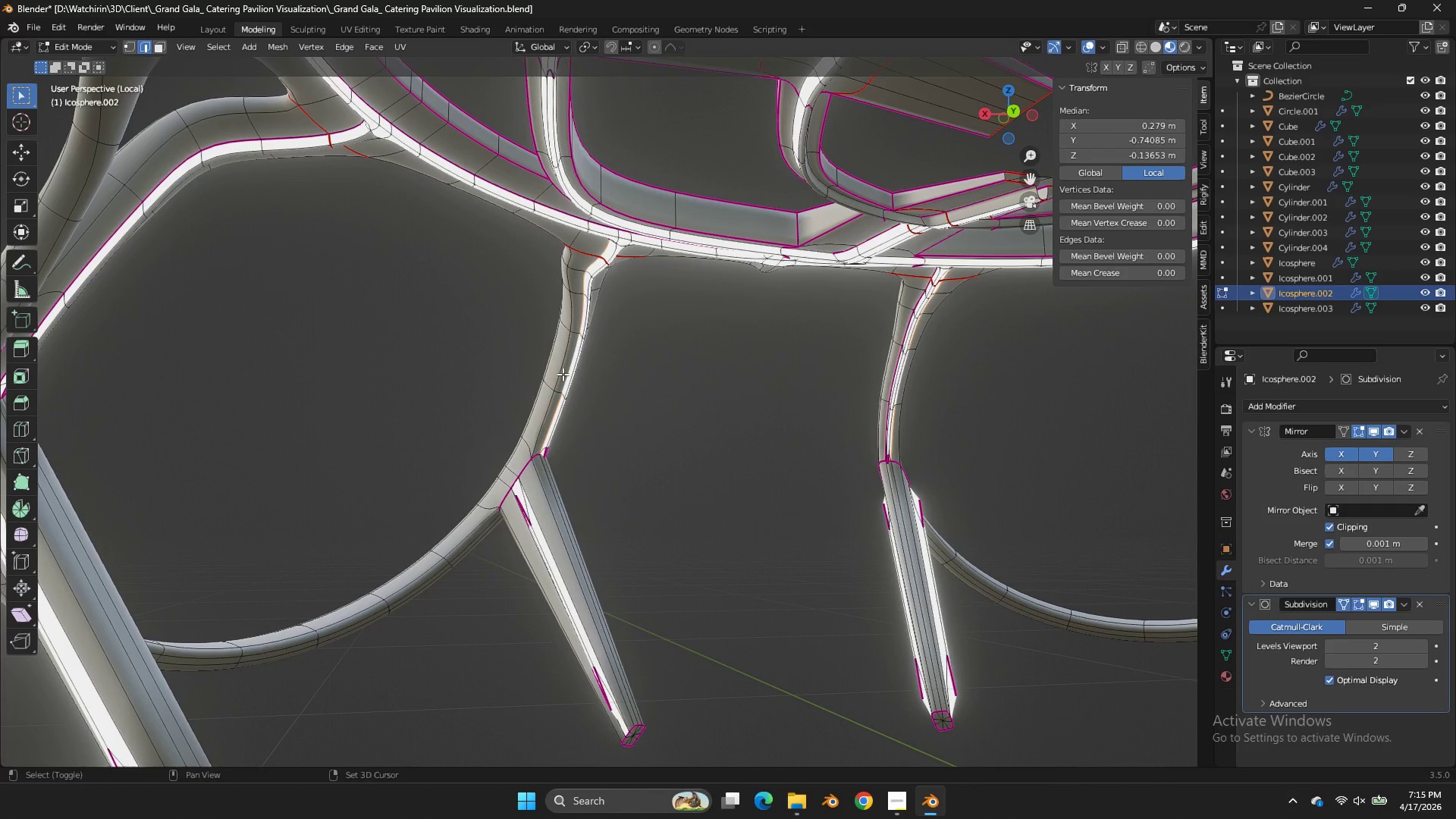 
key(Shift+E)
 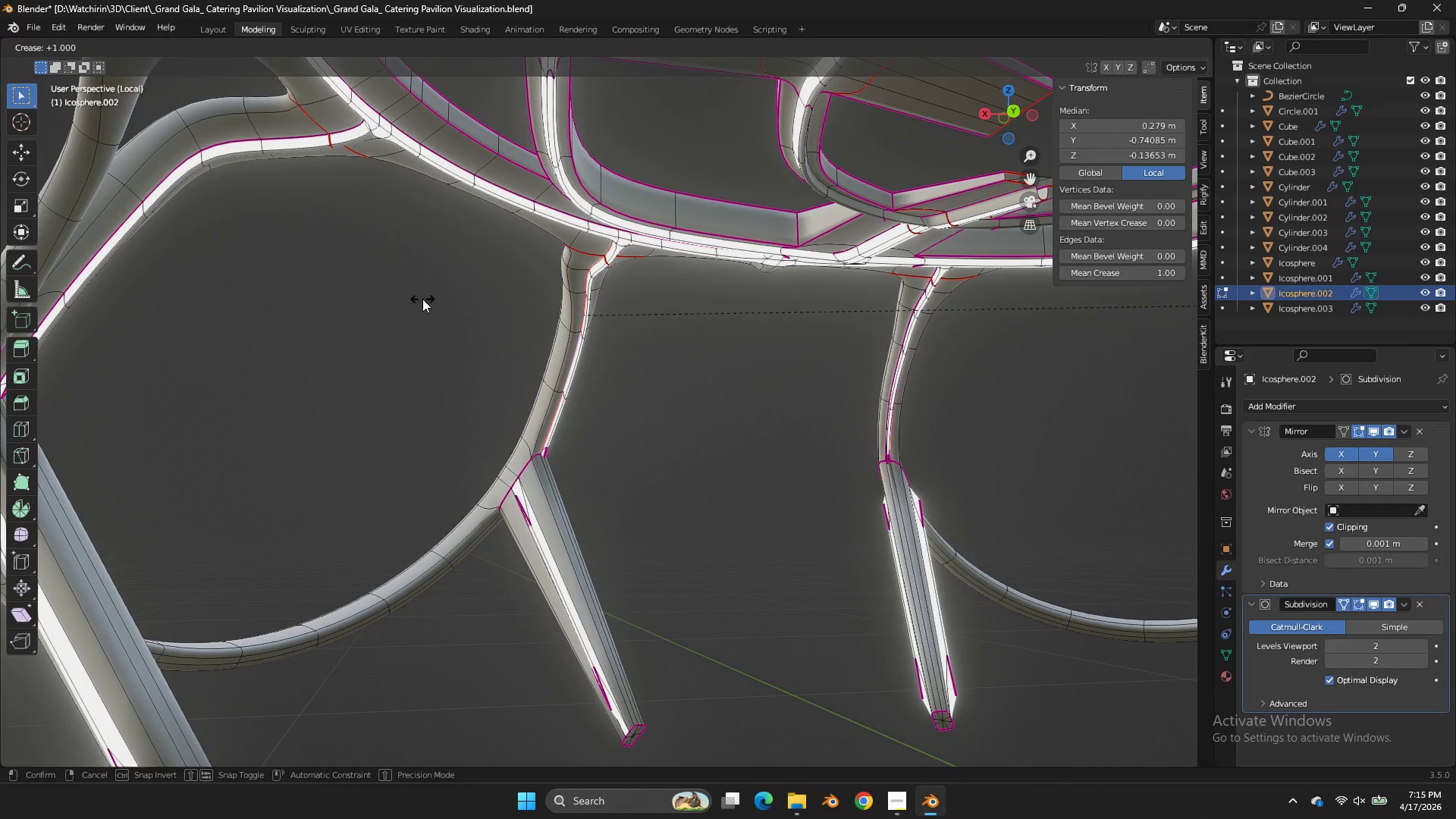 
hold_key(key=AltLeft, duration=0.47)
left_click([283, 135])
 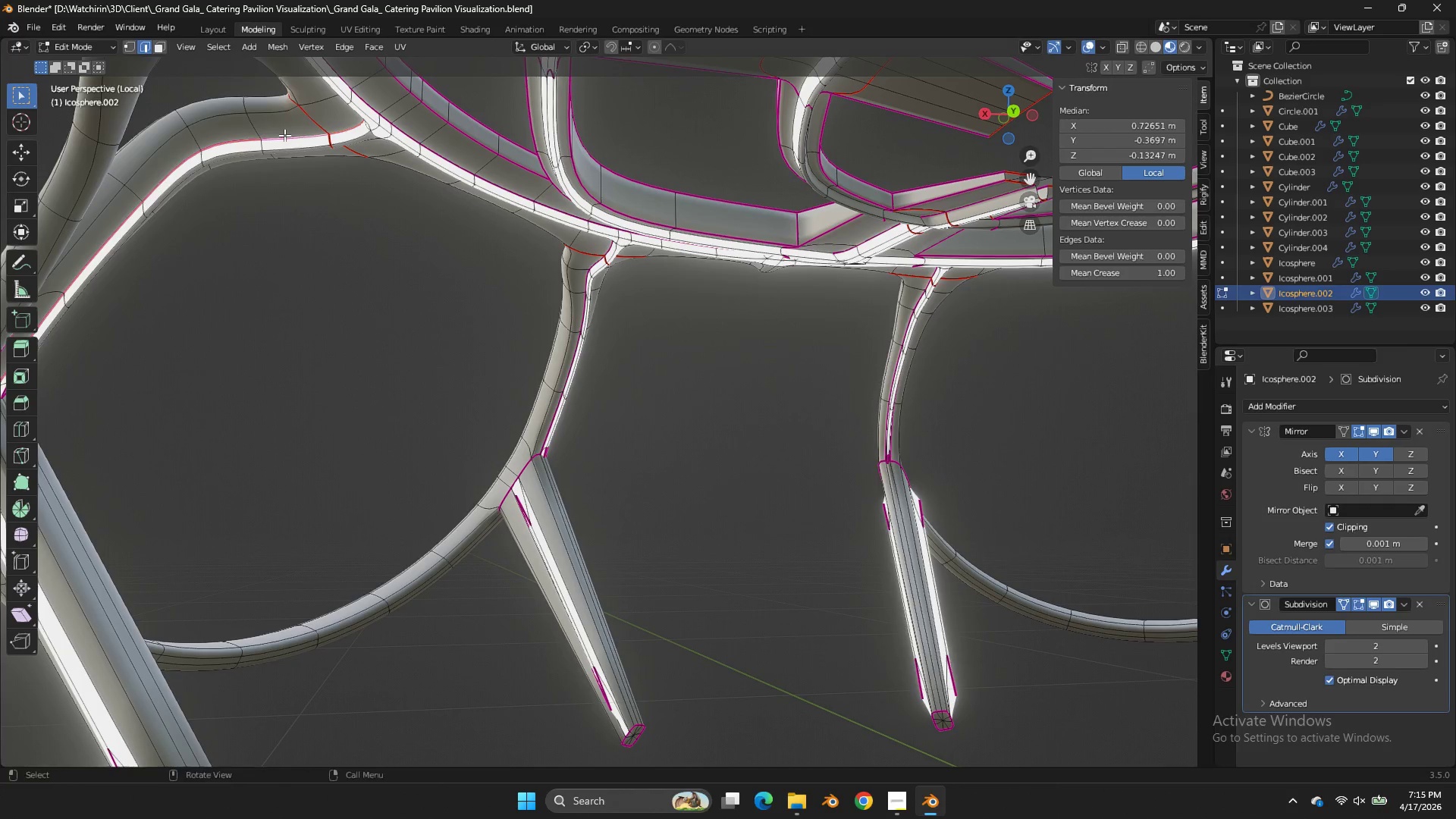 
key(Shift+E)
 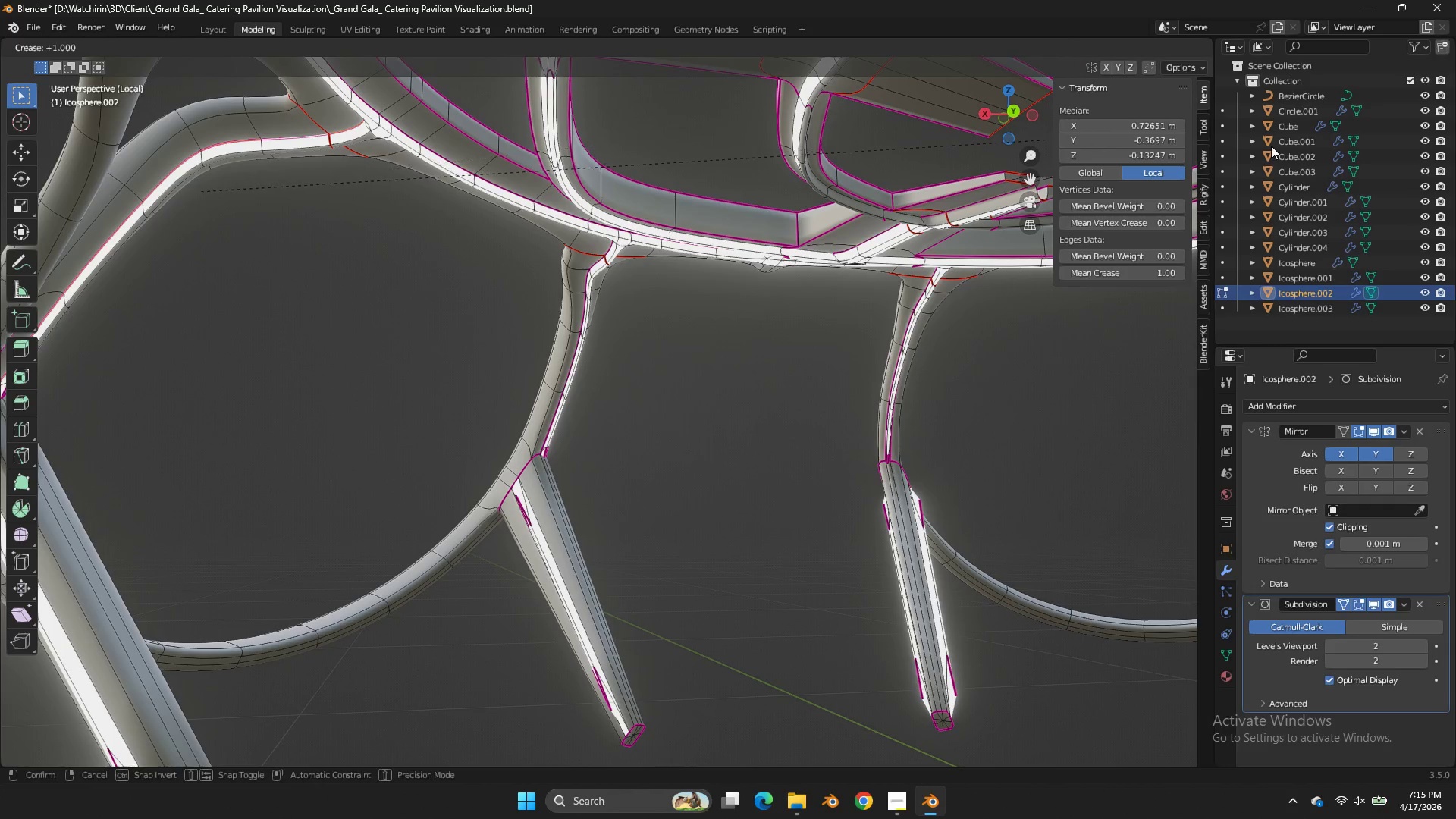 
left_click_drag(start_coordinate=[1261, 144], to_coordinate=[84, 155])
 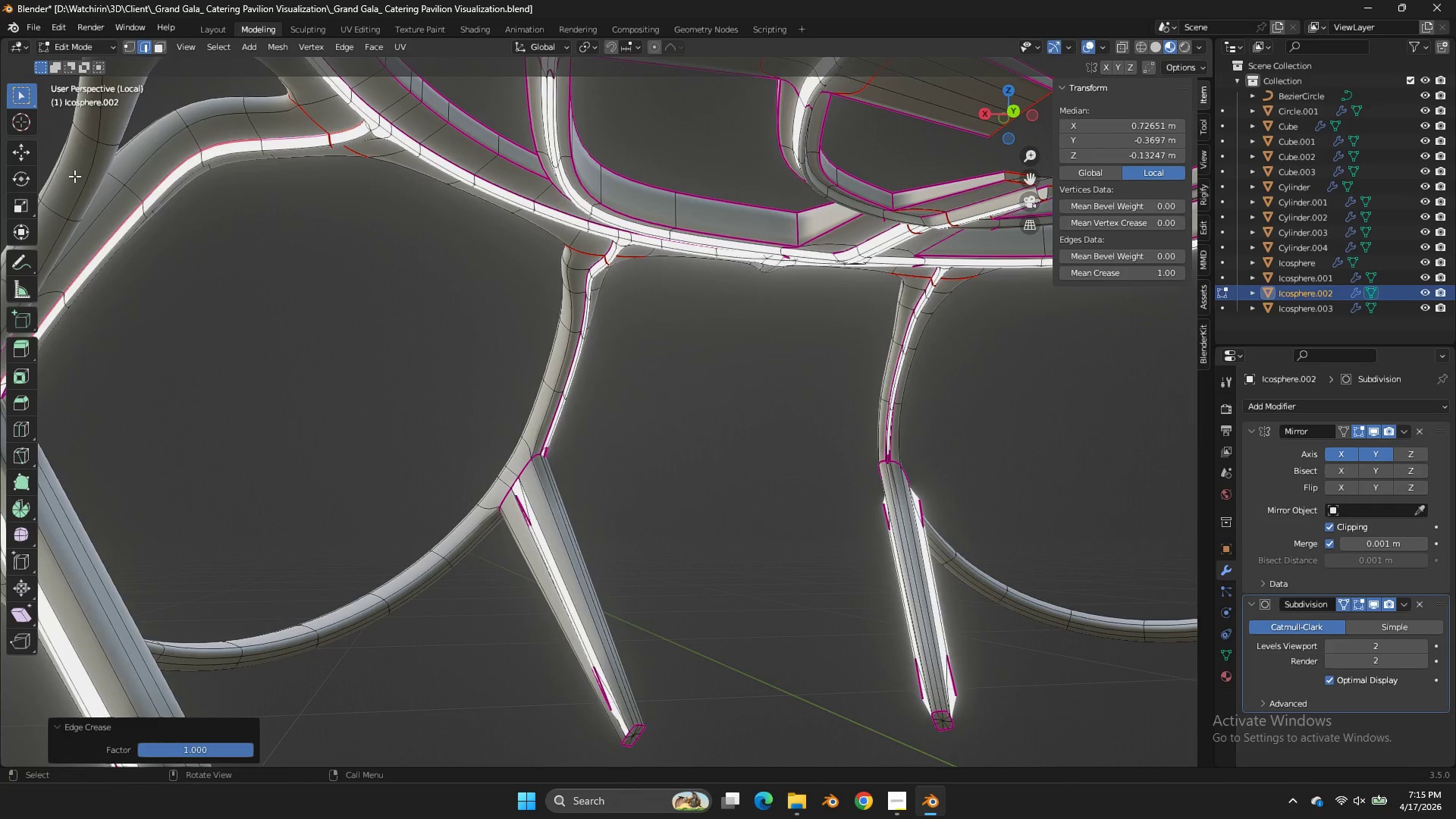 
scroll: coordinate [82, 180], scroll_direction: down, amount: 2.0
 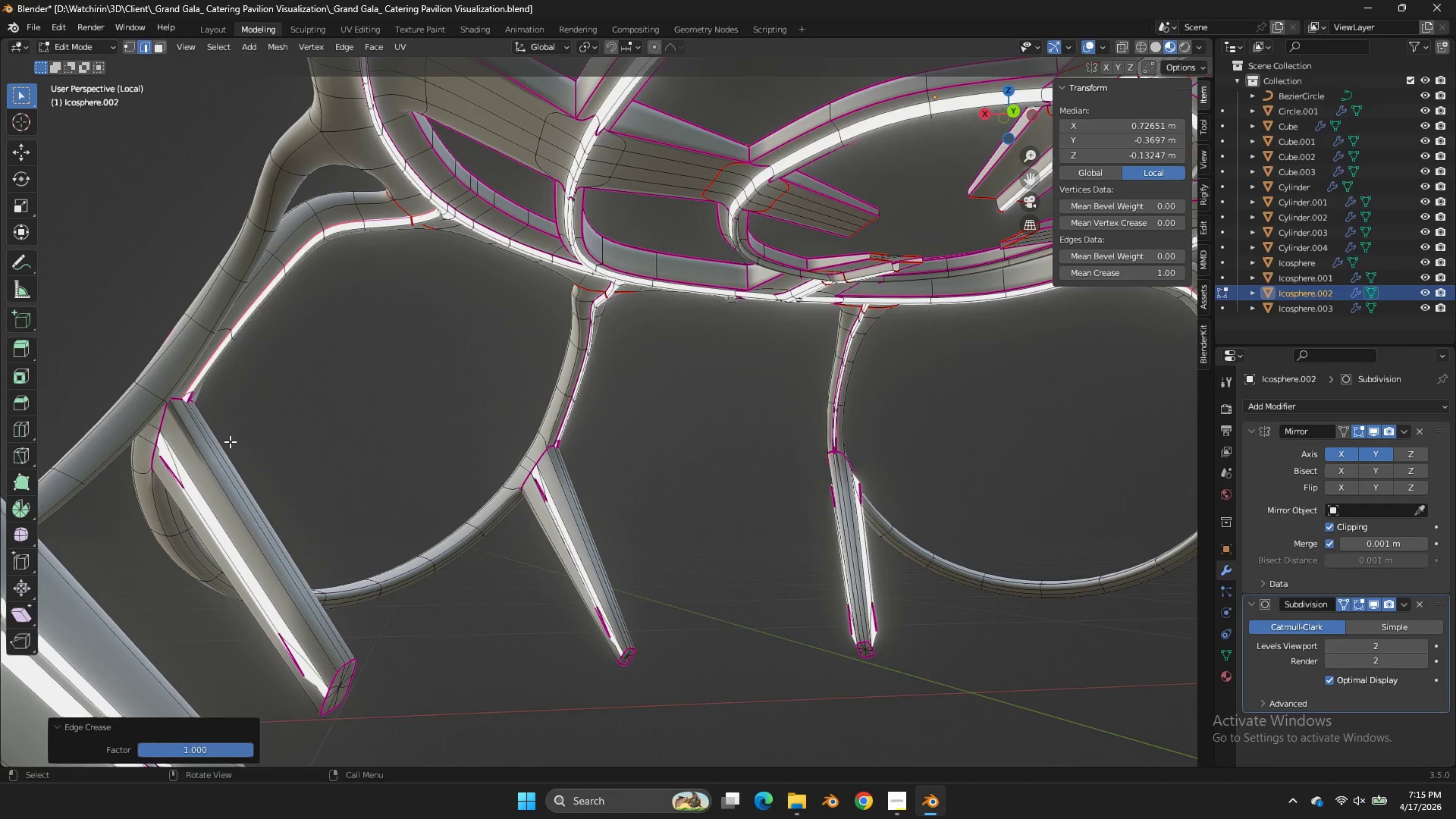 
hold_key(key=AltLeft, duration=0.67)
left_click([196, 497])
 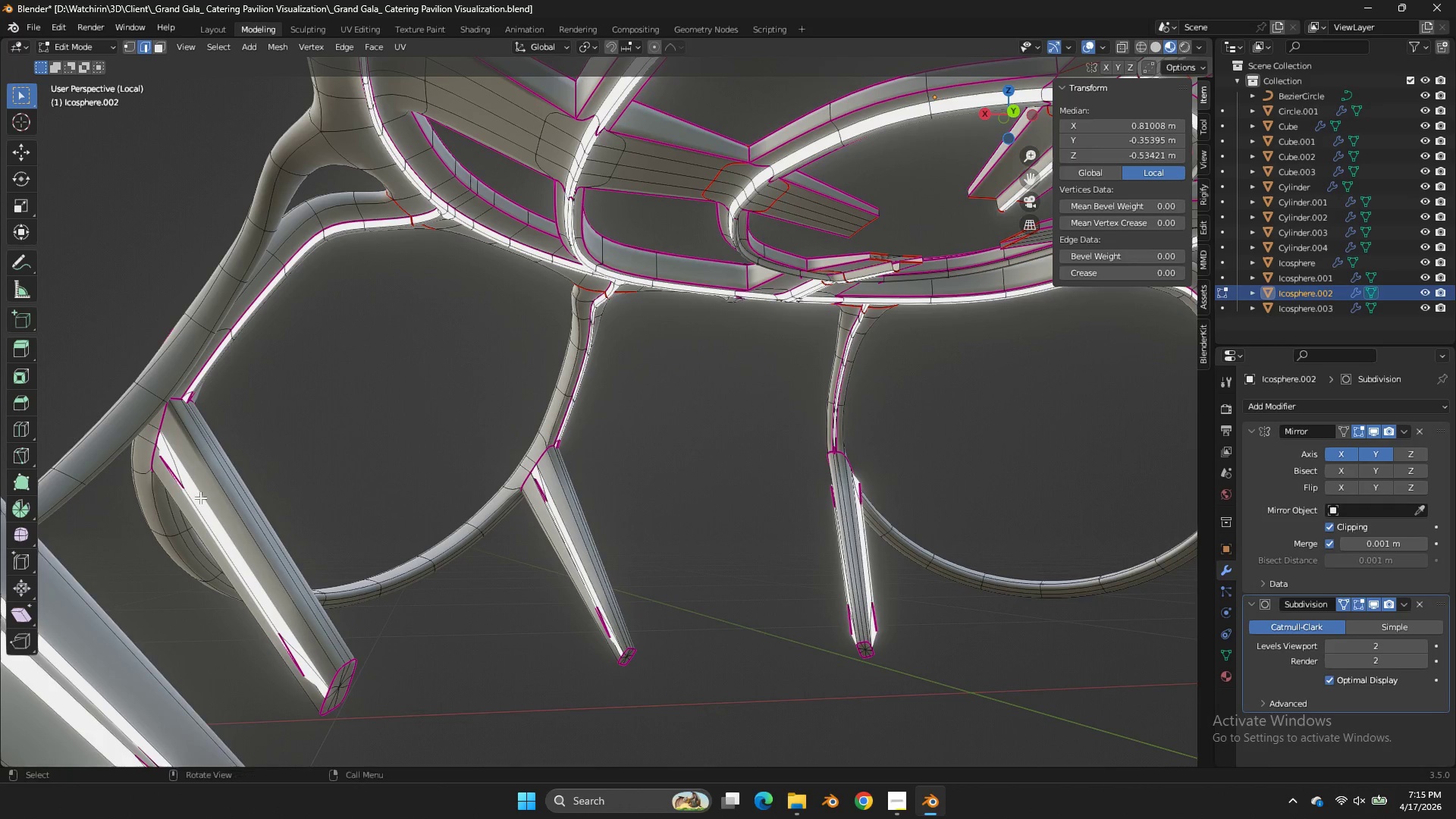 
key(Shift+E)
 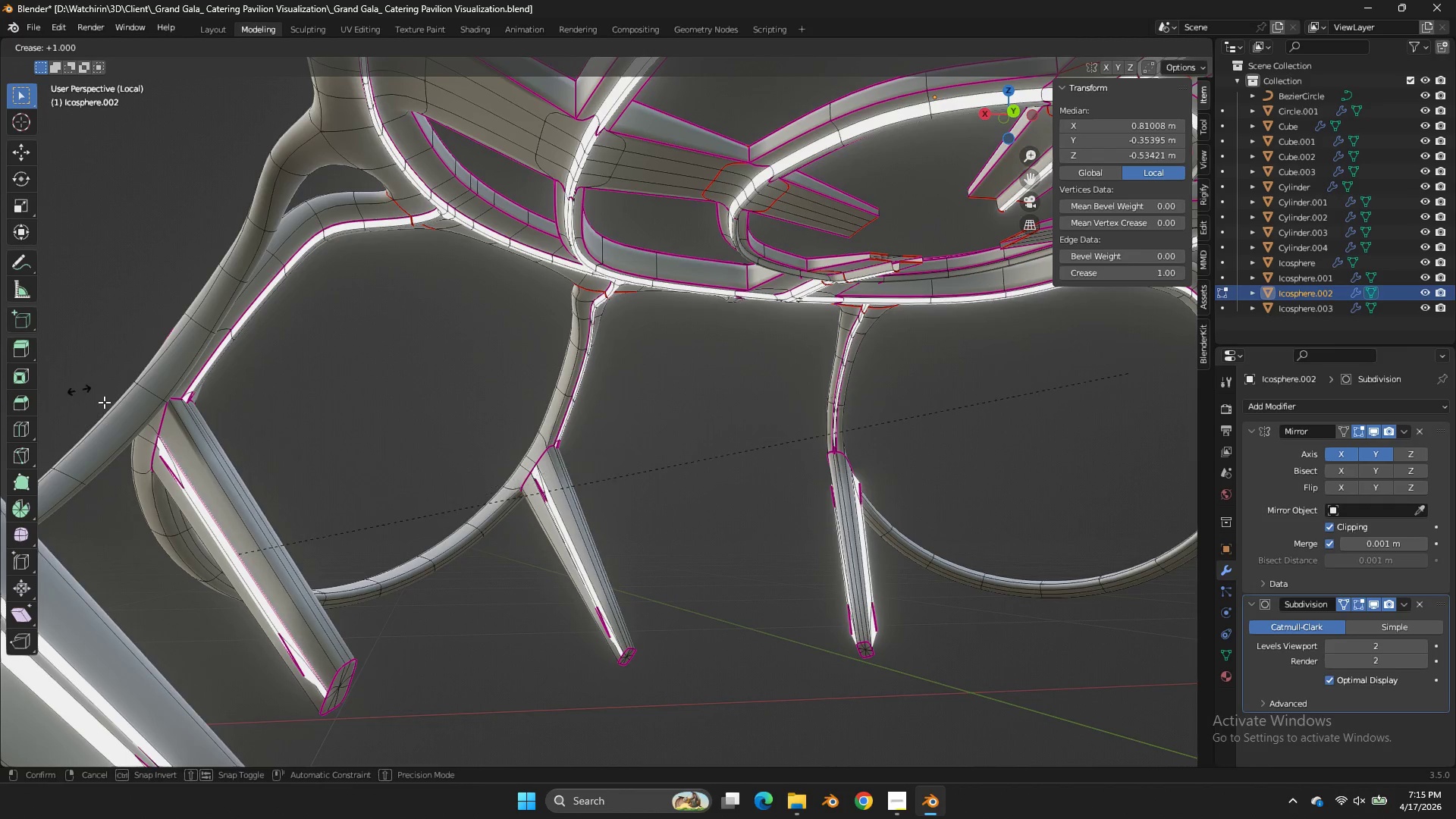 
double_click([84, 394])
 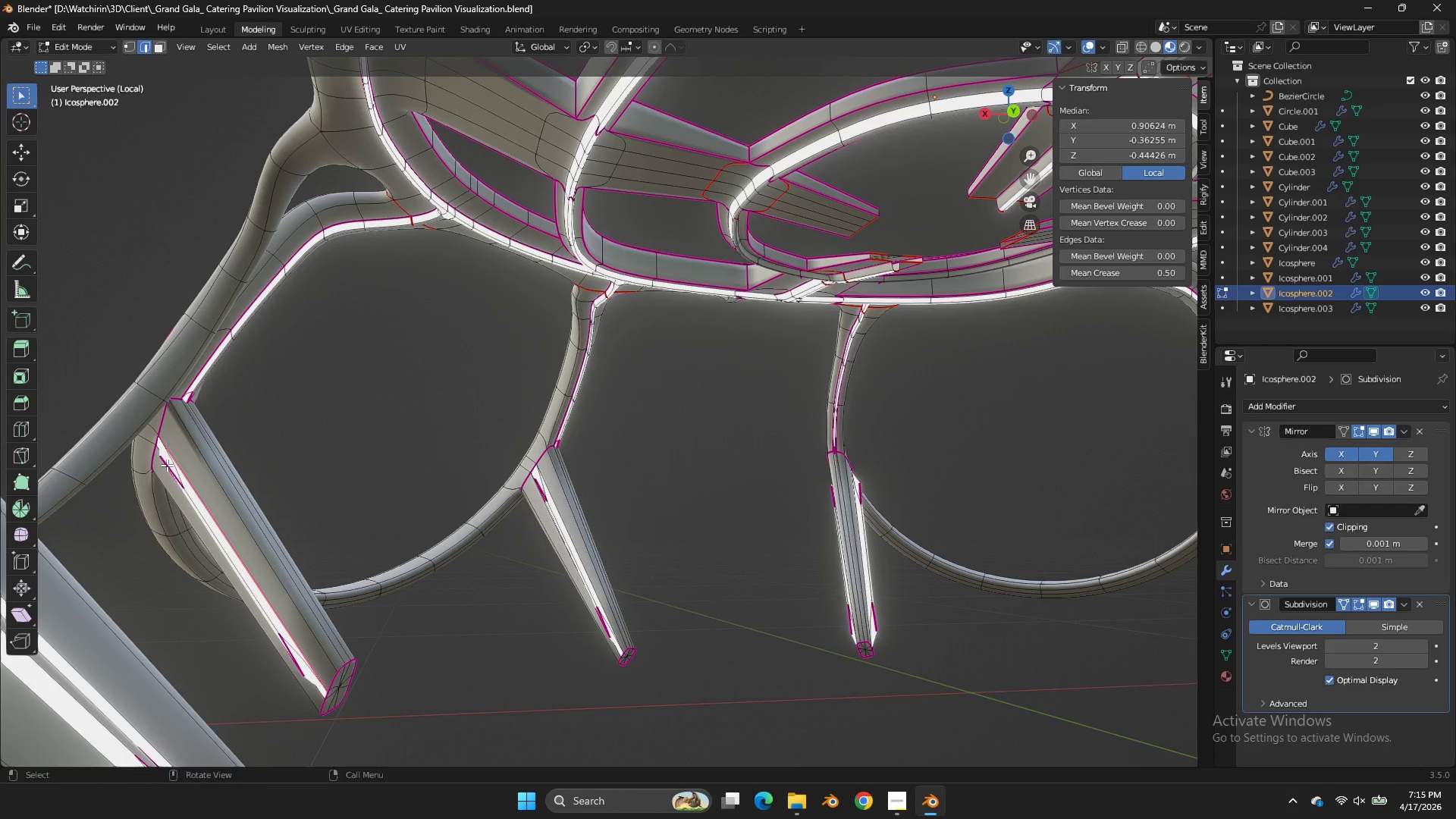 
key(Alt+AltLeft)
 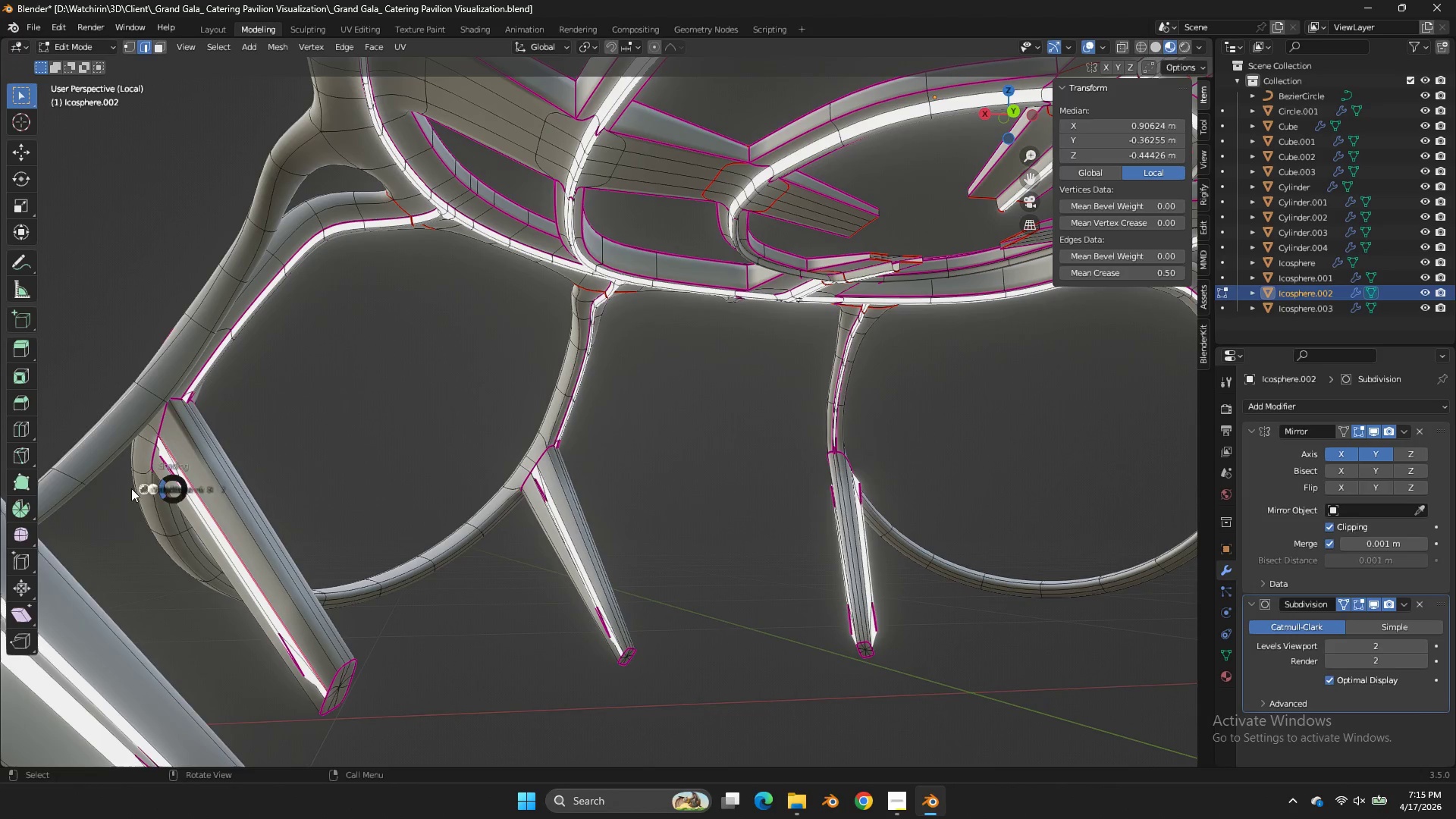 
key(Z)
 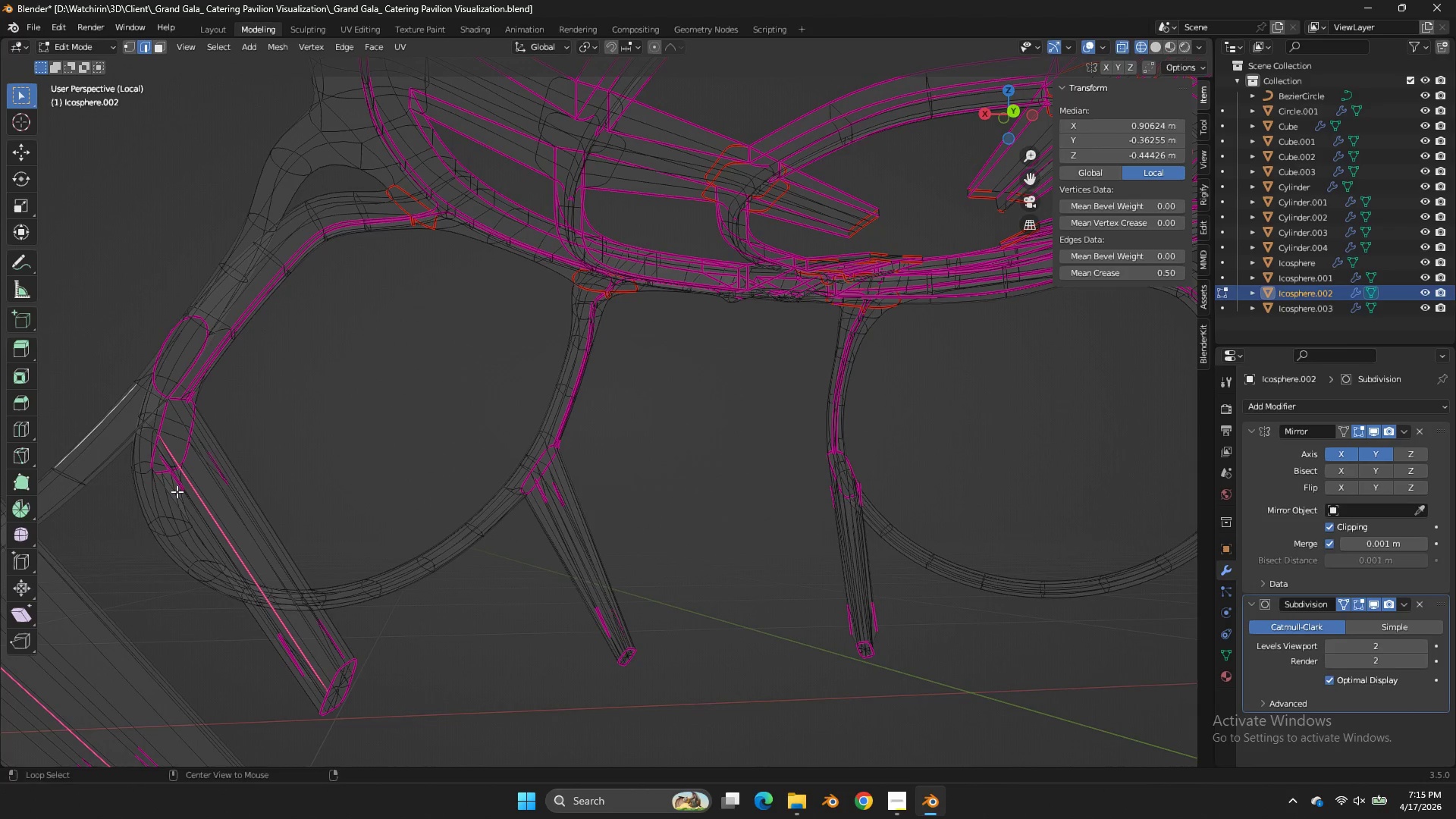 
hold_key(key=AltLeft, duration=2.19)
triple_click([187, 491])
 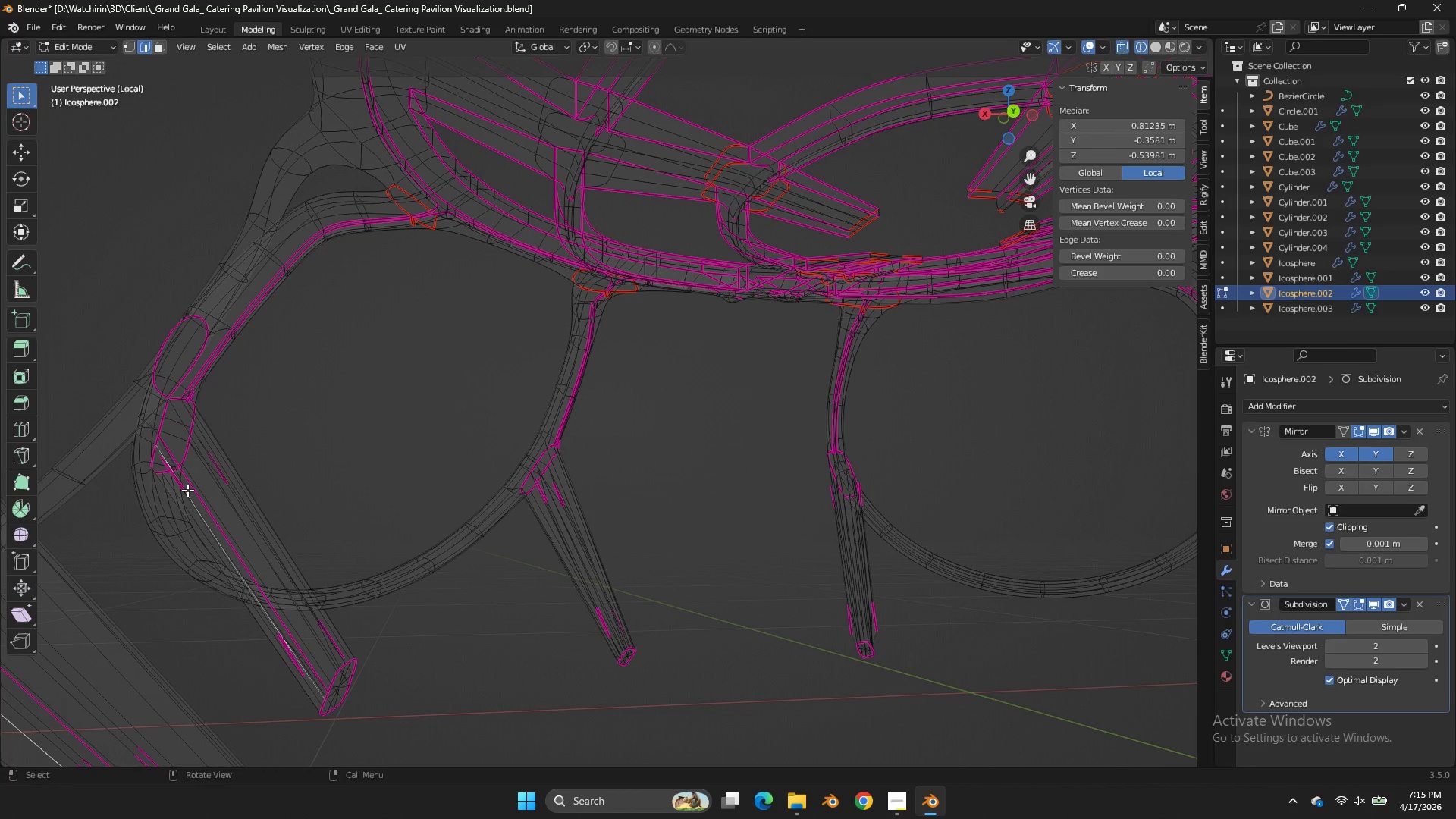 
type(zE)
 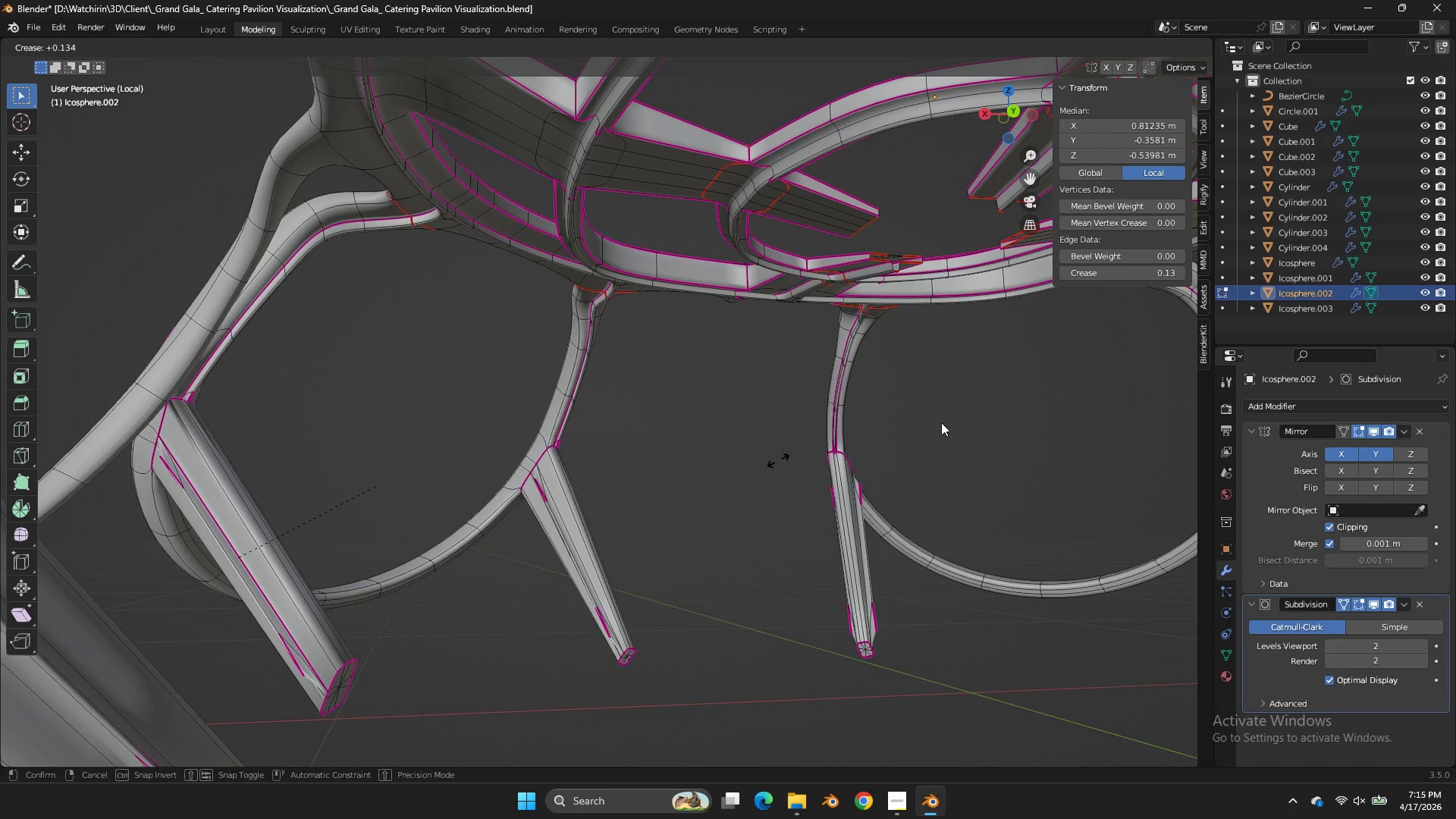 
left_click_drag(start_coordinate=[57, 374], to_coordinate=[65, 374])
 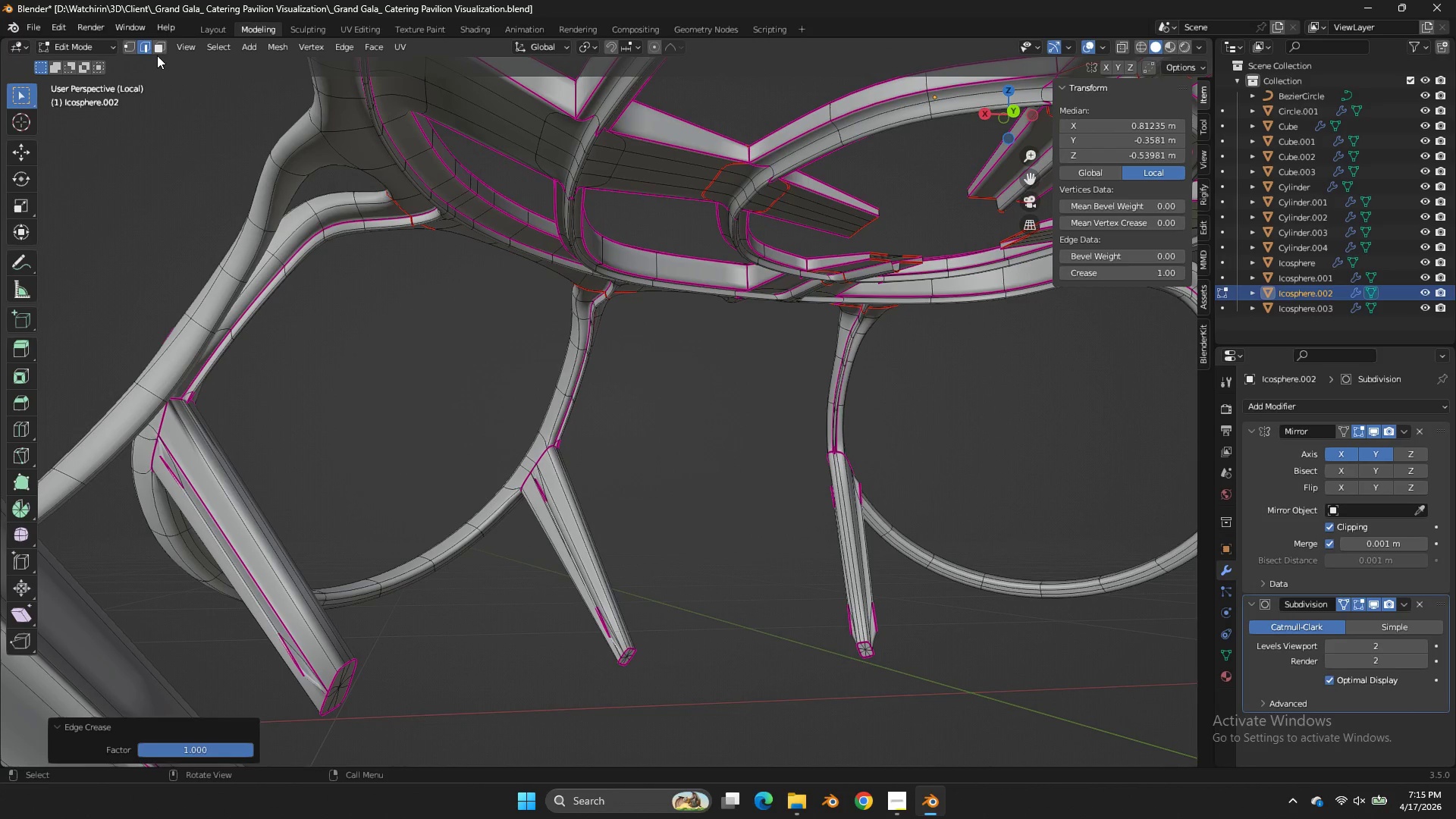 
double_click([160, 47])
 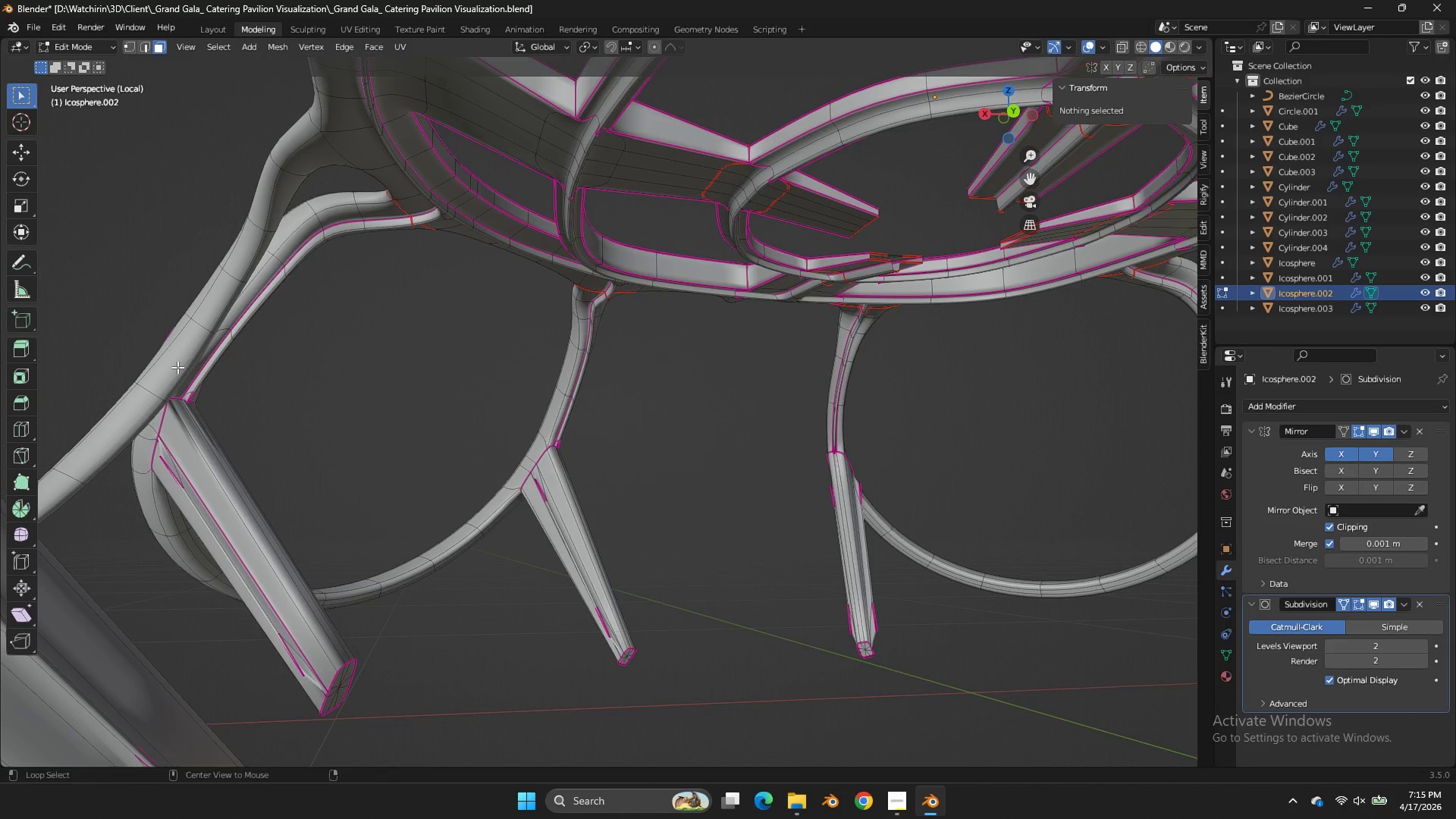 
hold_key(key=AltLeft, duration=0.97)
left_click([162, 446])
 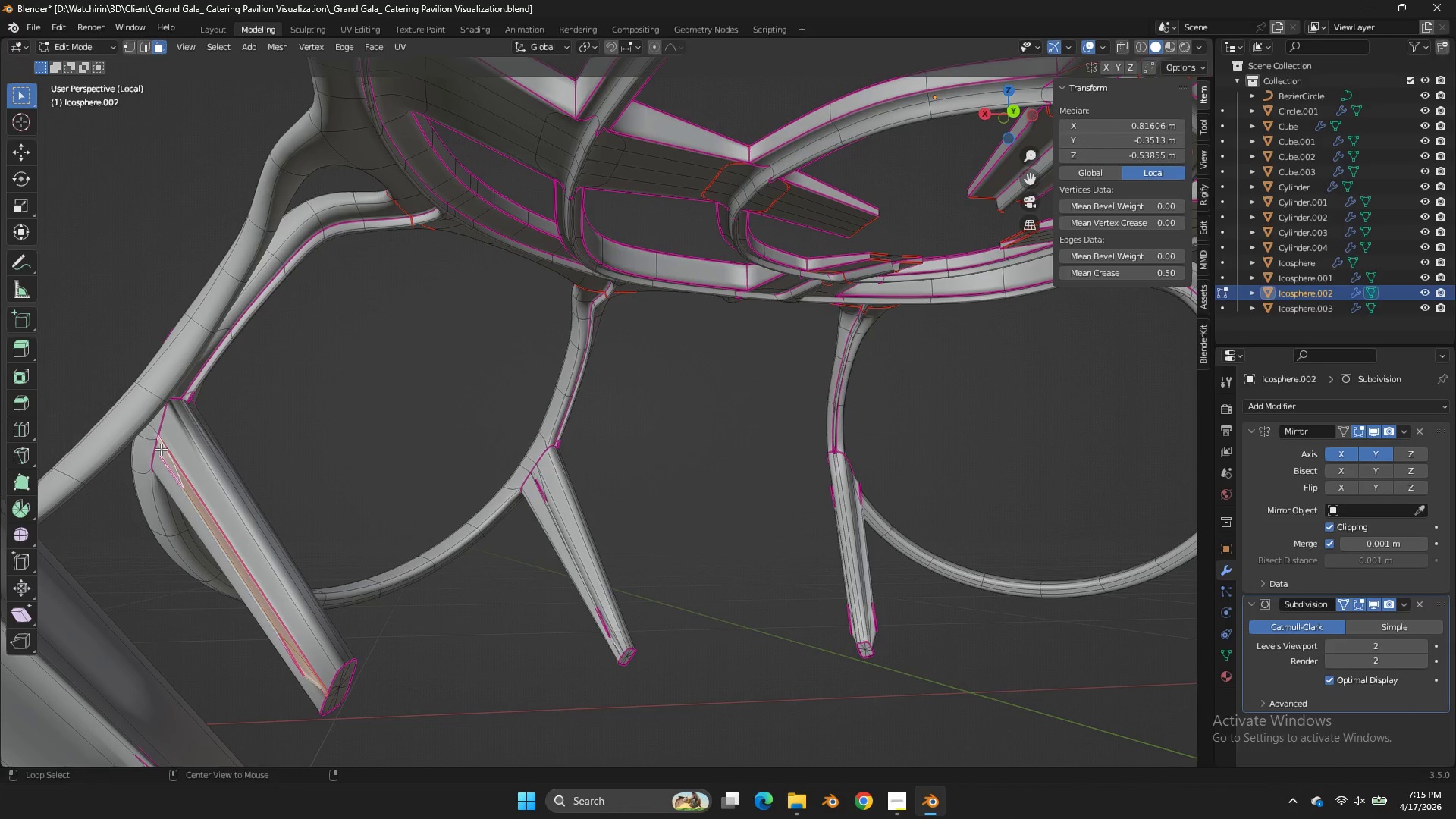 
key(Shift+E)
 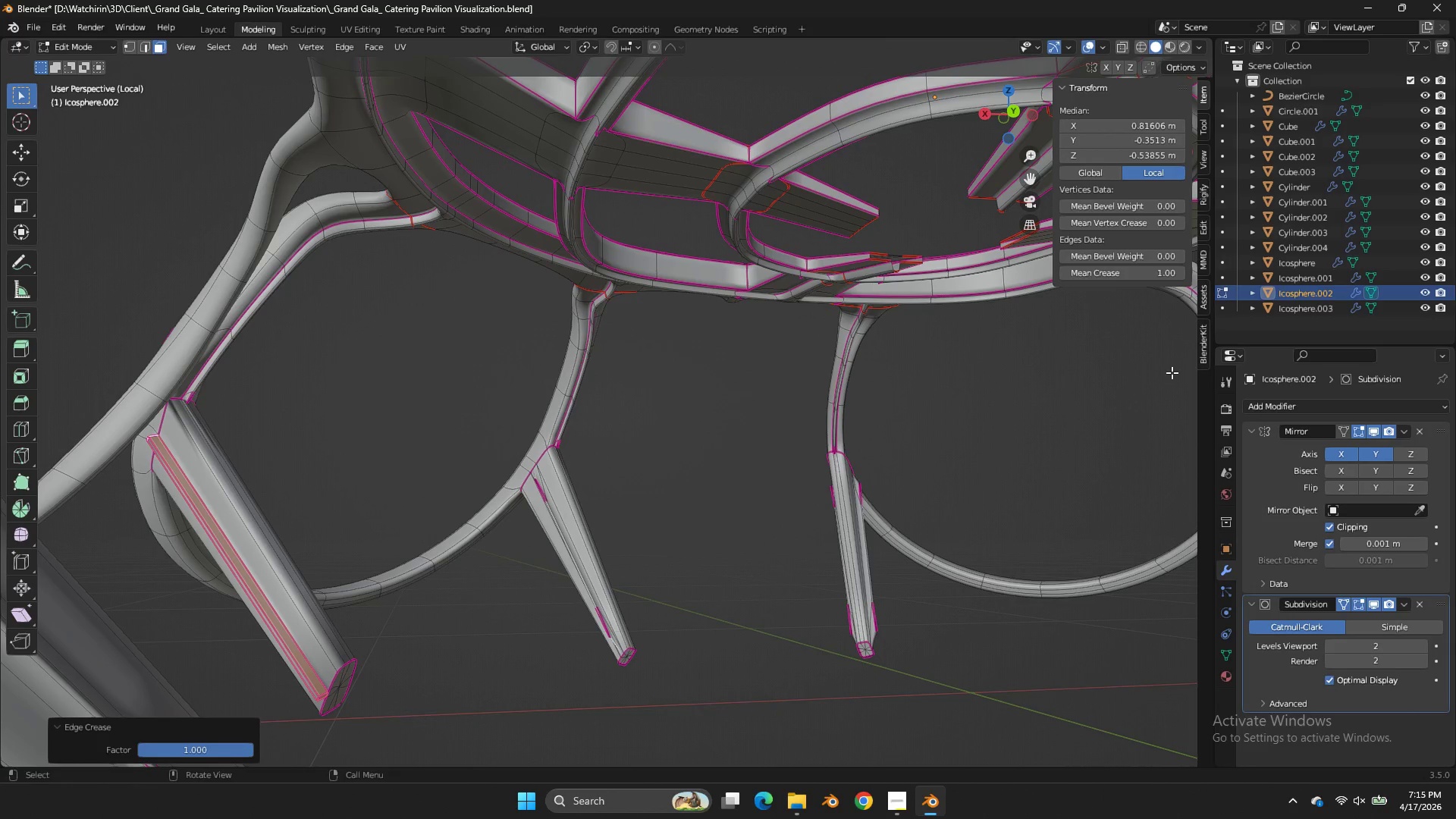 
key(Alt+AltLeft)
 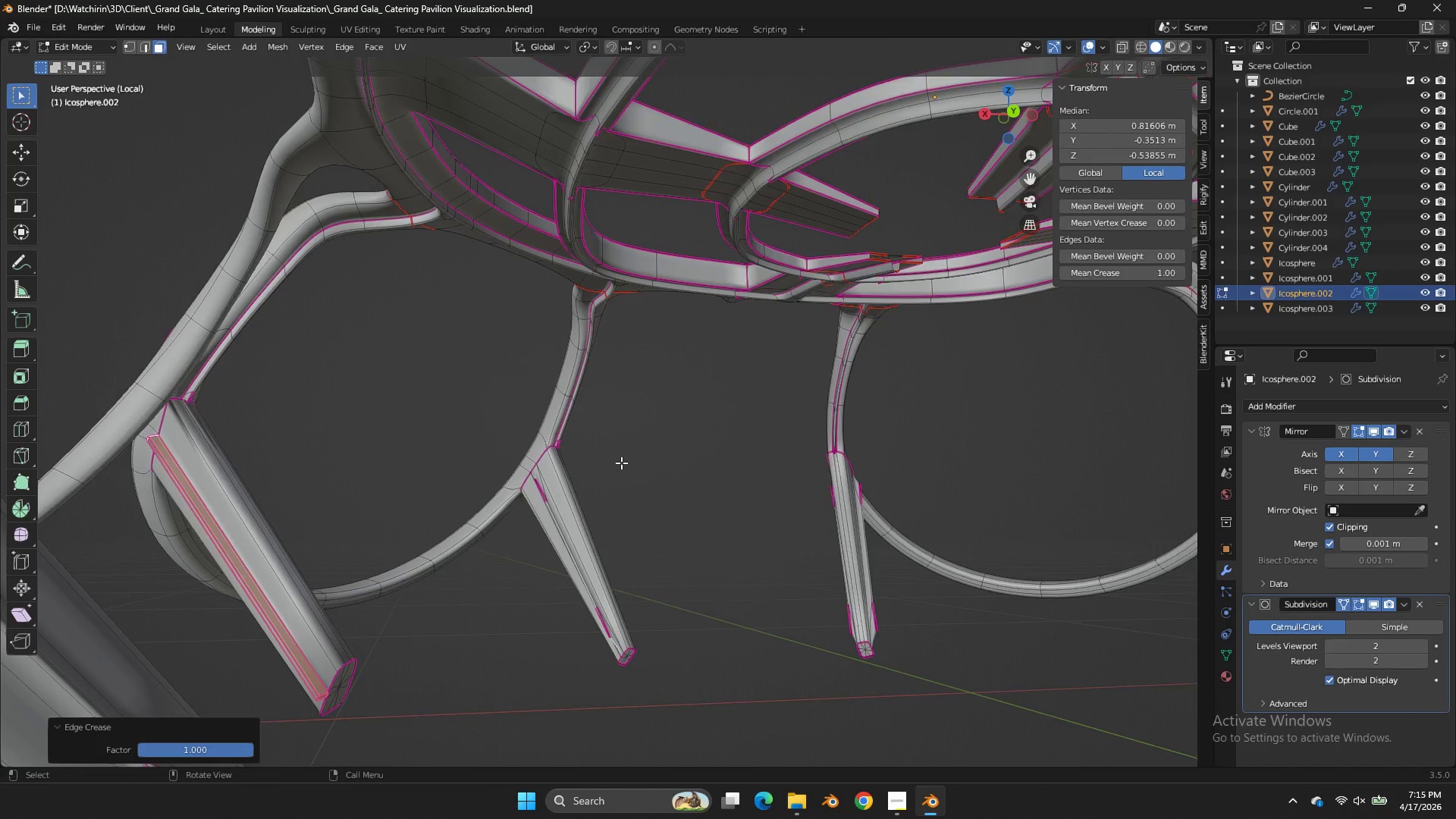 
scroll: coordinate [621, 463], scroll_direction: up, amount: 3.0
 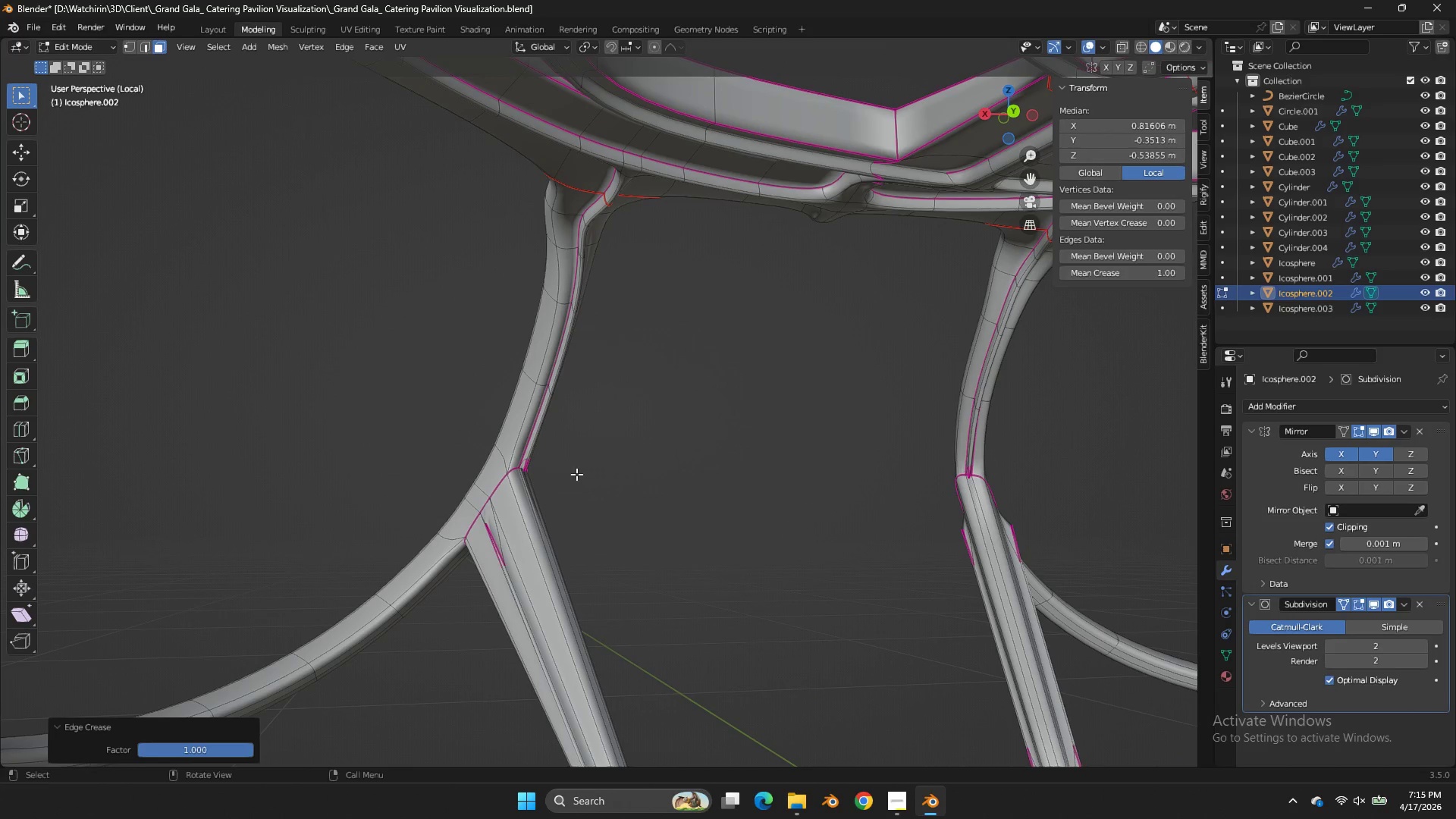 
hold_key(key=AltLeft, duration=1.03)
 